 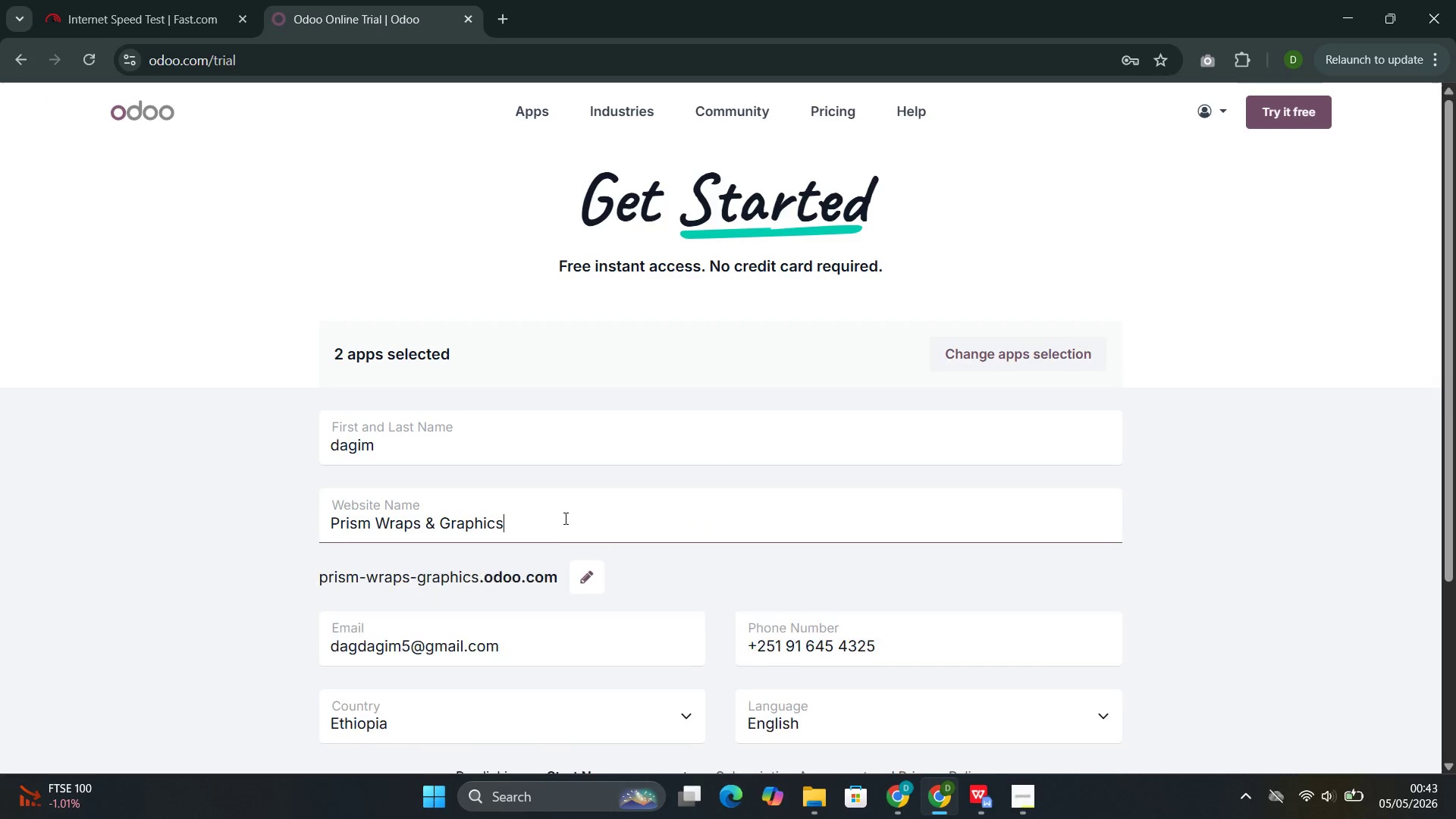 
scroll: coordinate [564, 518], scroll_direction: down, amount: 3.0
 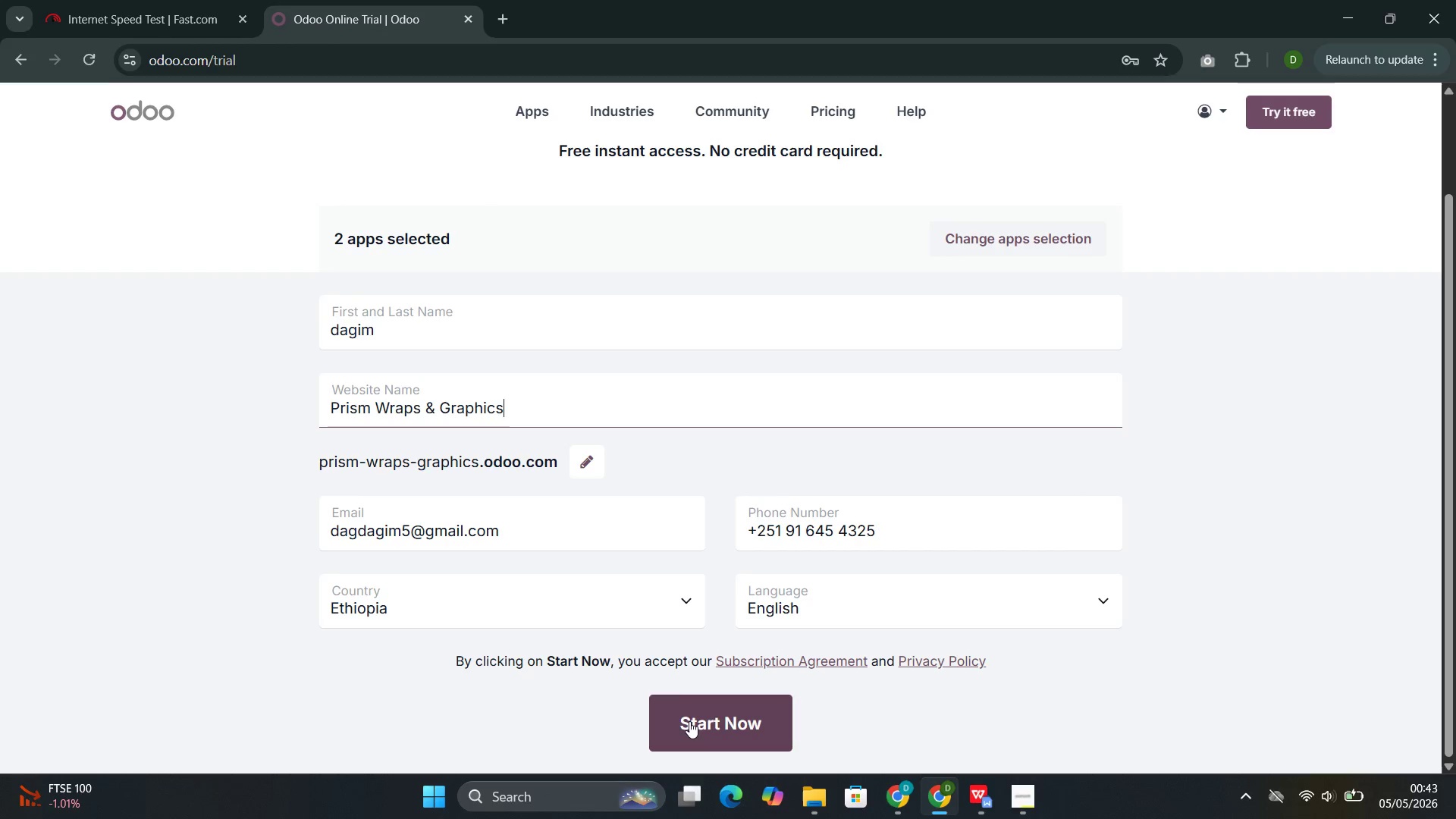 
left_click([692, 723])
 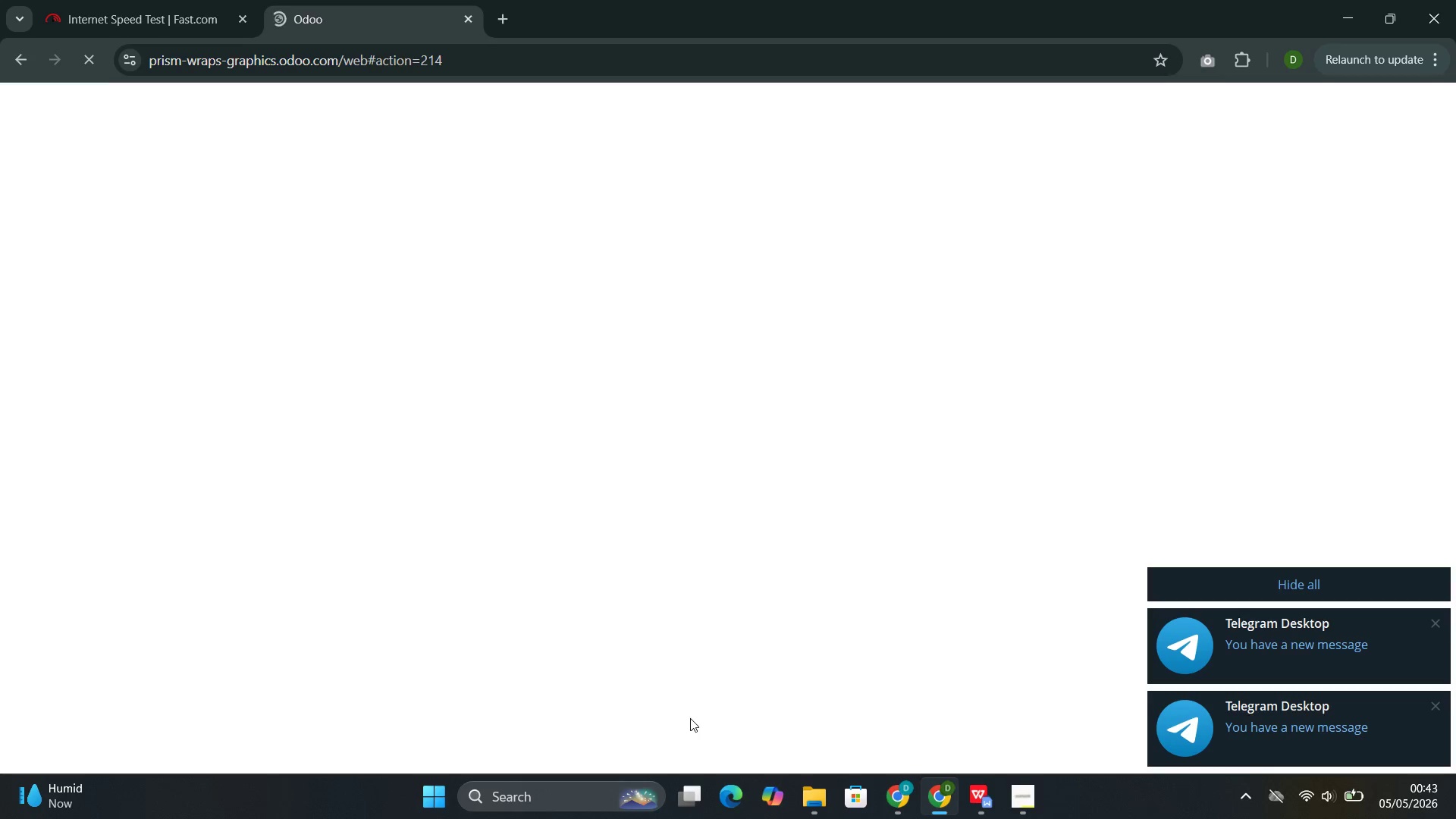 
wait(23.84)
 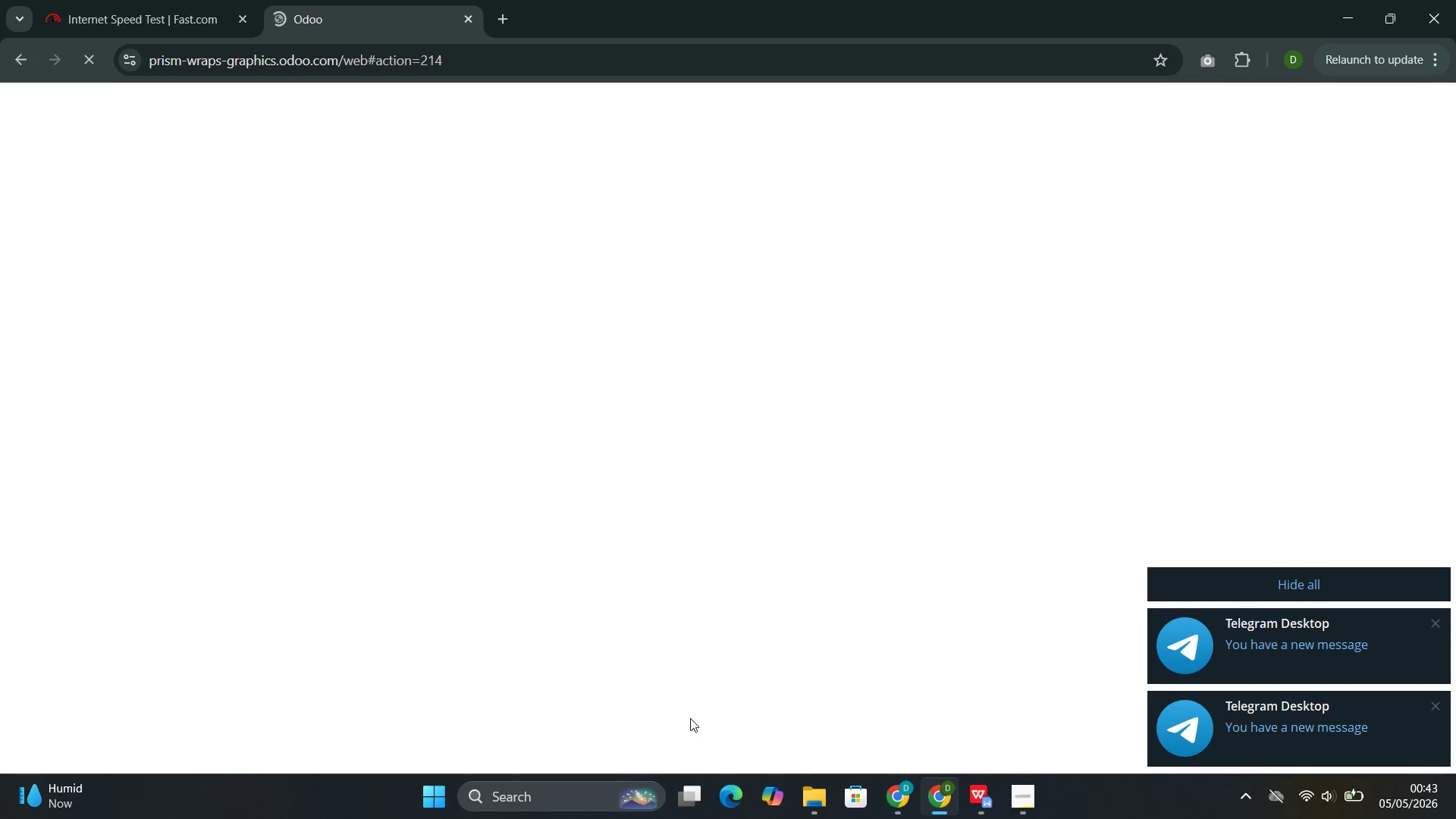 
left_click([1270, 580])
 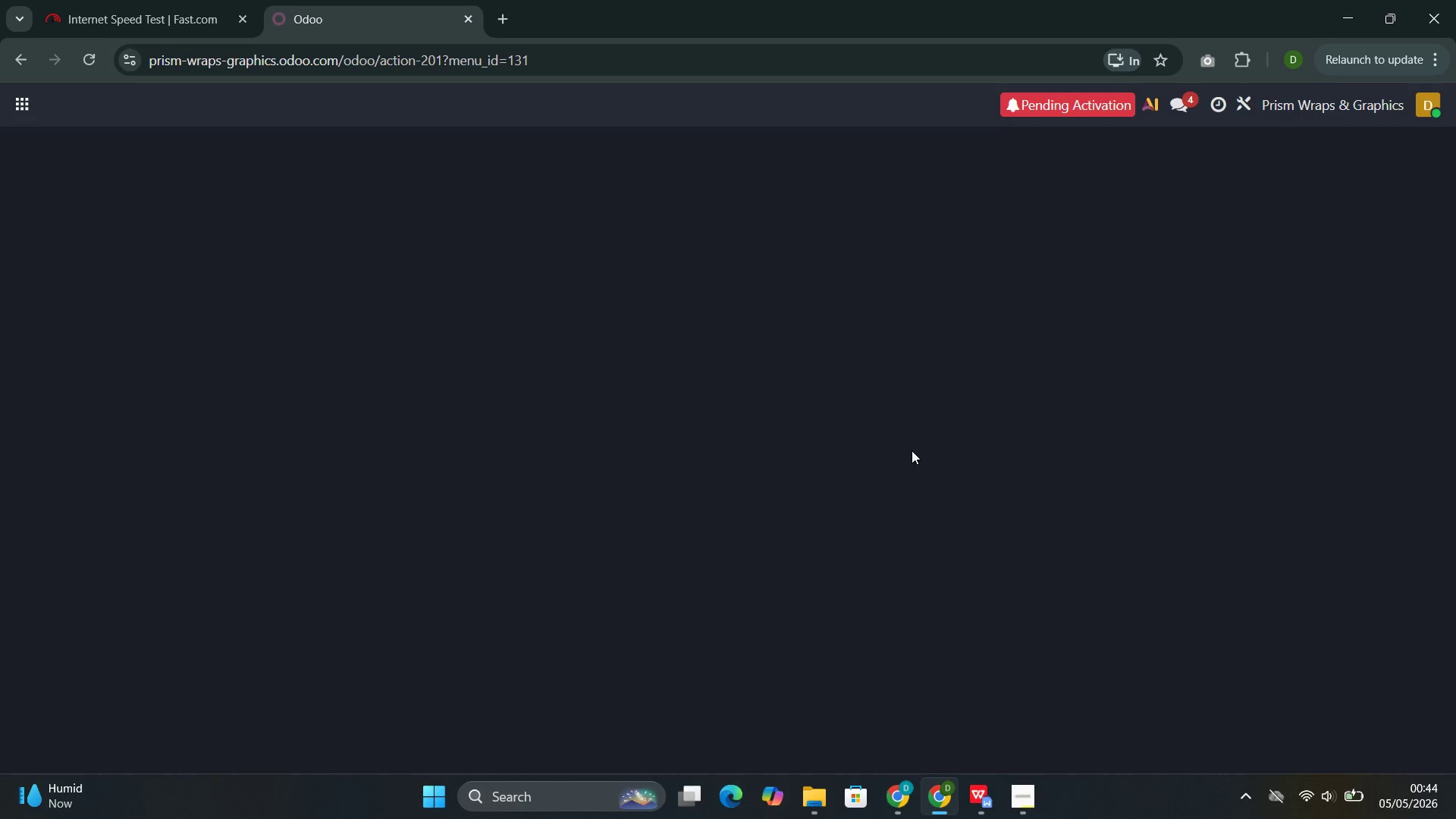 
wait(71.69)
 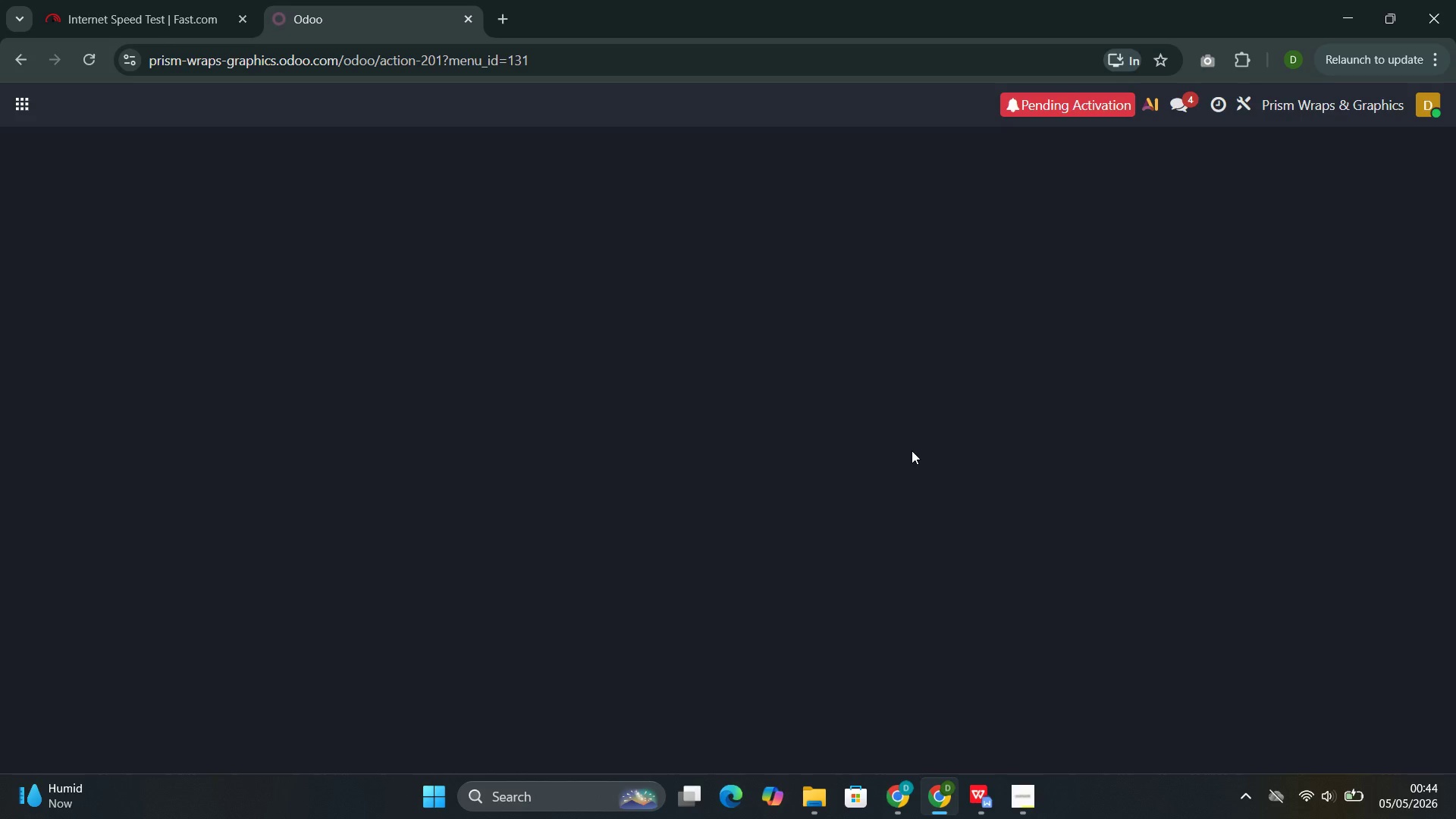 
left_click([152, 496])
 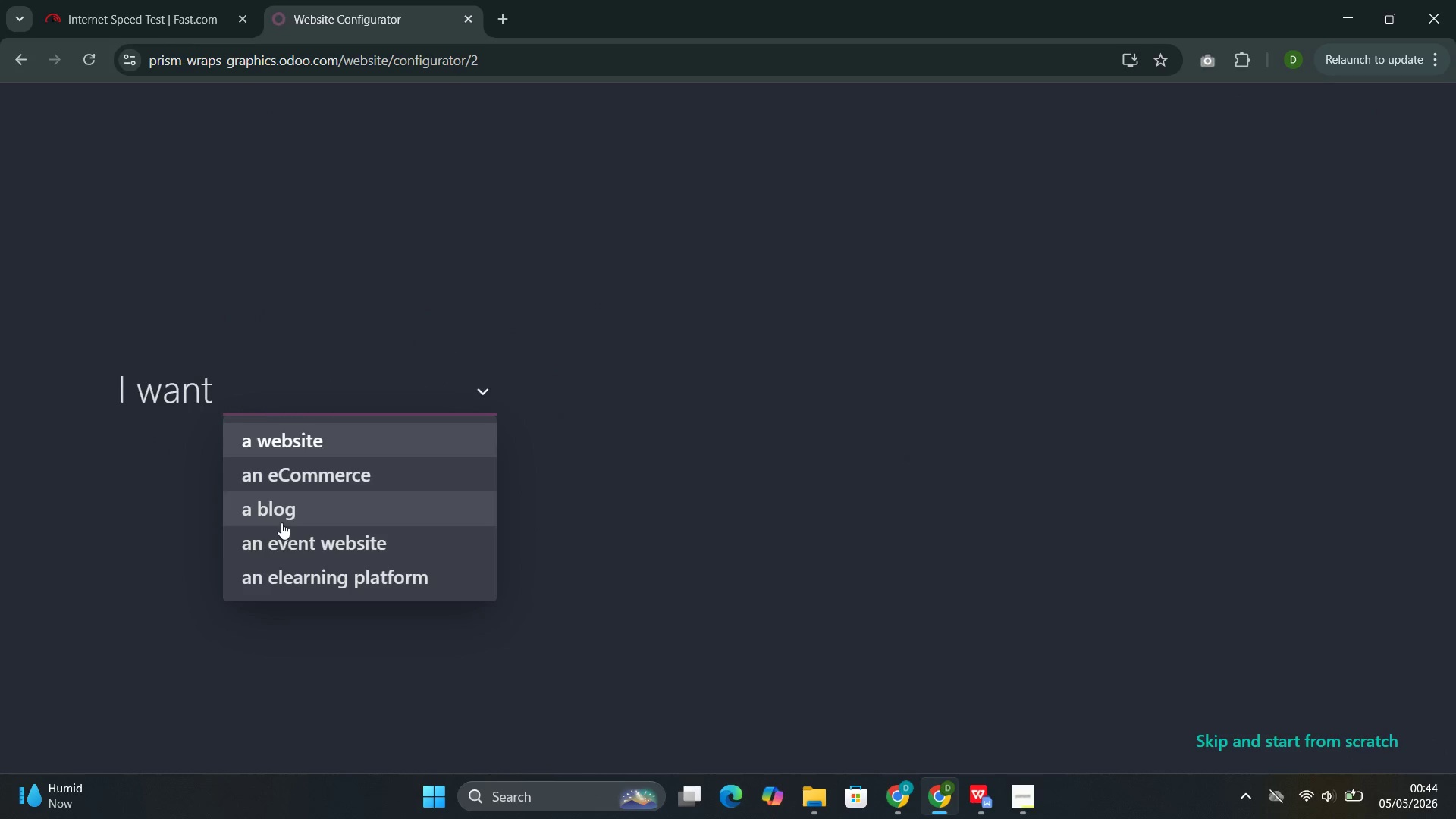 
left_click_drag(start_coordinate=[281, 530], to_coordinate=[287, 516])
 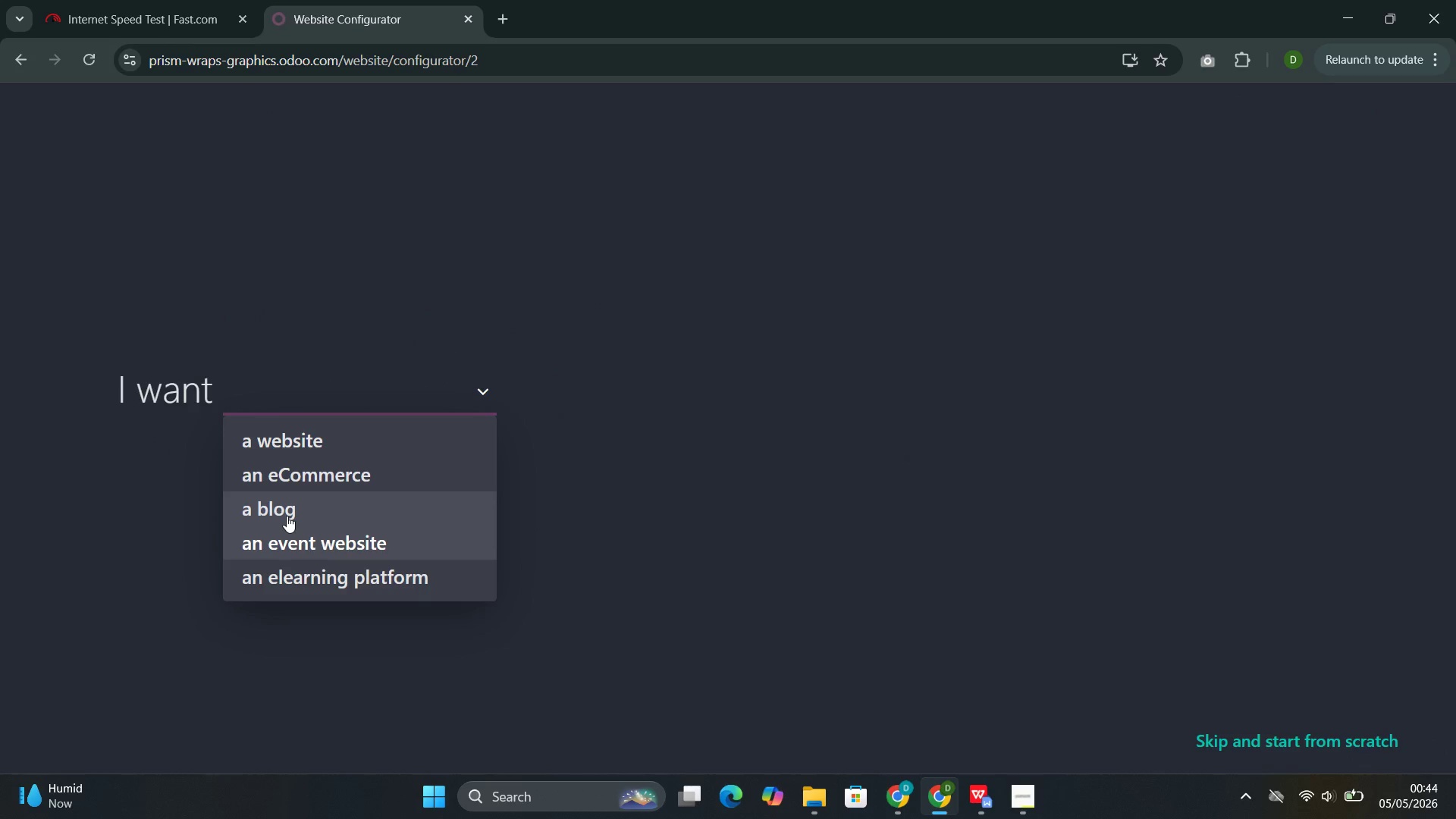 
left_click([287, 516])
 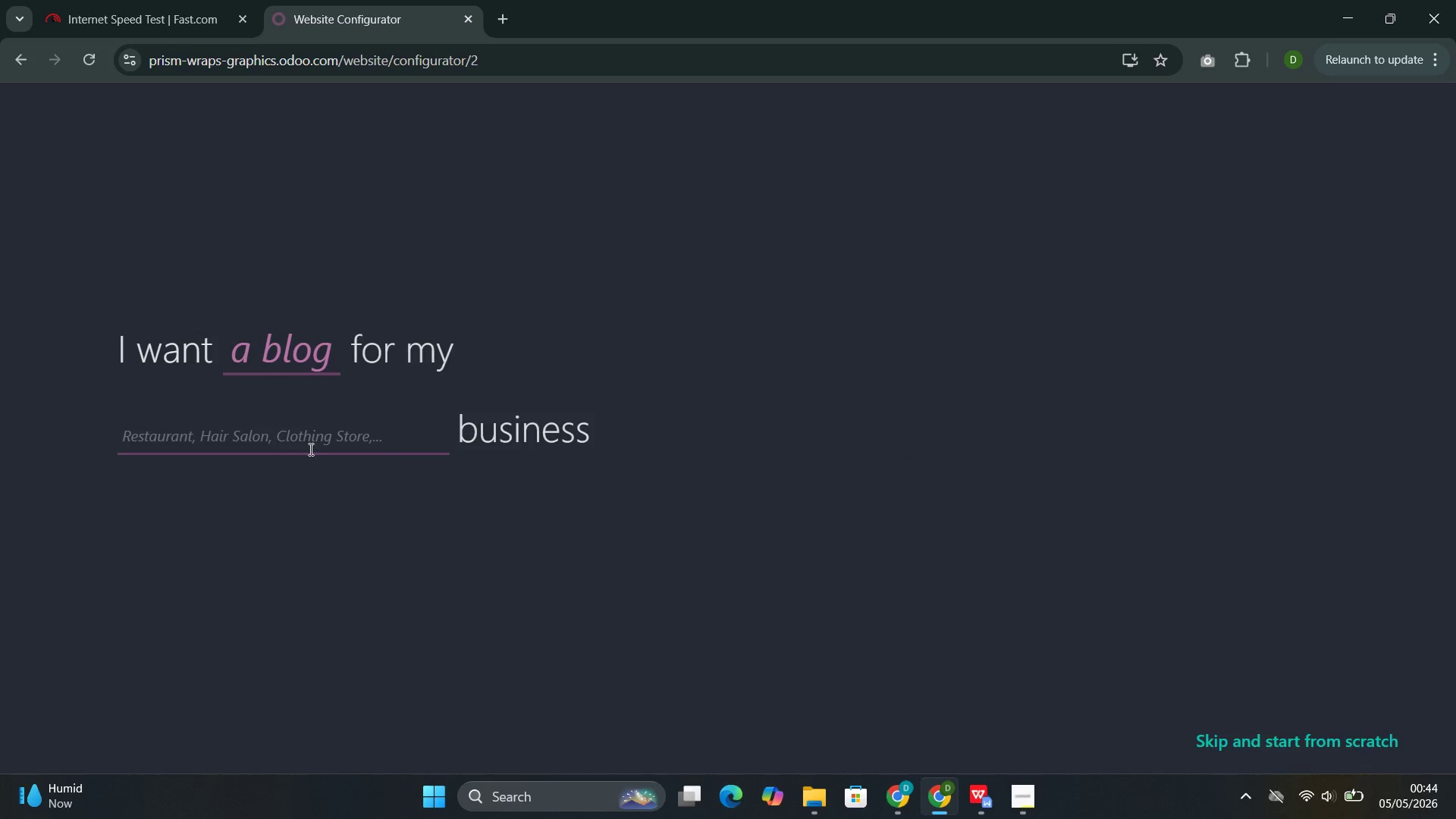 
left_click([314, 442])
 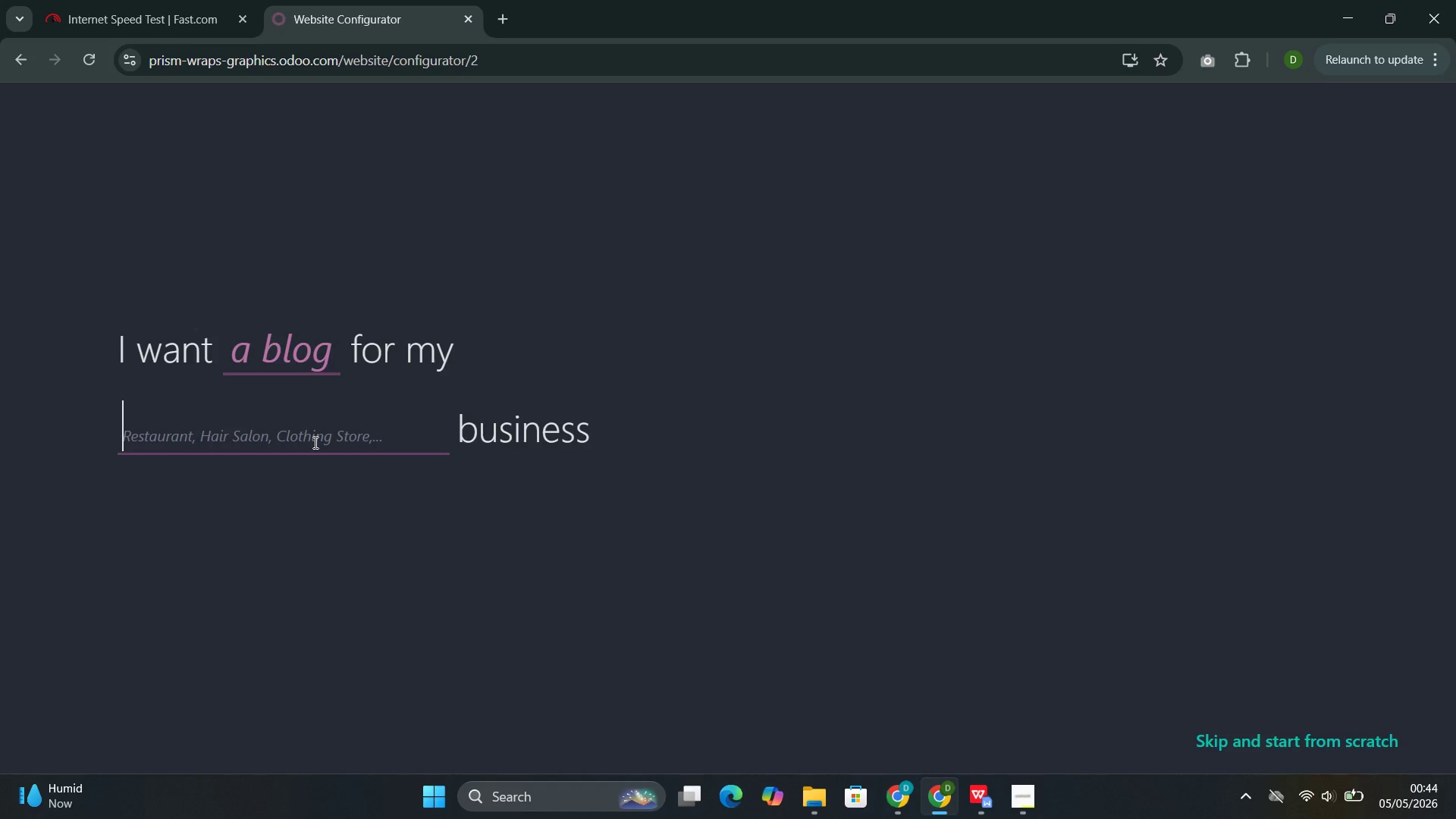 
wait(6.94)
 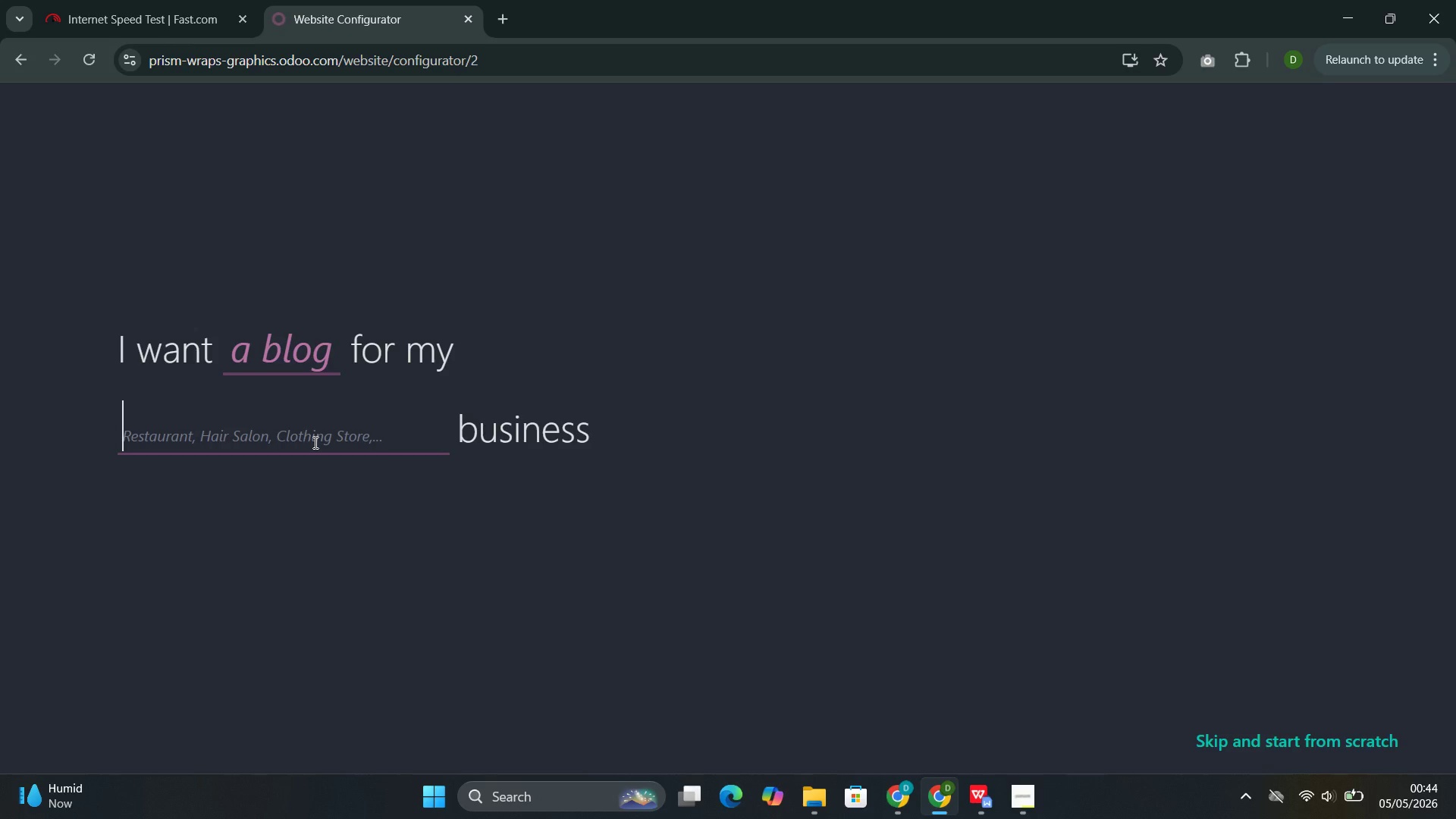 
type(wrap)
key(Backspace)
key(Backspace)
key(Backspace)
key(Backspace)
type(car)
 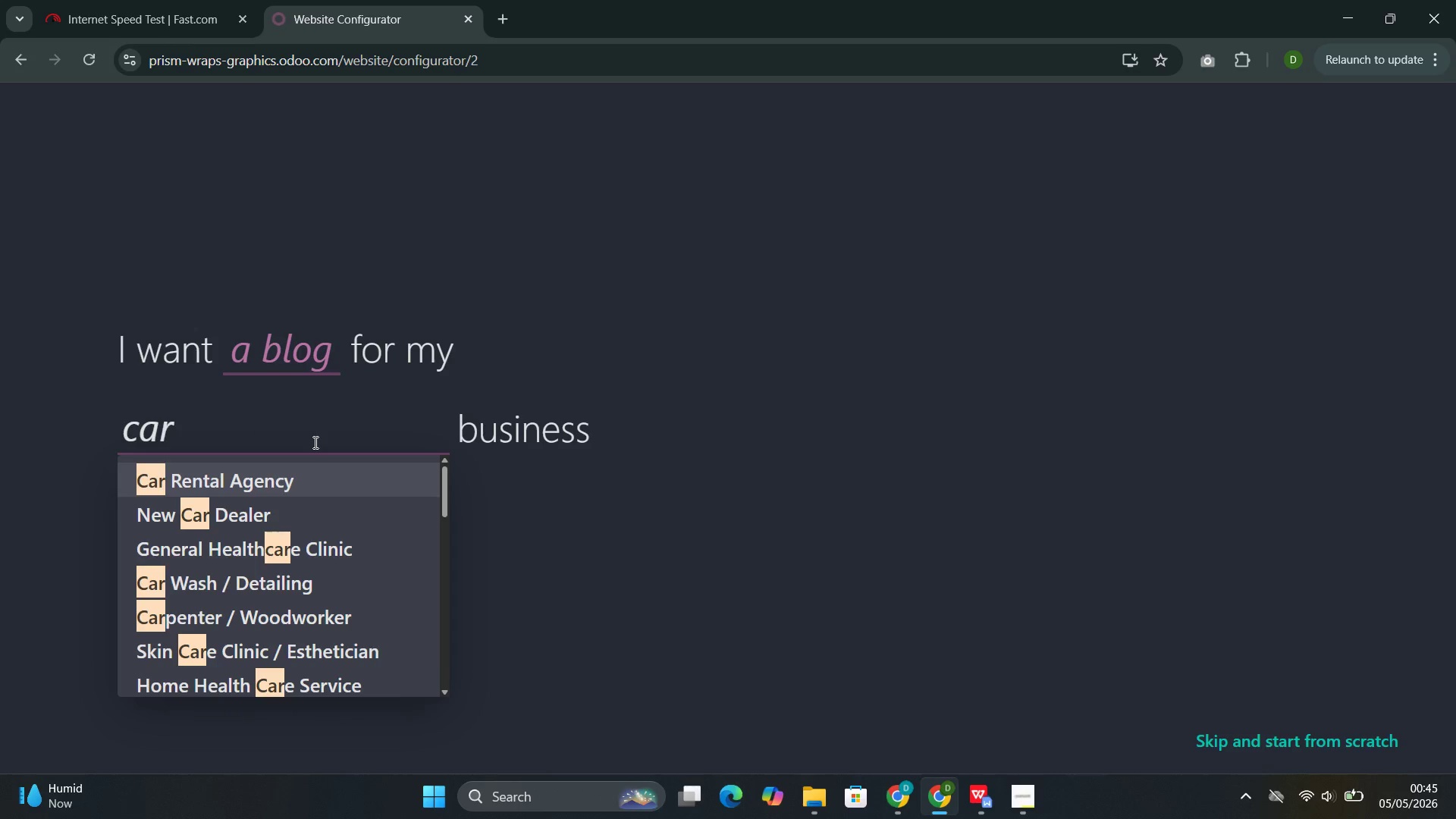 
wait(9.97)
 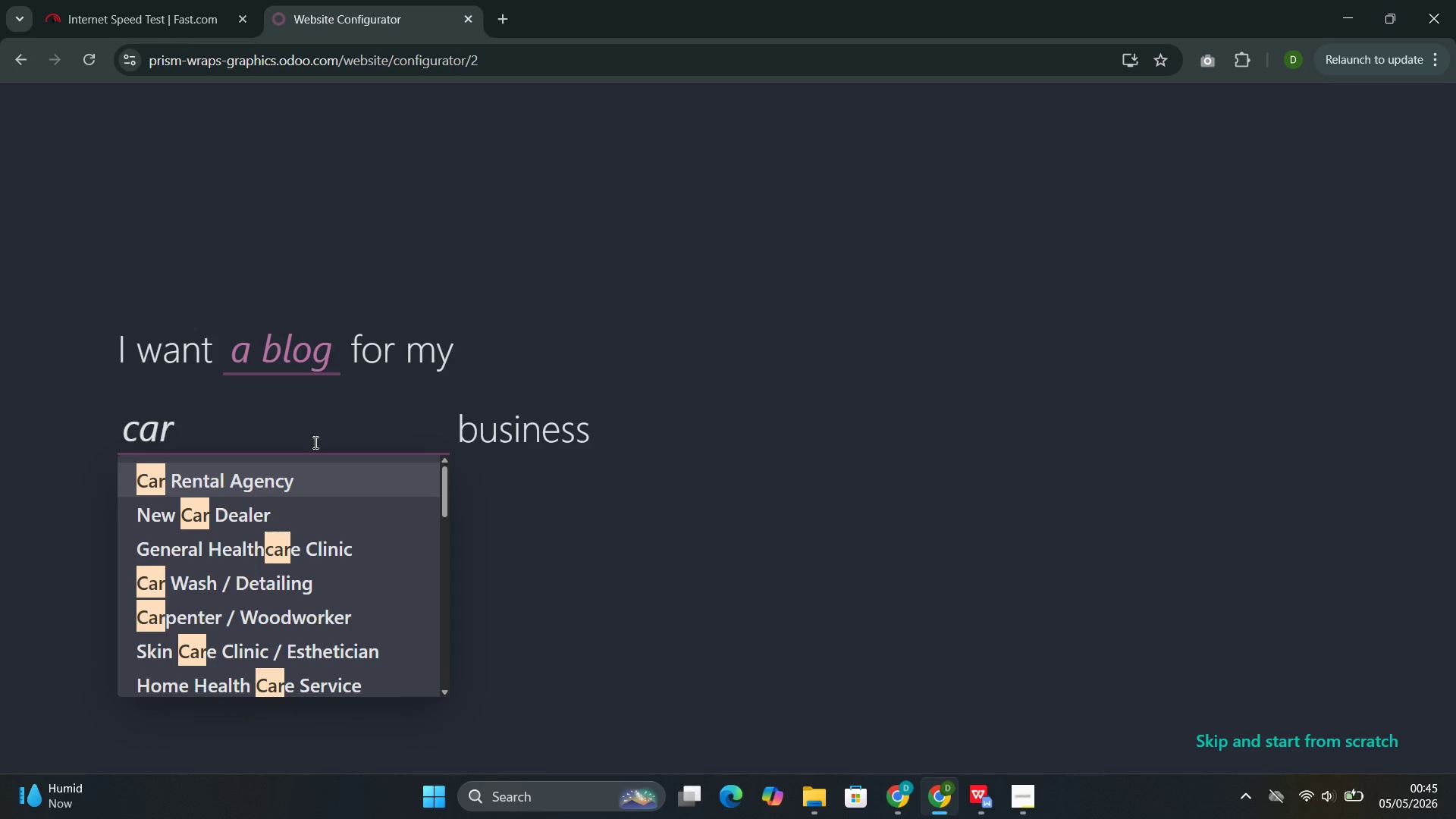 
key(Backspace)
key(Backspace)
key(Backspace)
type(sin)
 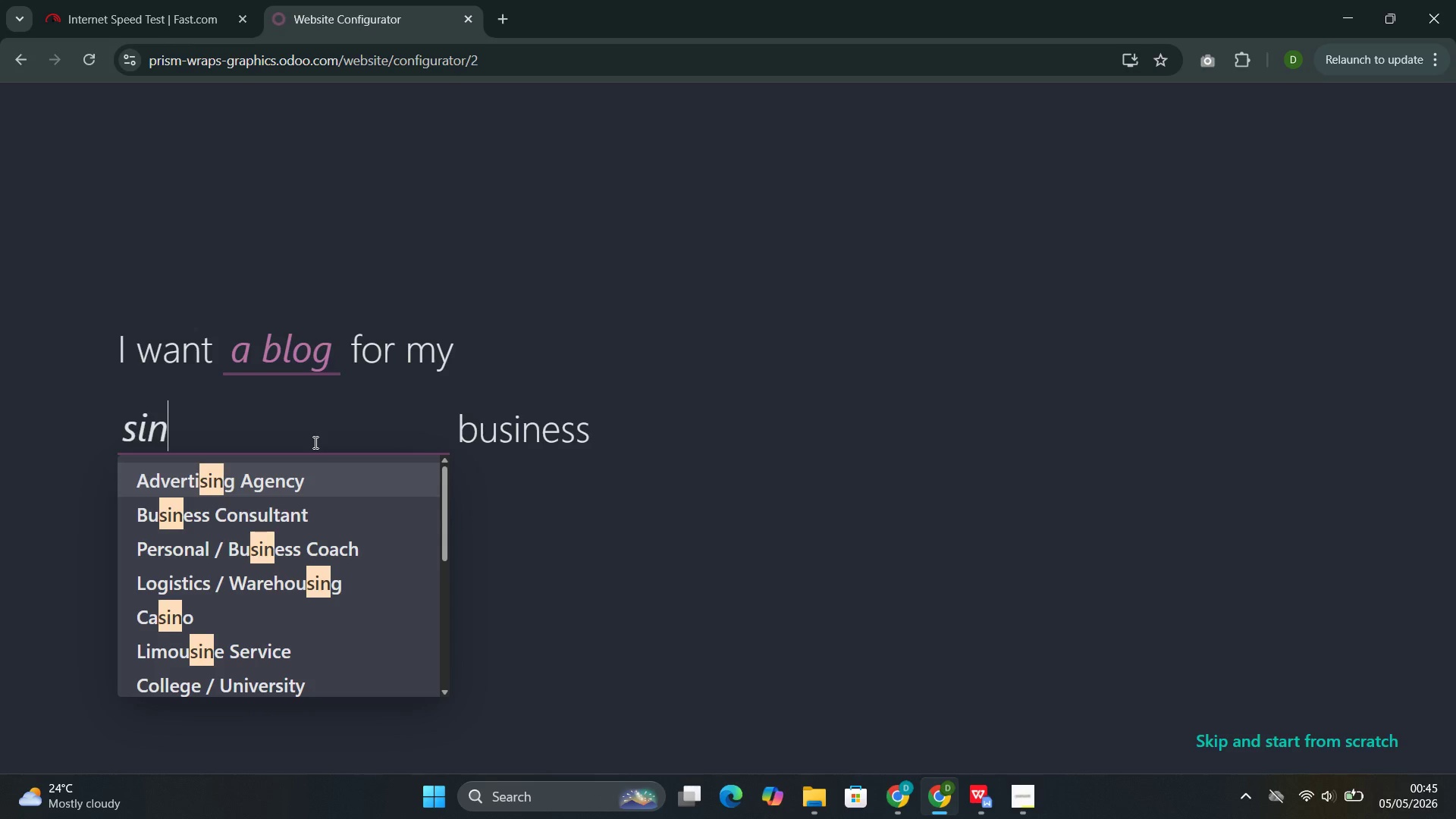 
type(n)
key(Backspace)
key(Backspace)
key(Backspace)
key(Backspace)
key(Backspace)
type(vehicle)
 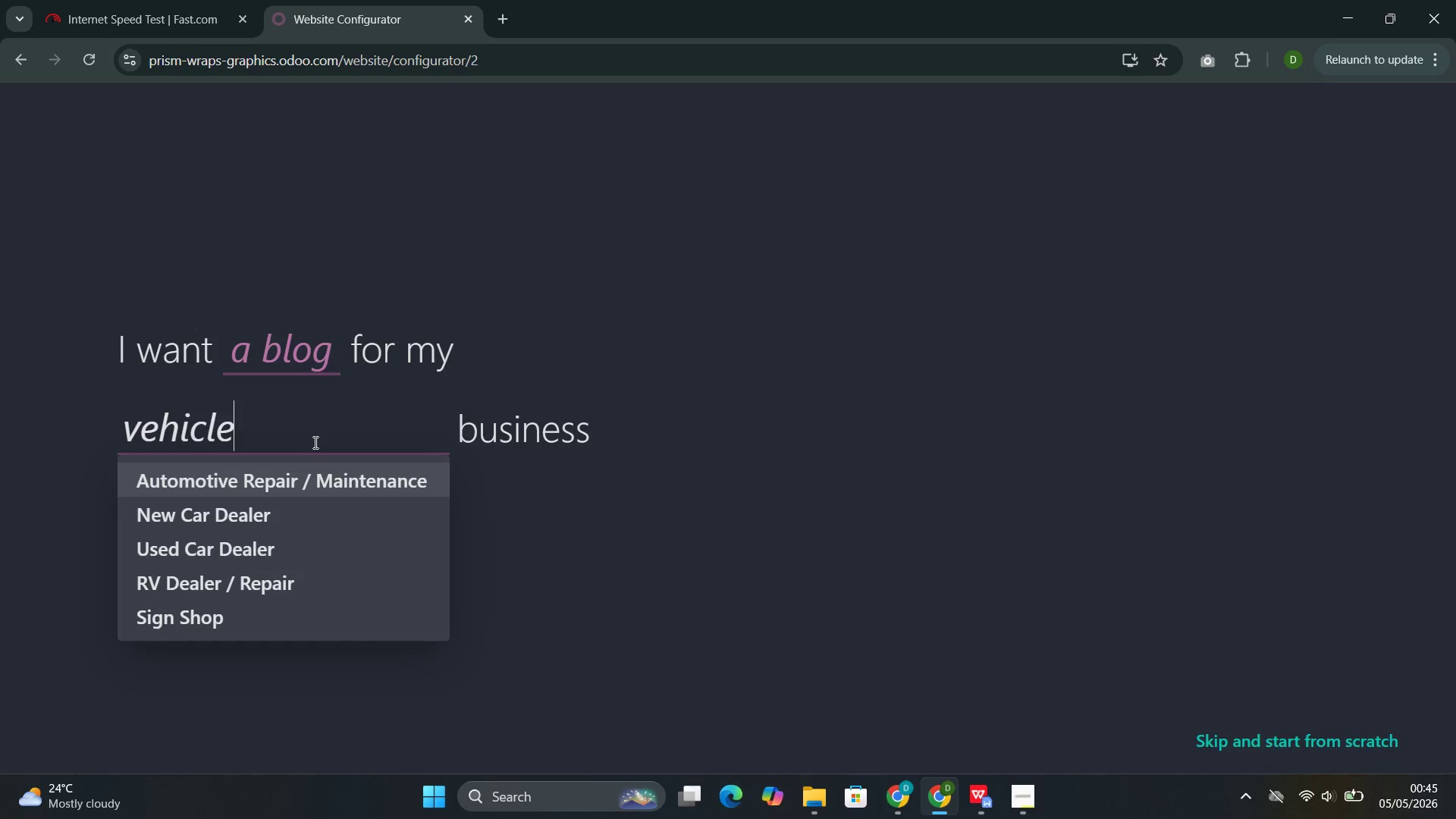 
wait(6.98)
 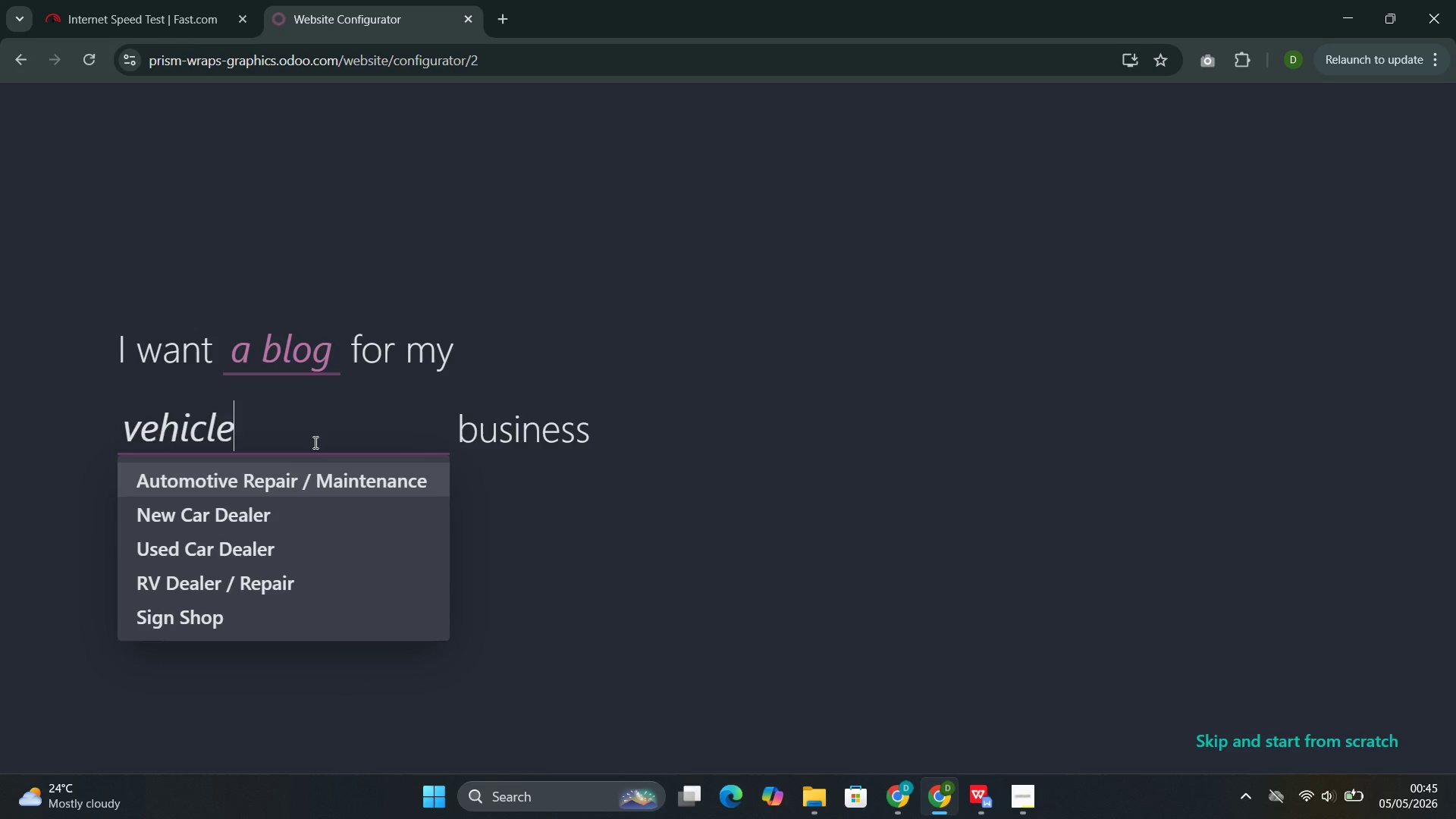 
key(Enter)
 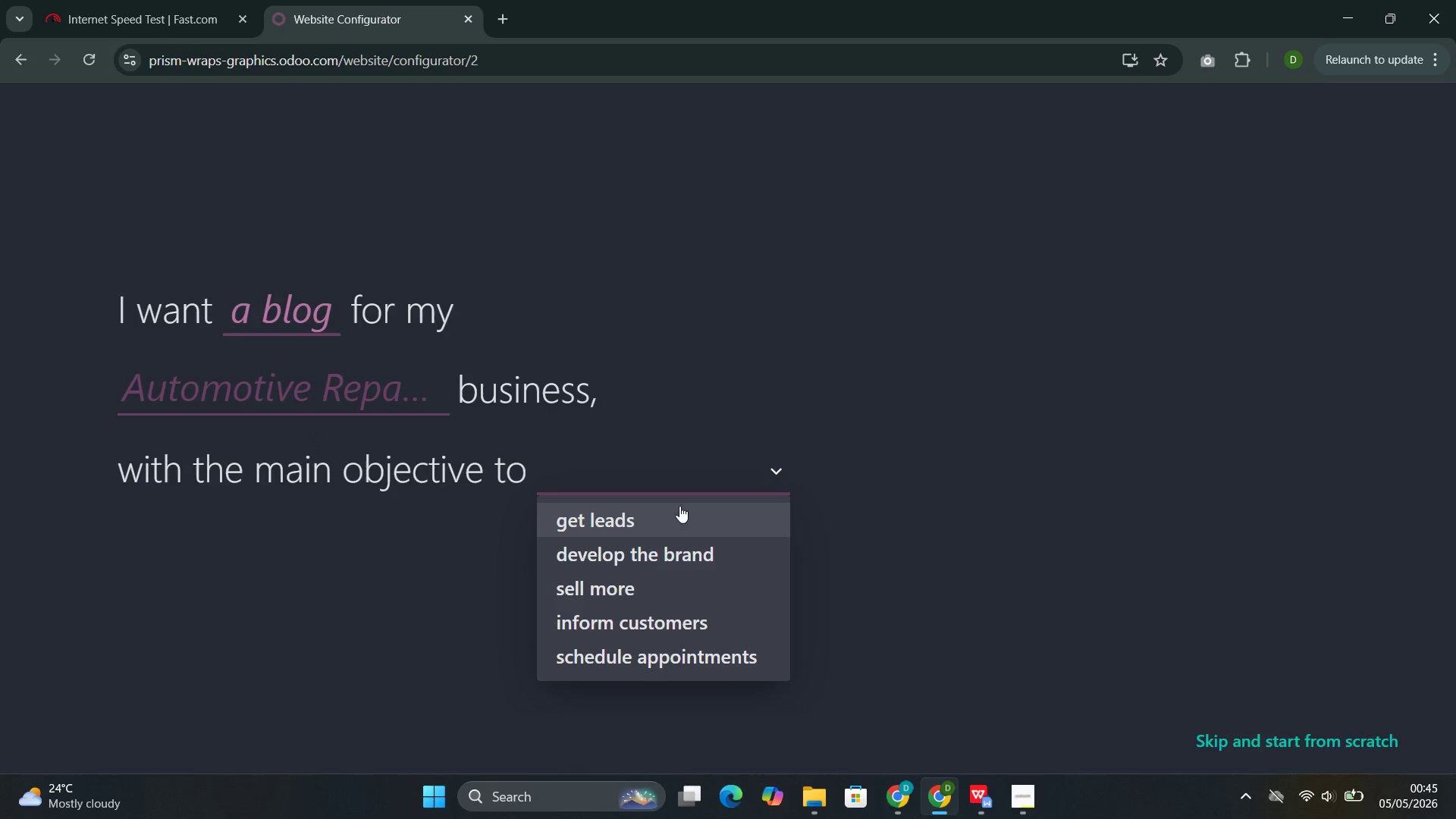 
left_click([645, 522])
 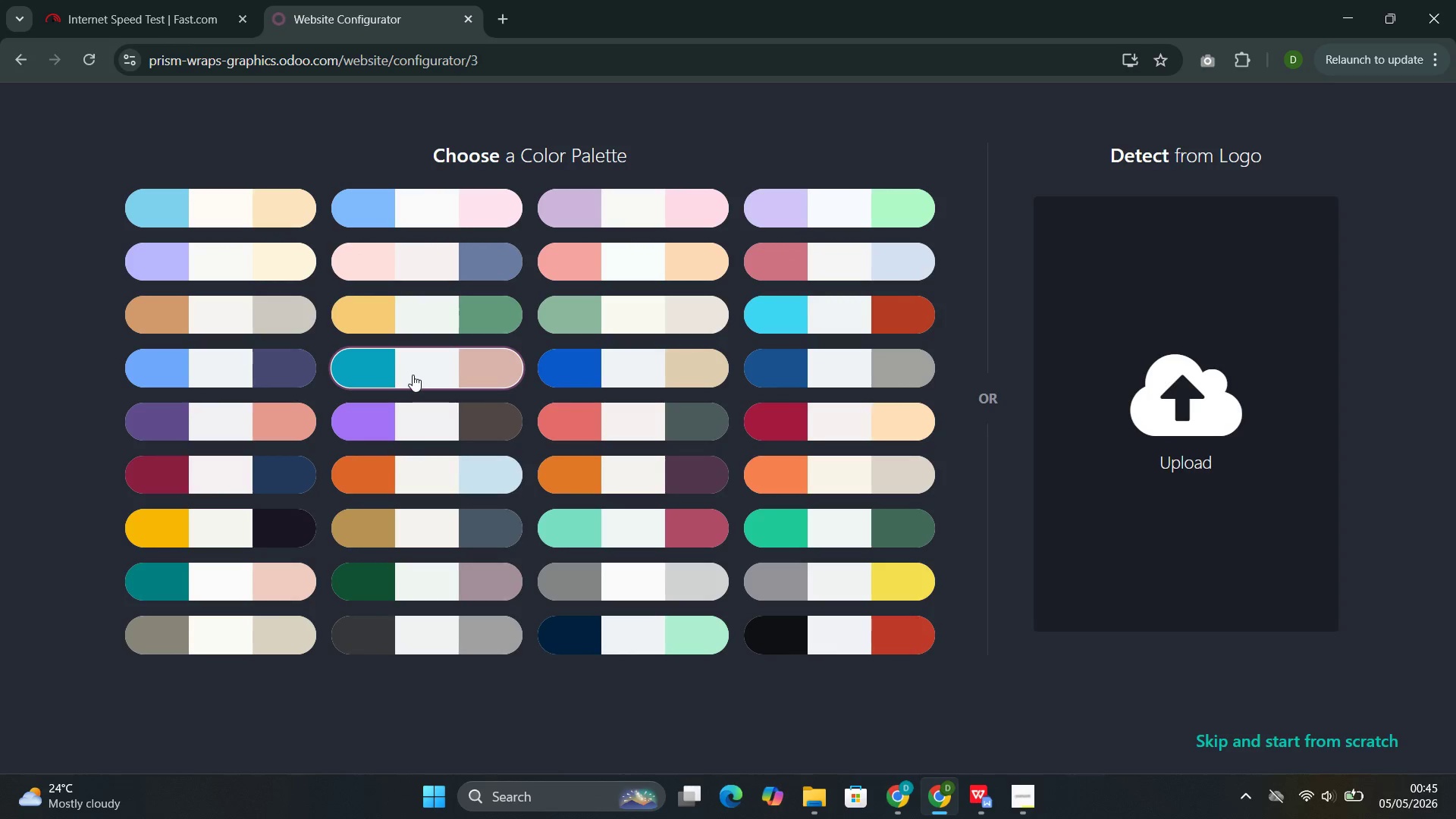 
left_click([413, 374])
 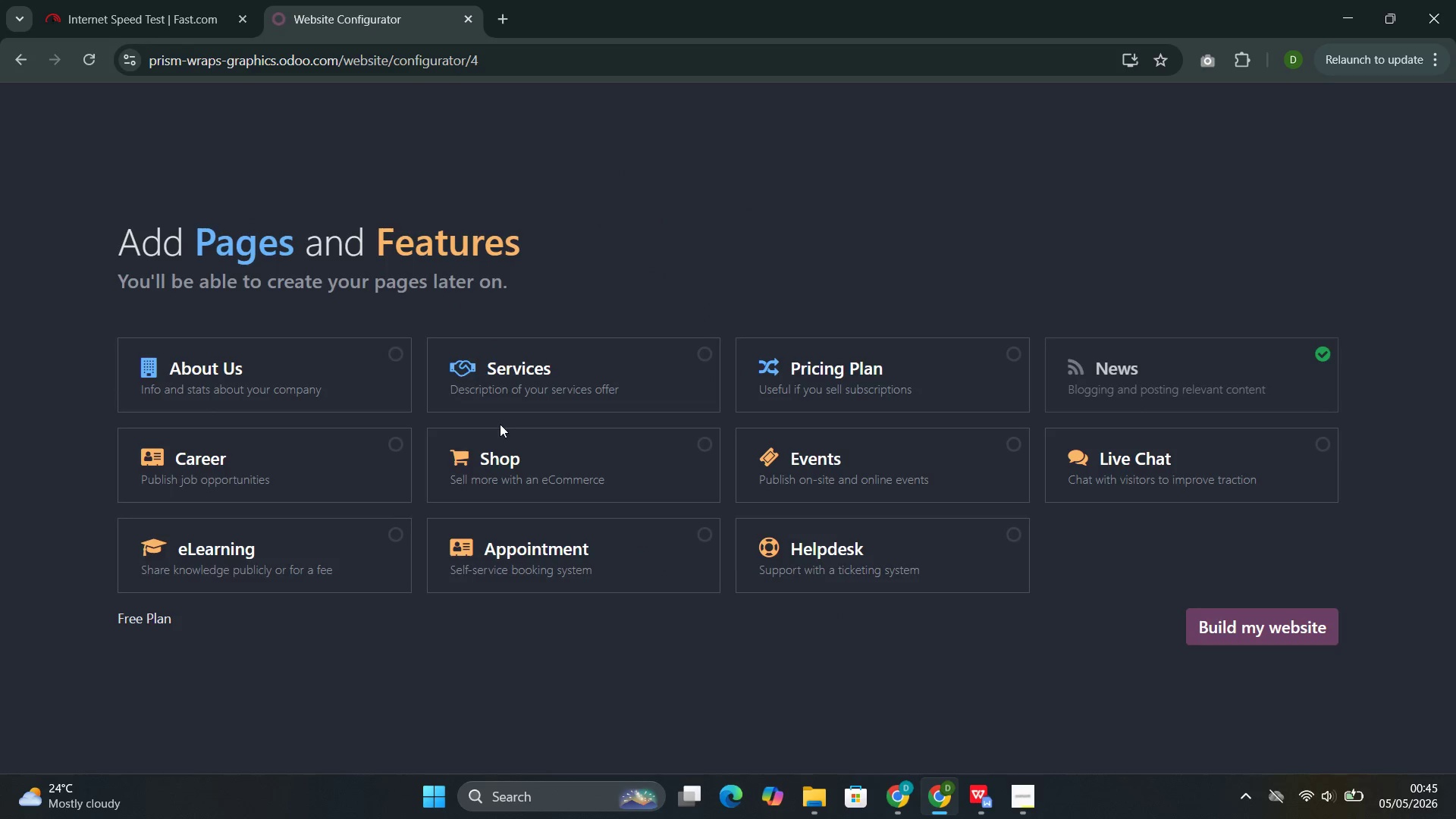 
left_click([351, 370])
 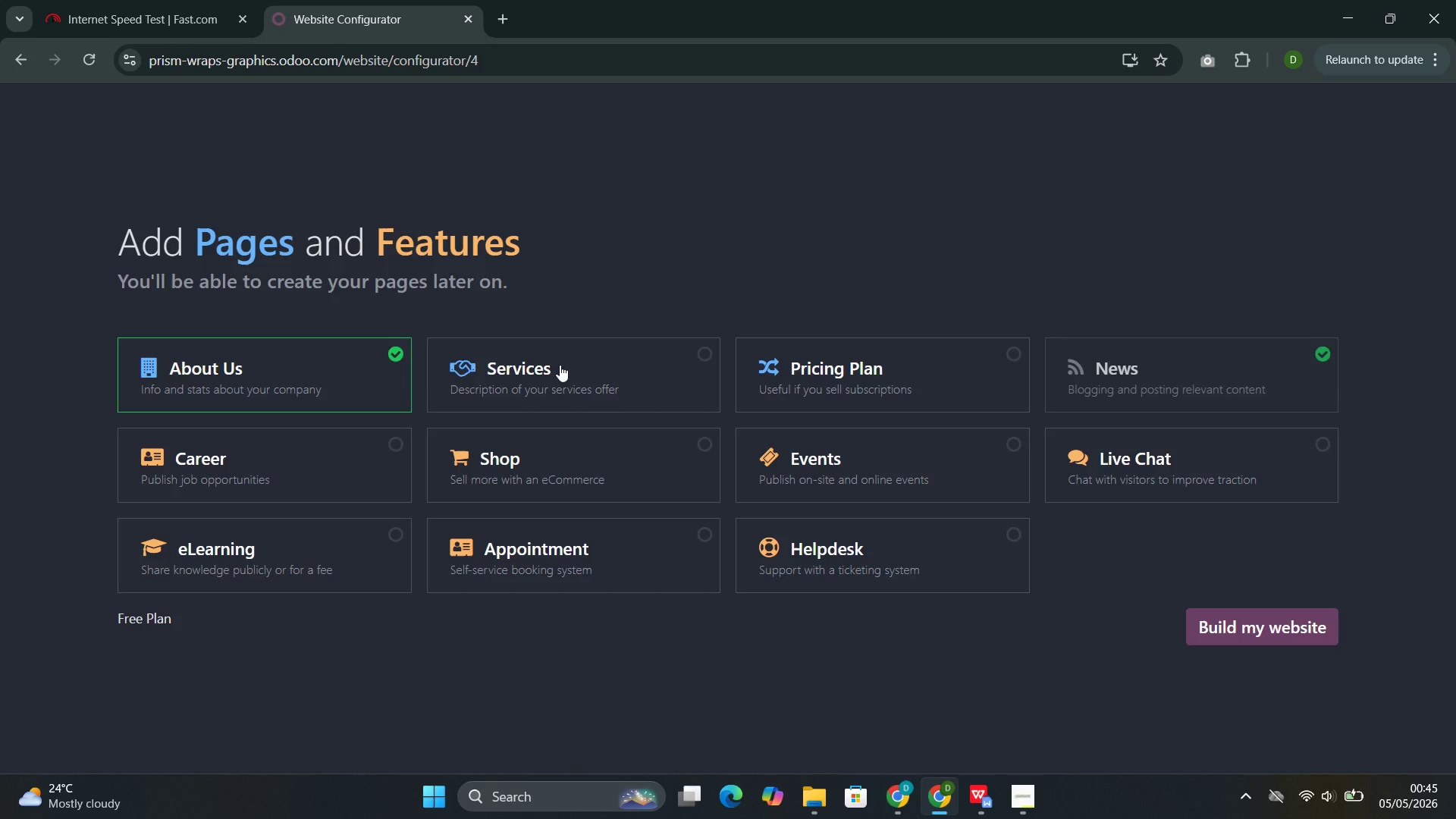 
left_click([566, 368])
 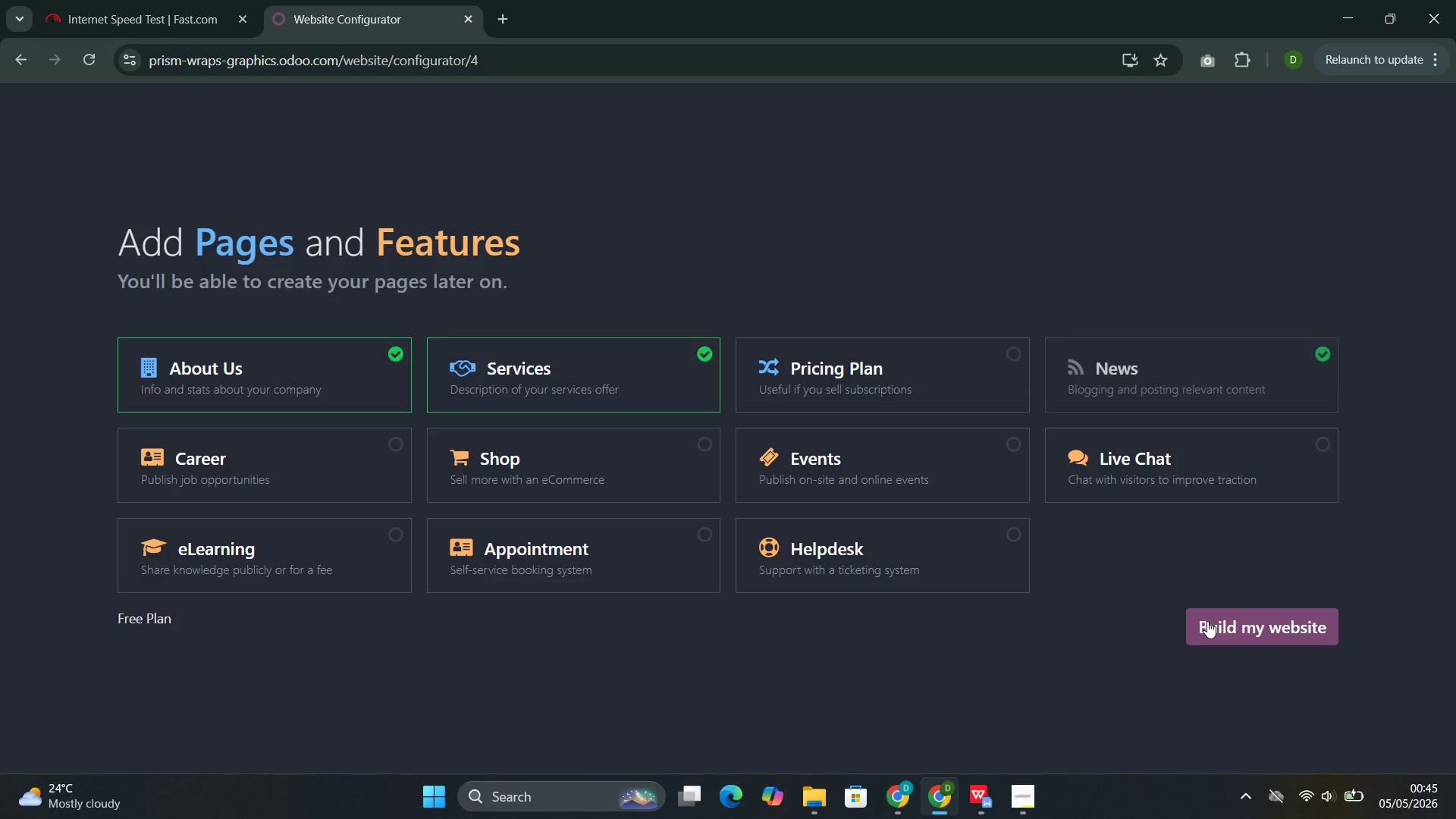 
left_click([877, 403])
 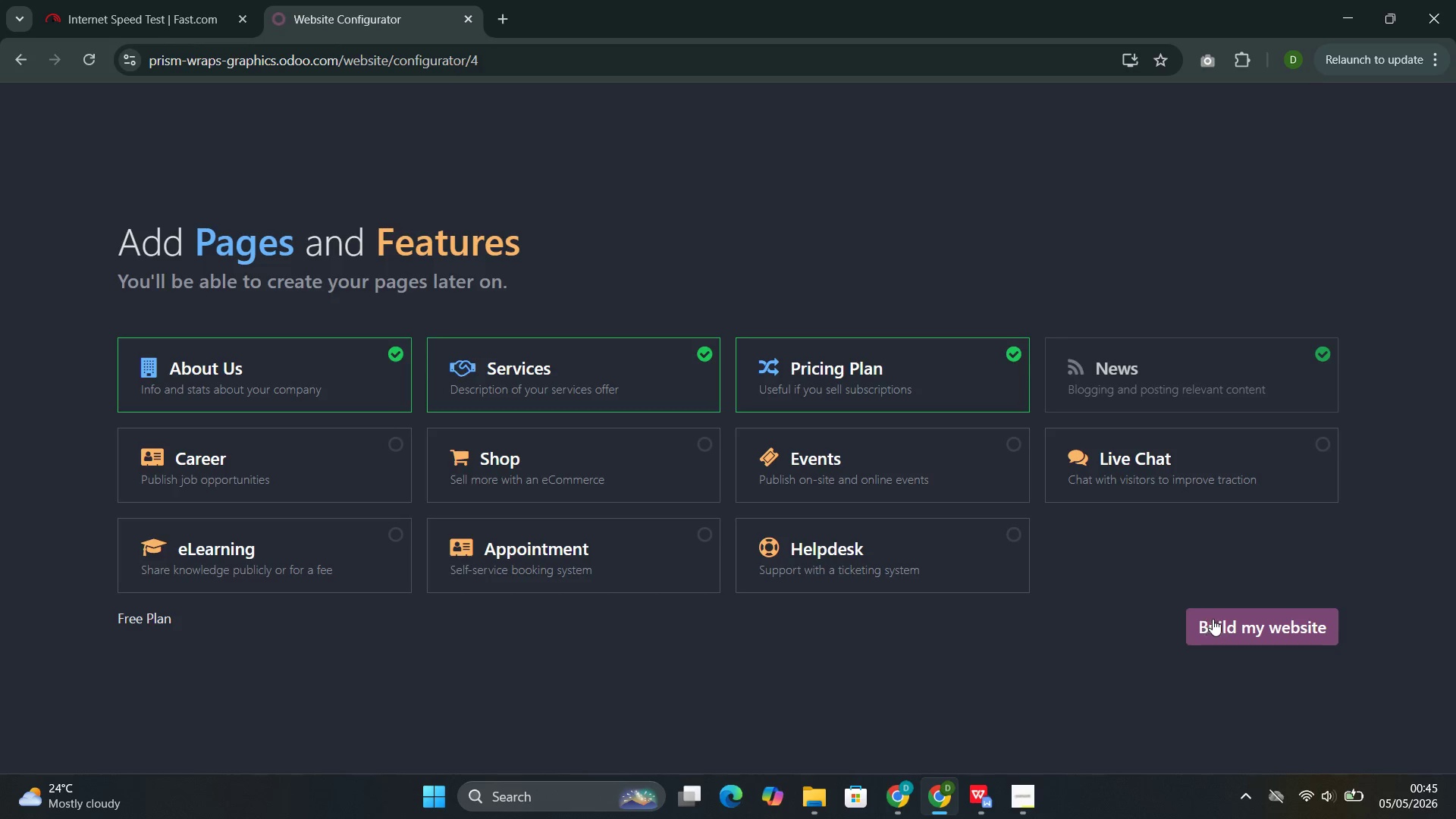 
left_click([1214, 619])
 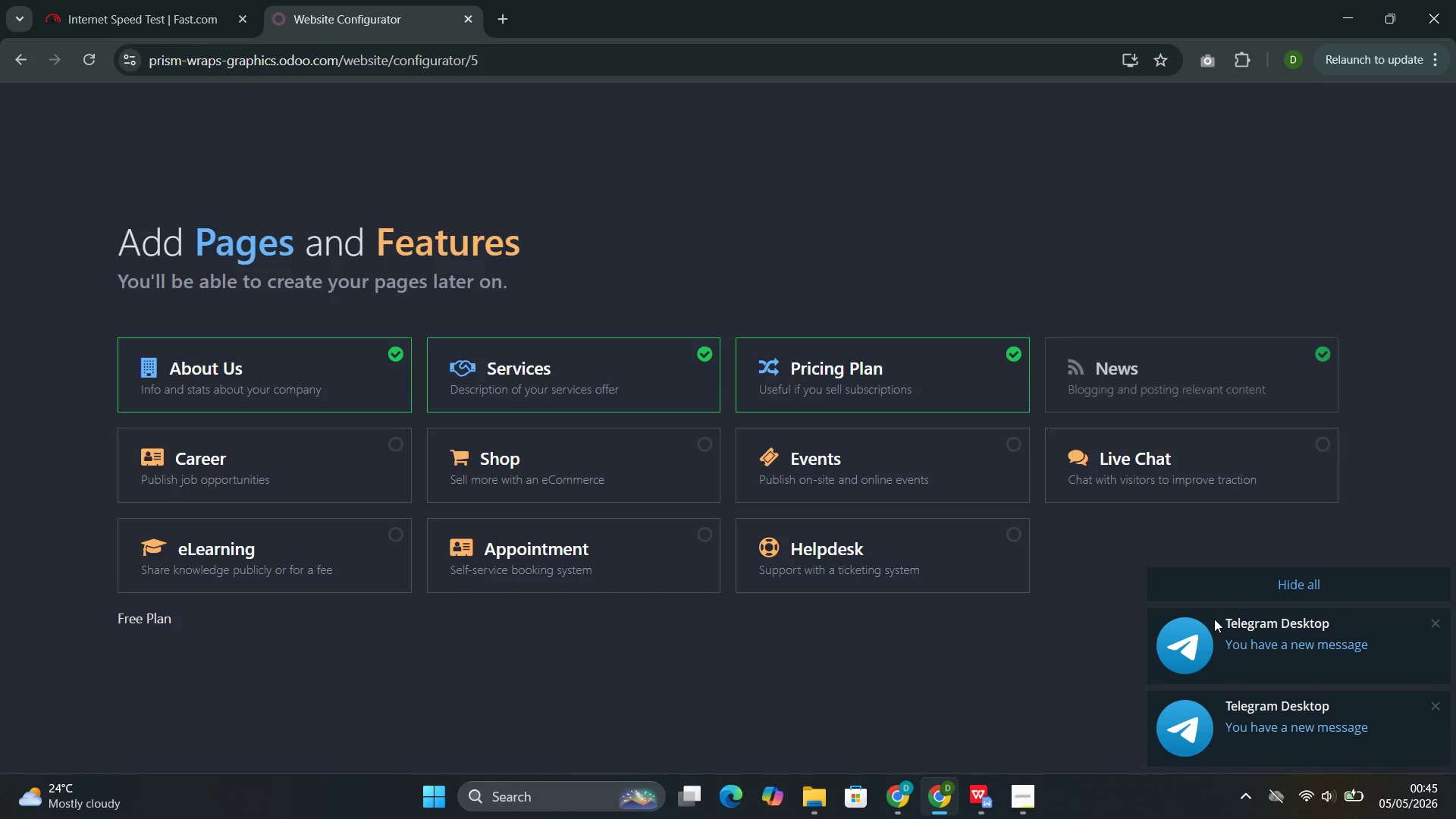 
wait(11.01)
 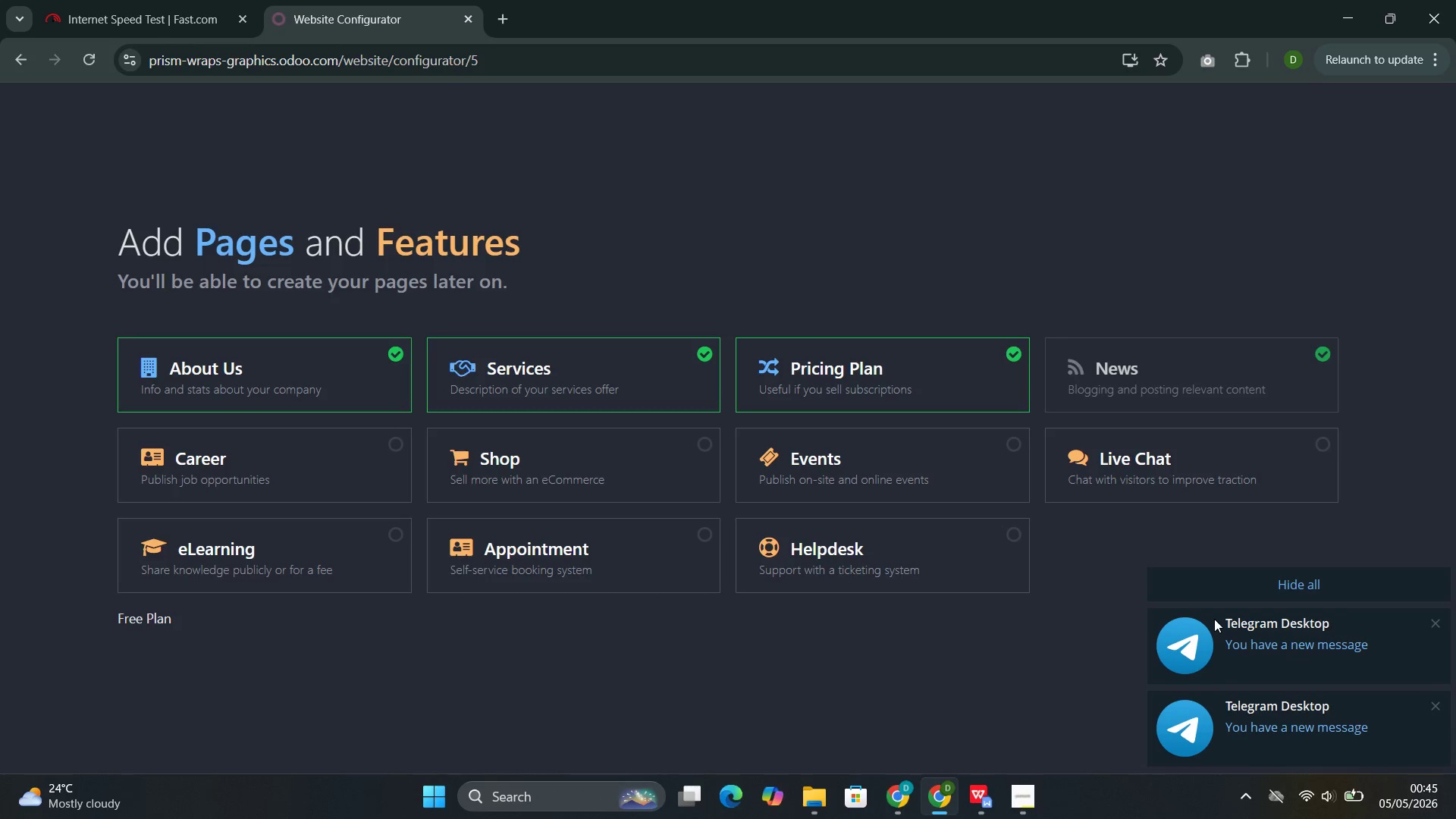 
left_click([1199, 595])
 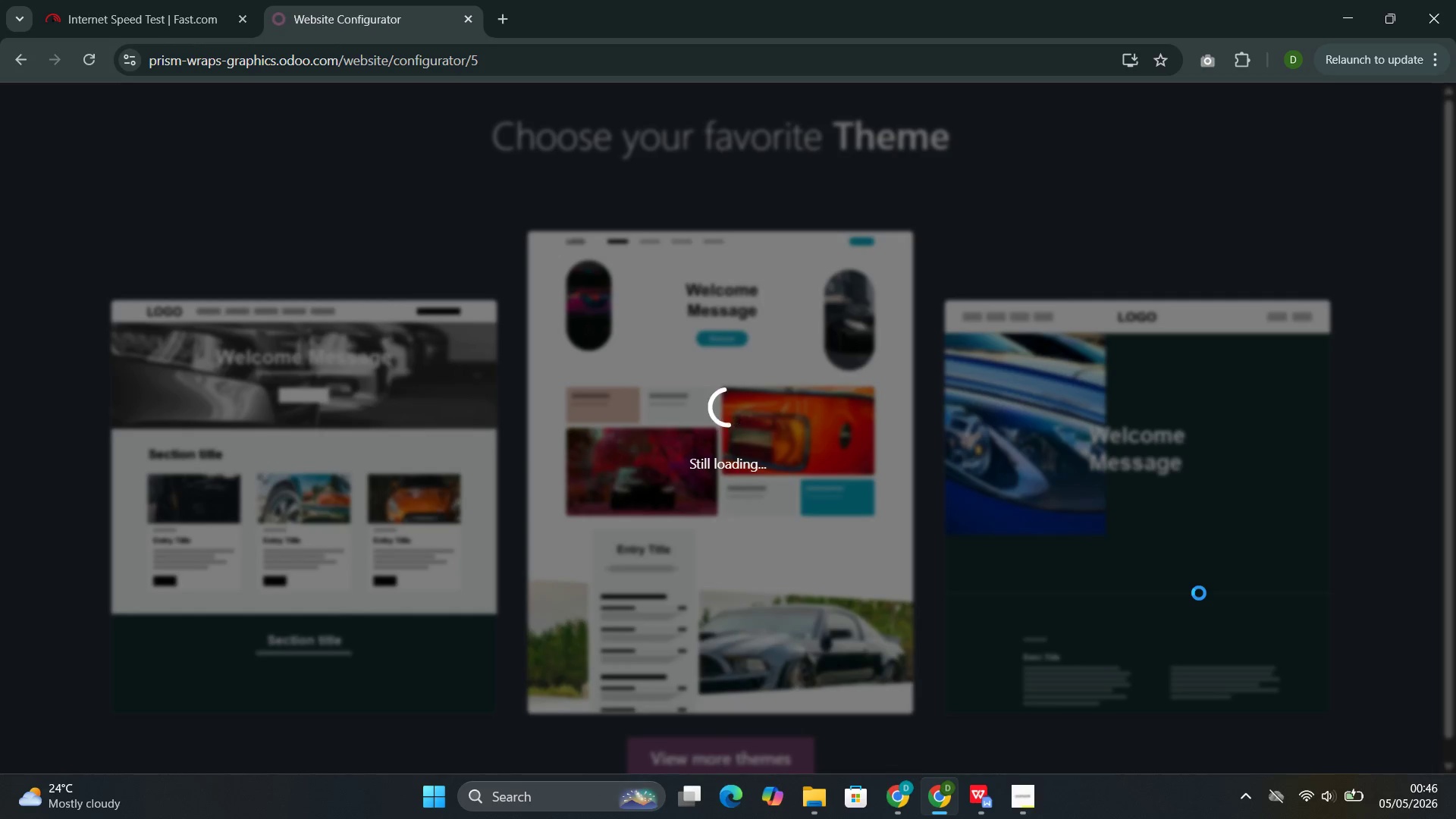 
wait(57.47)
 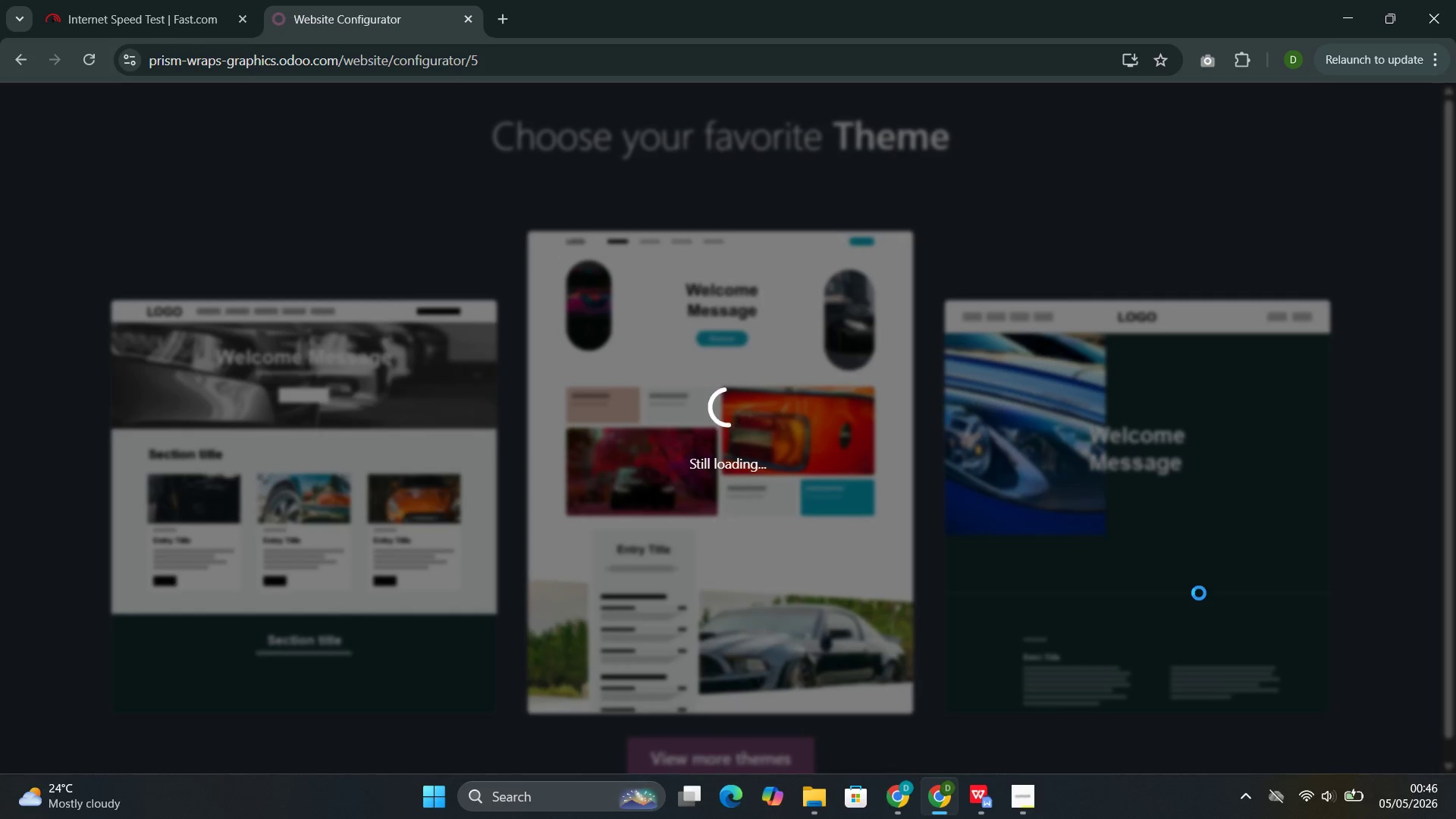 
left_click([1199, 593])
 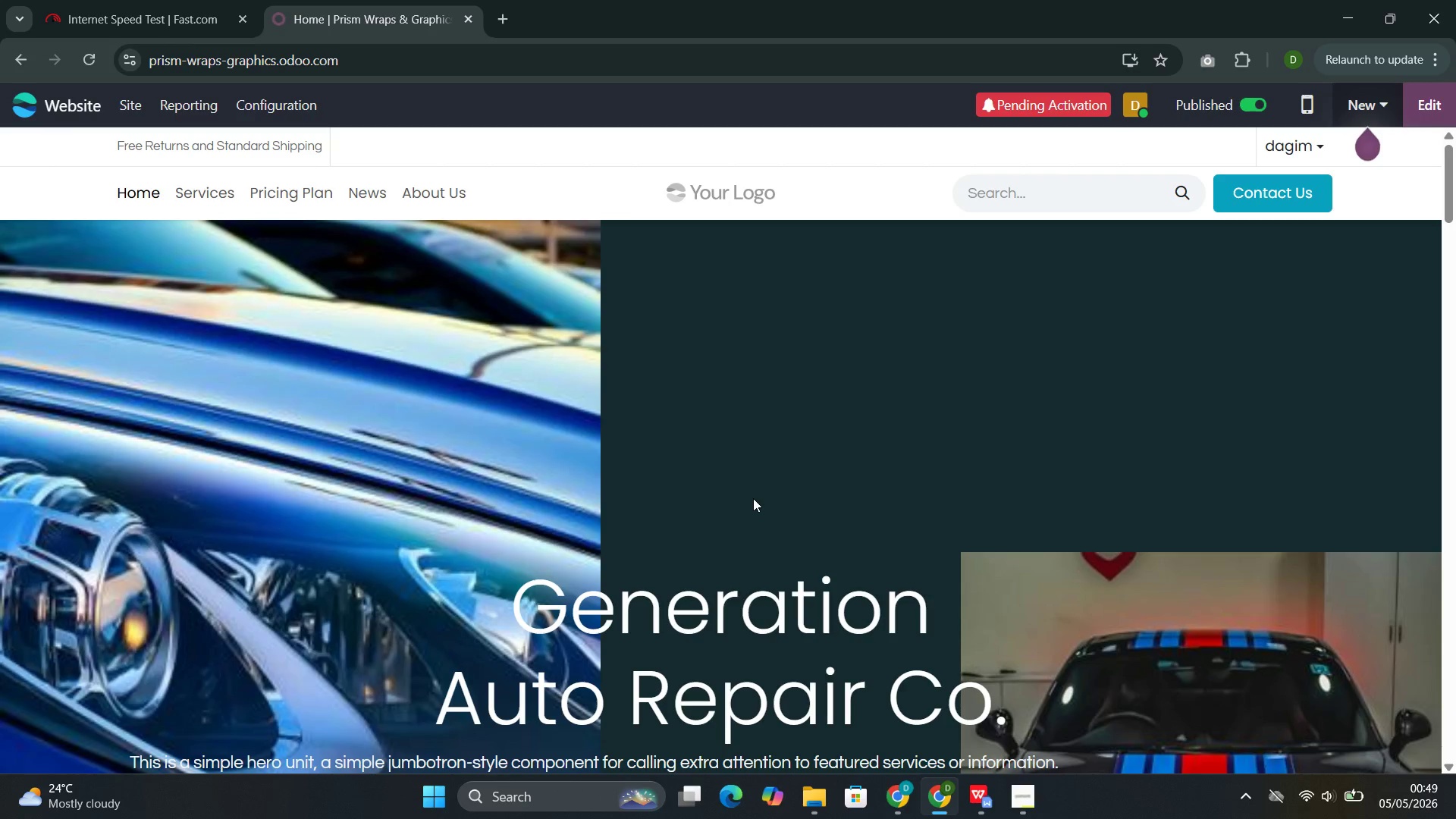 
wait(146.53)
 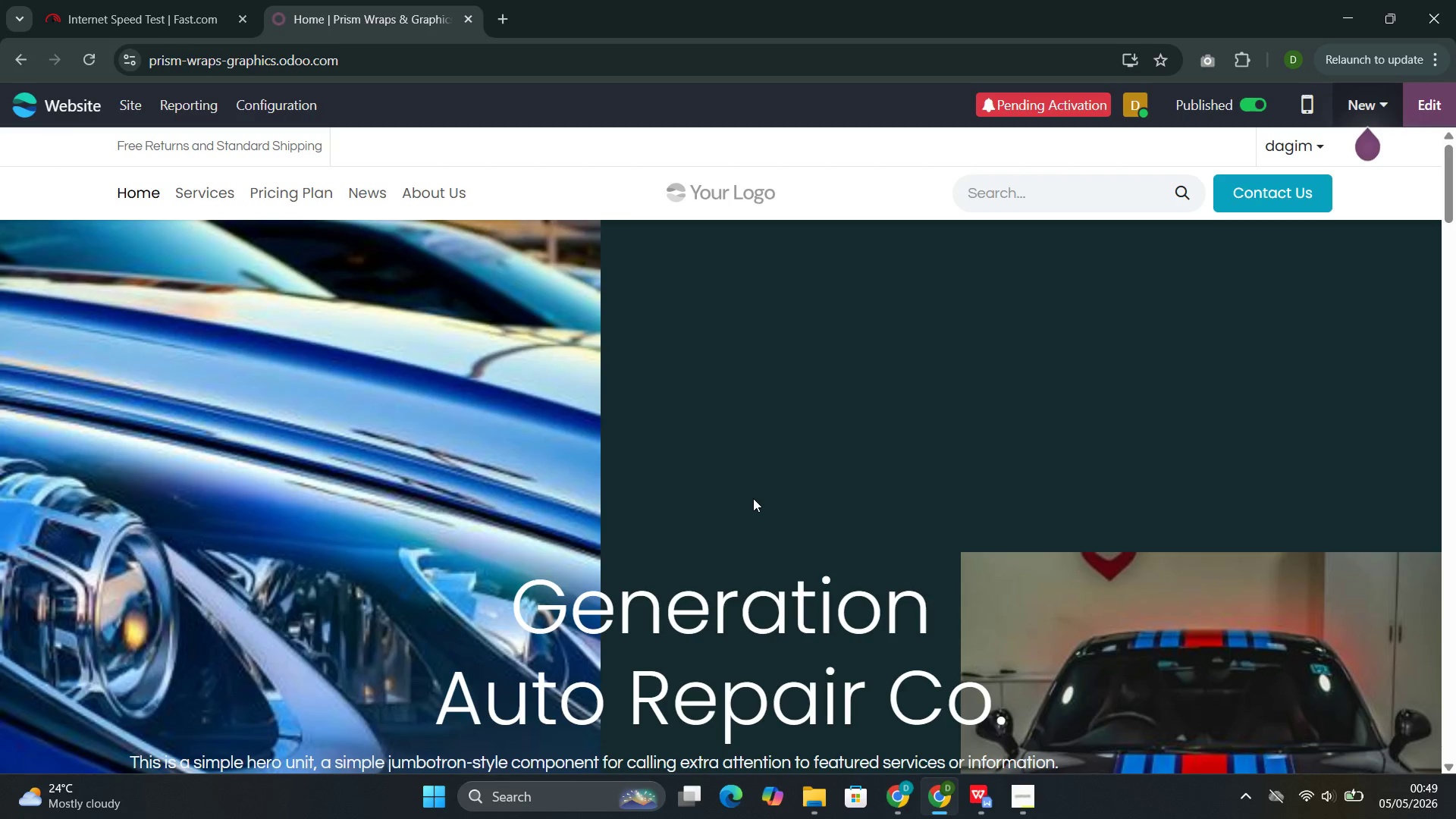 
left_click([268, 108])
 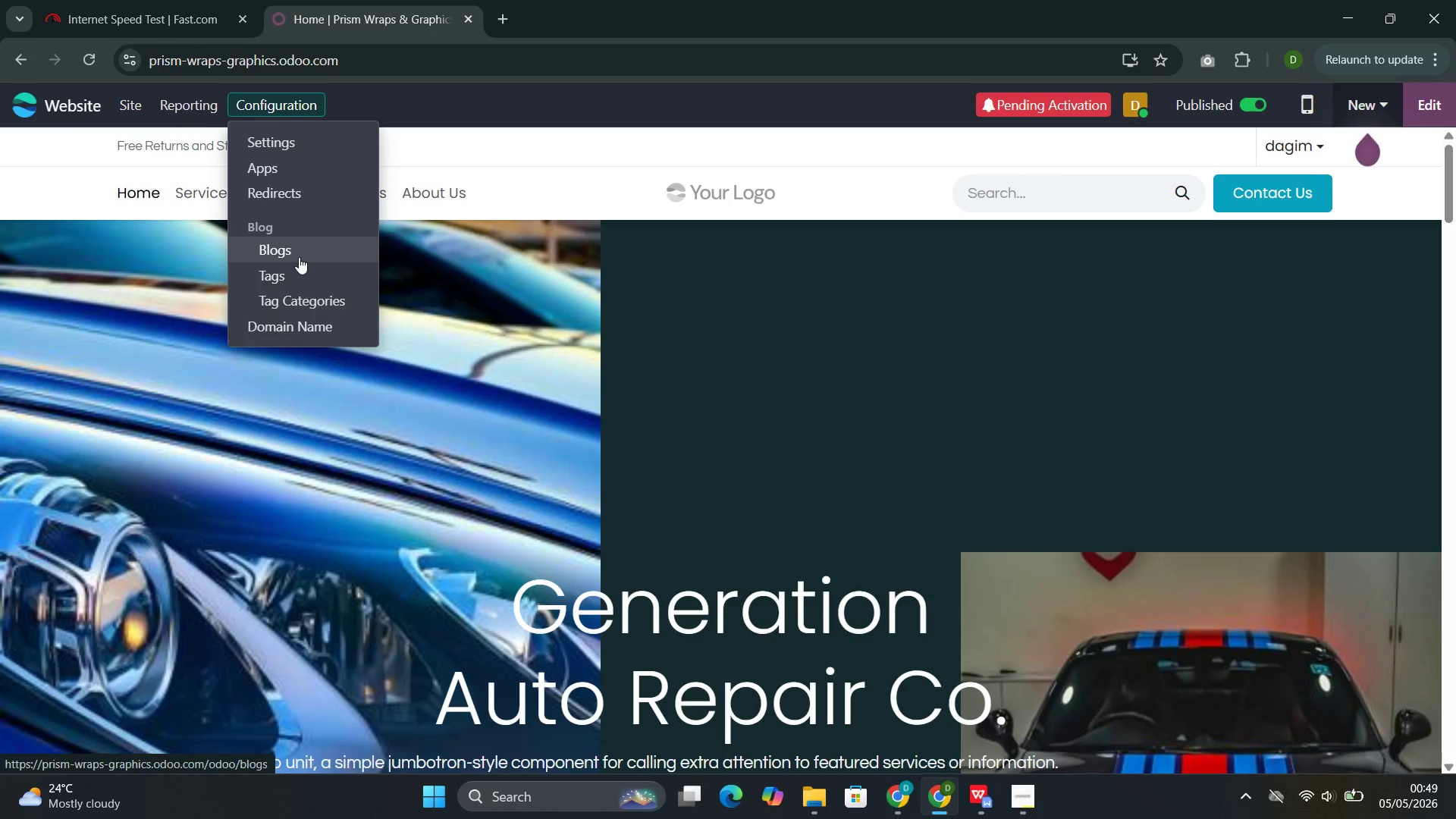 
left_click([299, 257])
 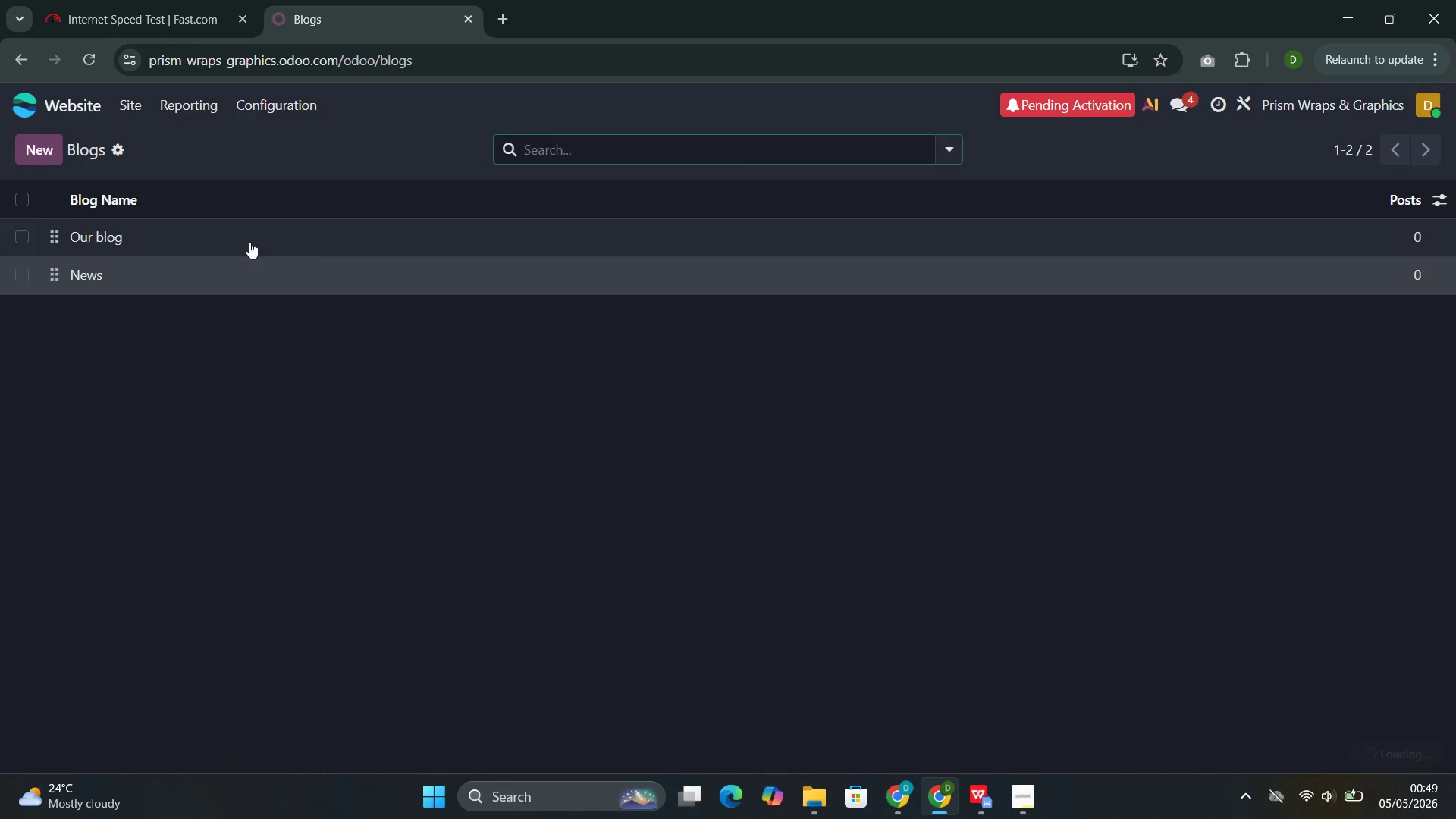 
left_click([41, 147])
 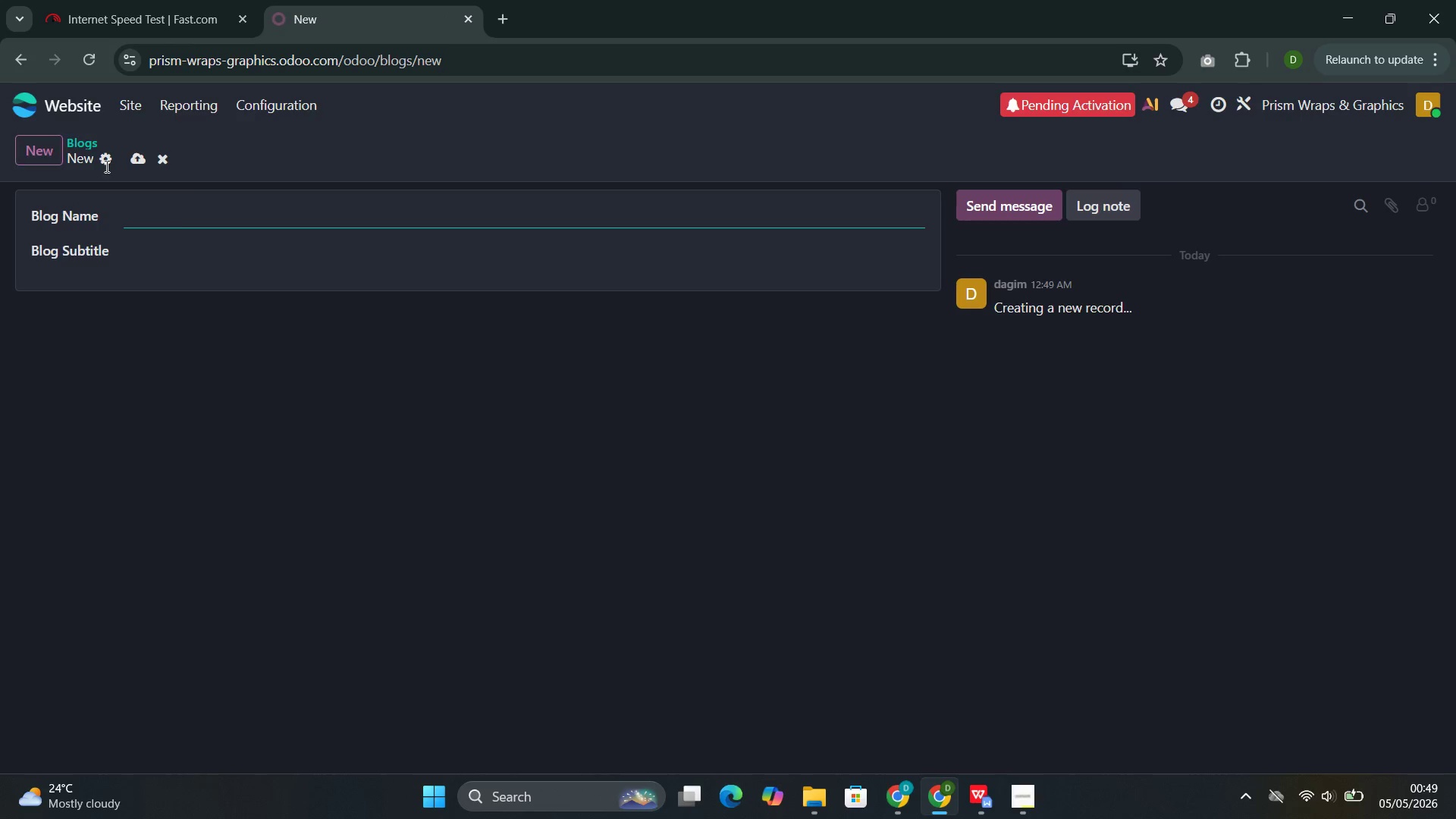 
left_click([177, 224])
 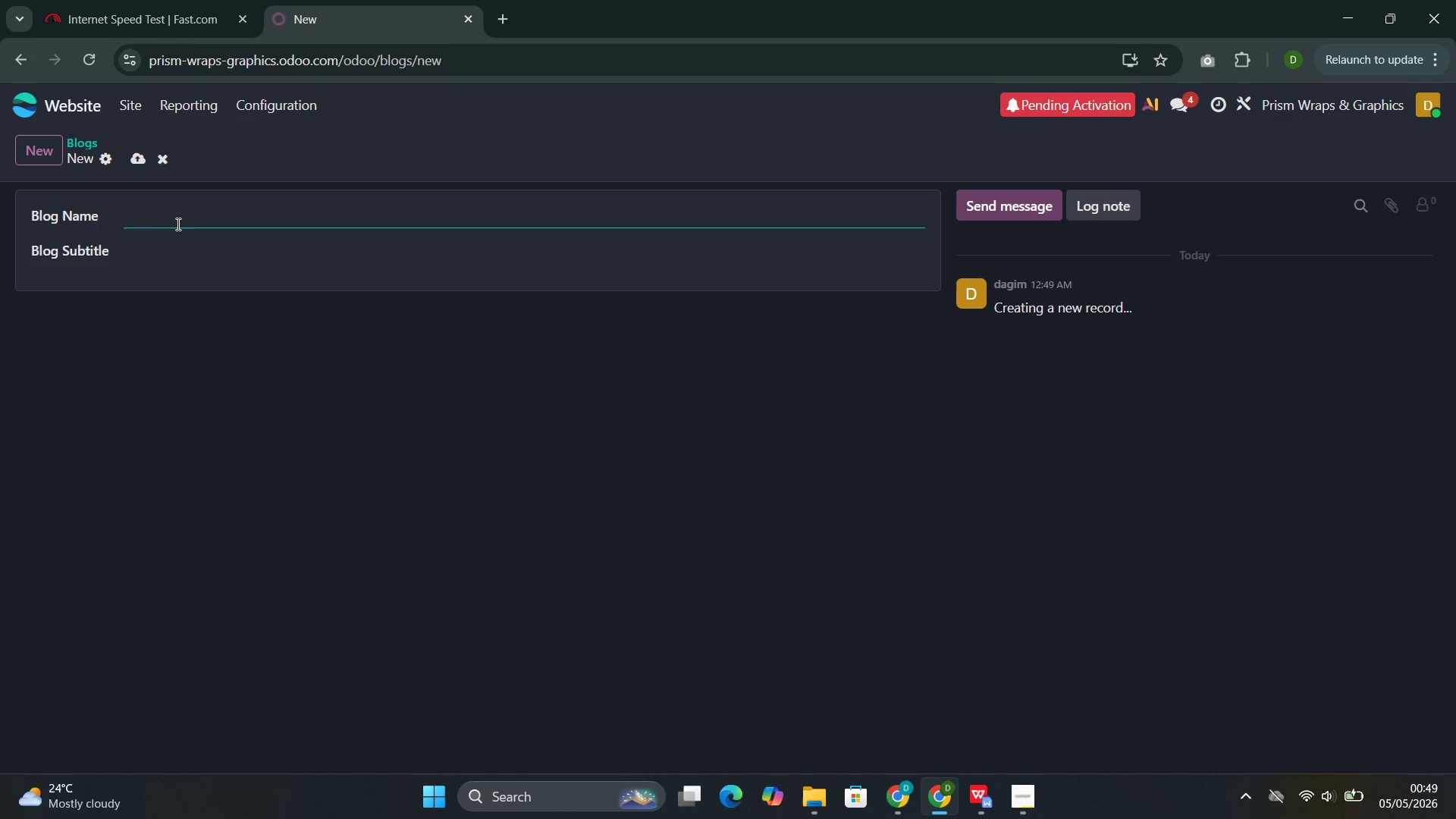 
type(Prism Wraps Joue)
key(Backspace)
type(rnal)
 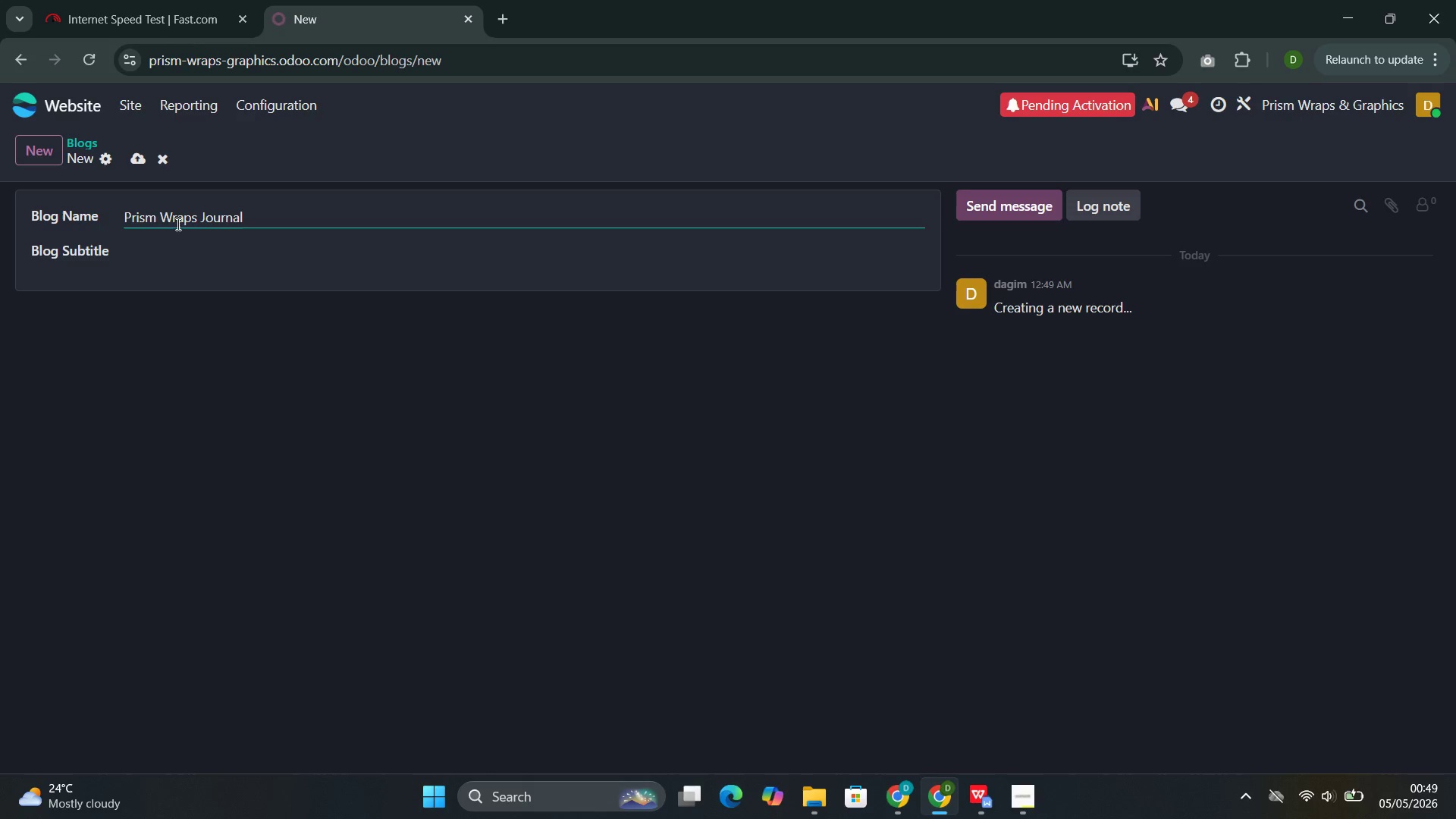 
left_click([171, 262])
 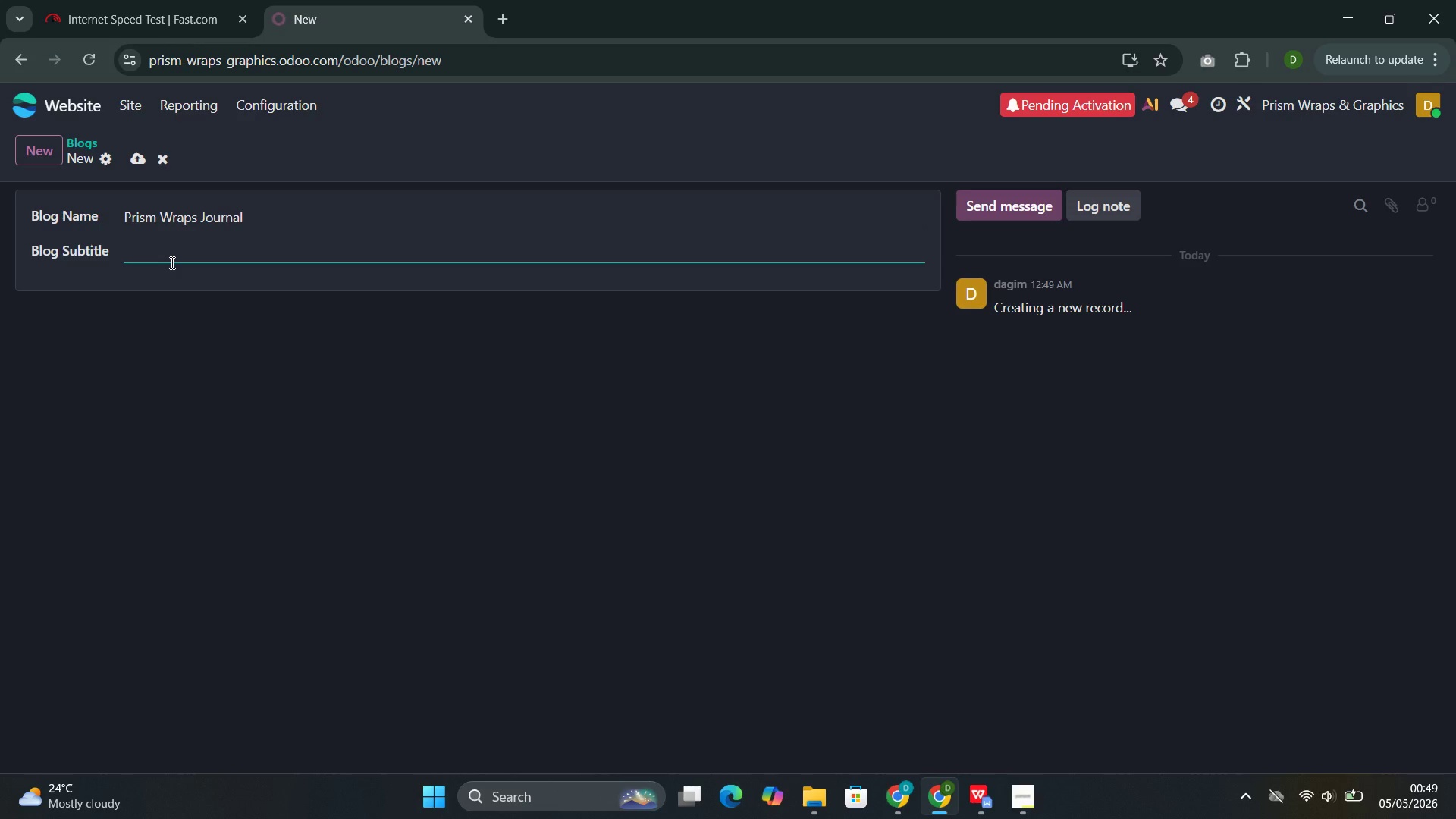 
type(Vehicle)
 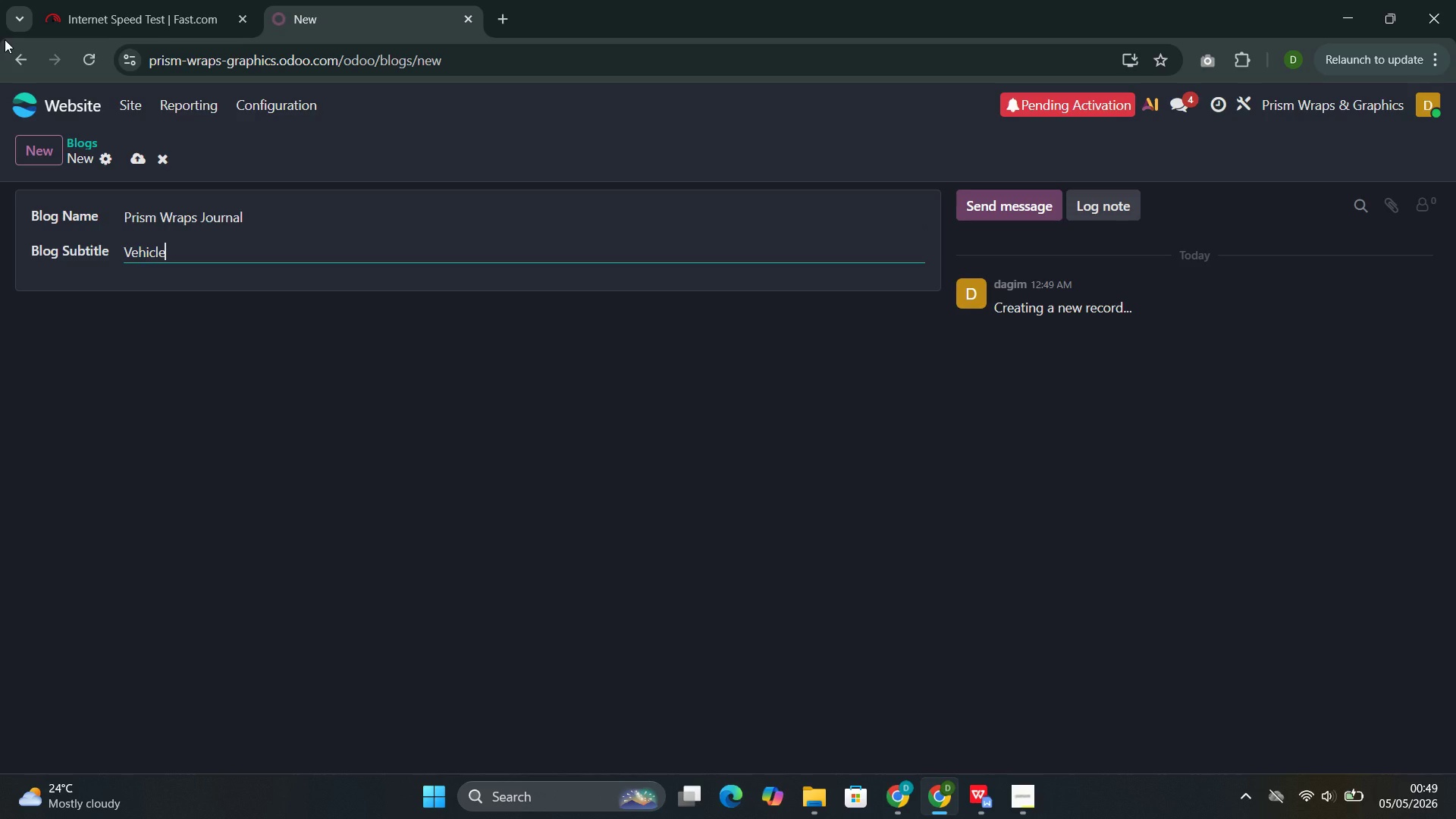 
wait(8.42)
 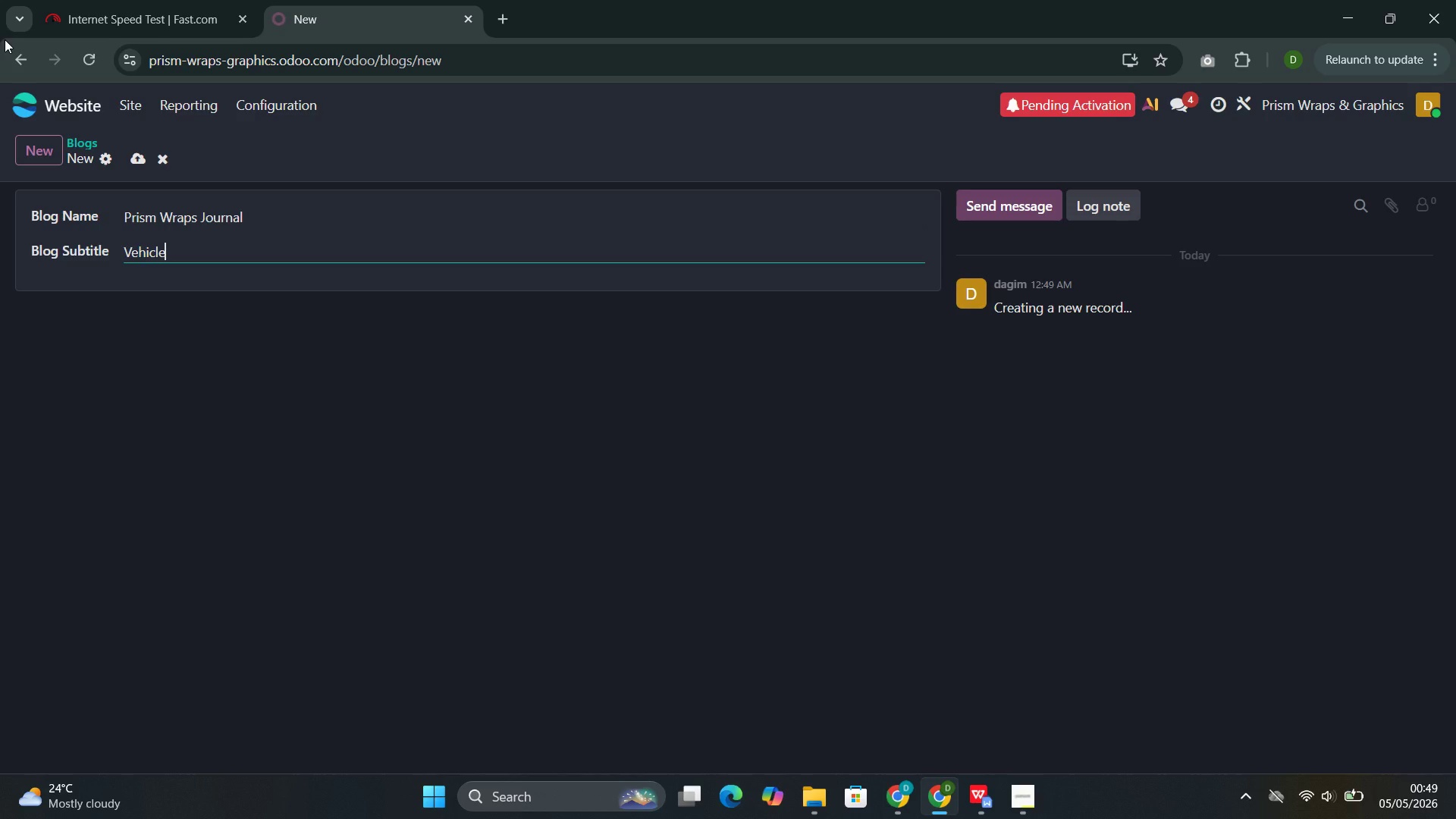 
key(Space)
 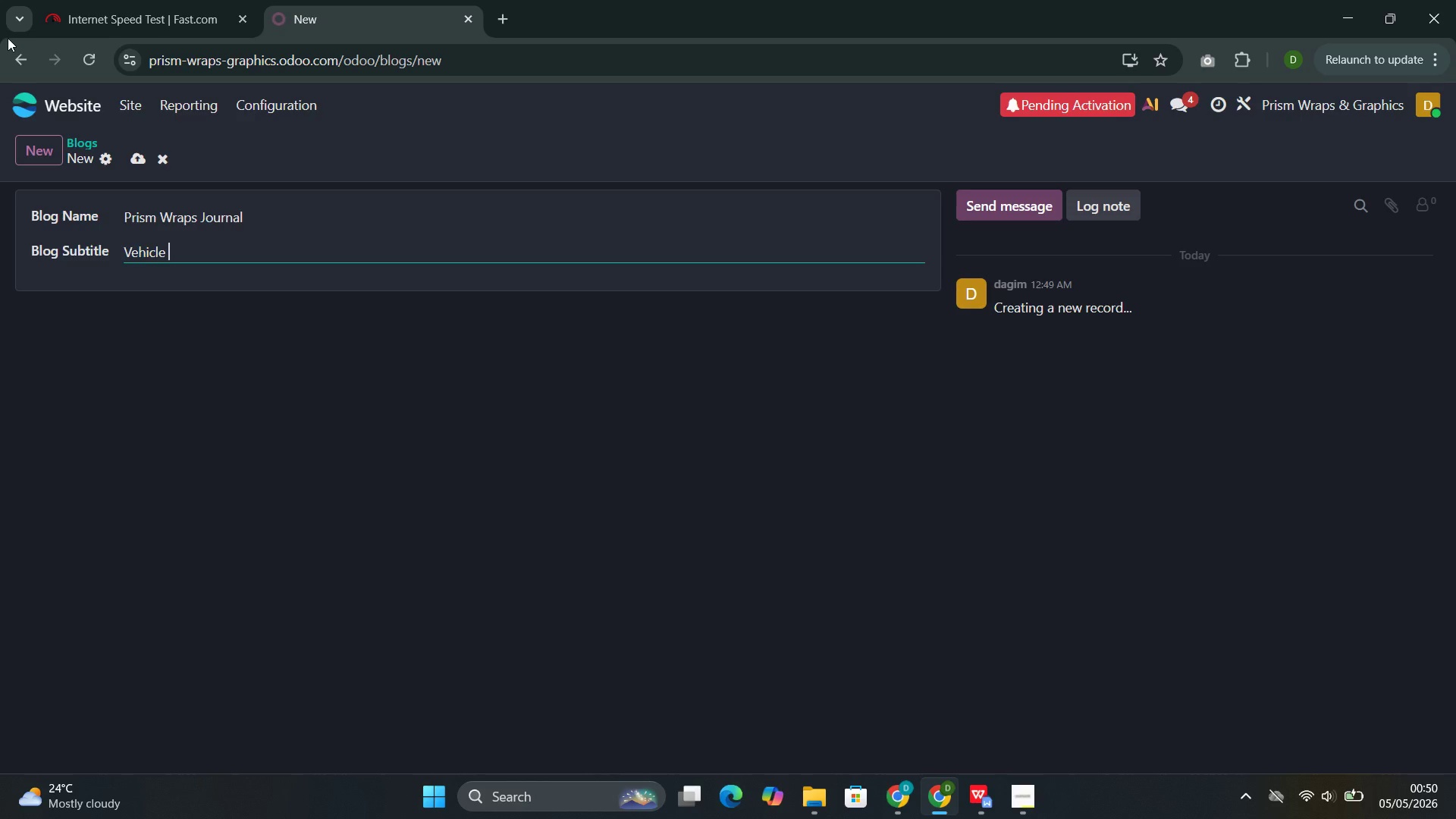 
wait(12.83)
 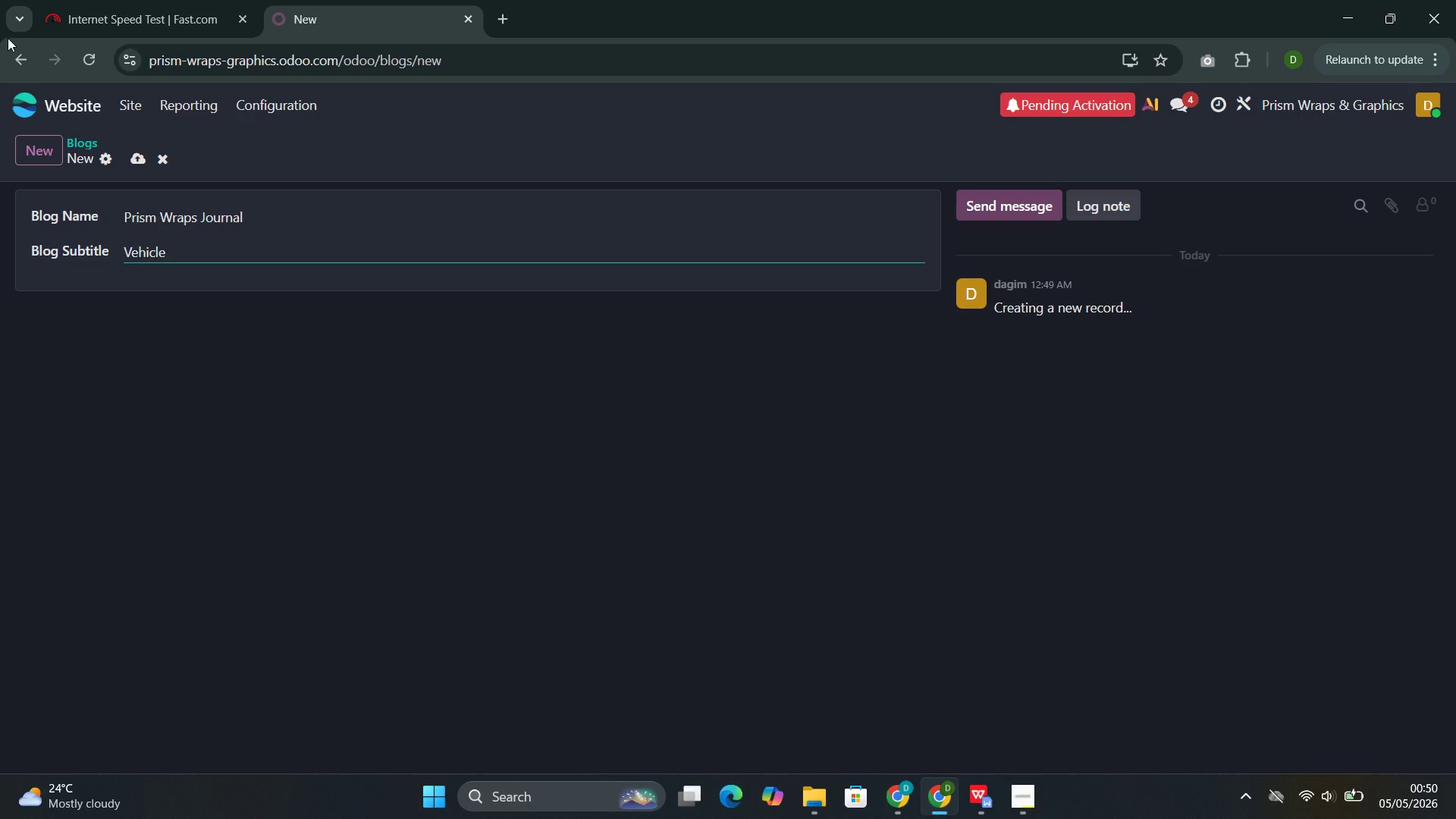 
type(Wrap Care & Mainta)
key(Backspace)
type(enance)
 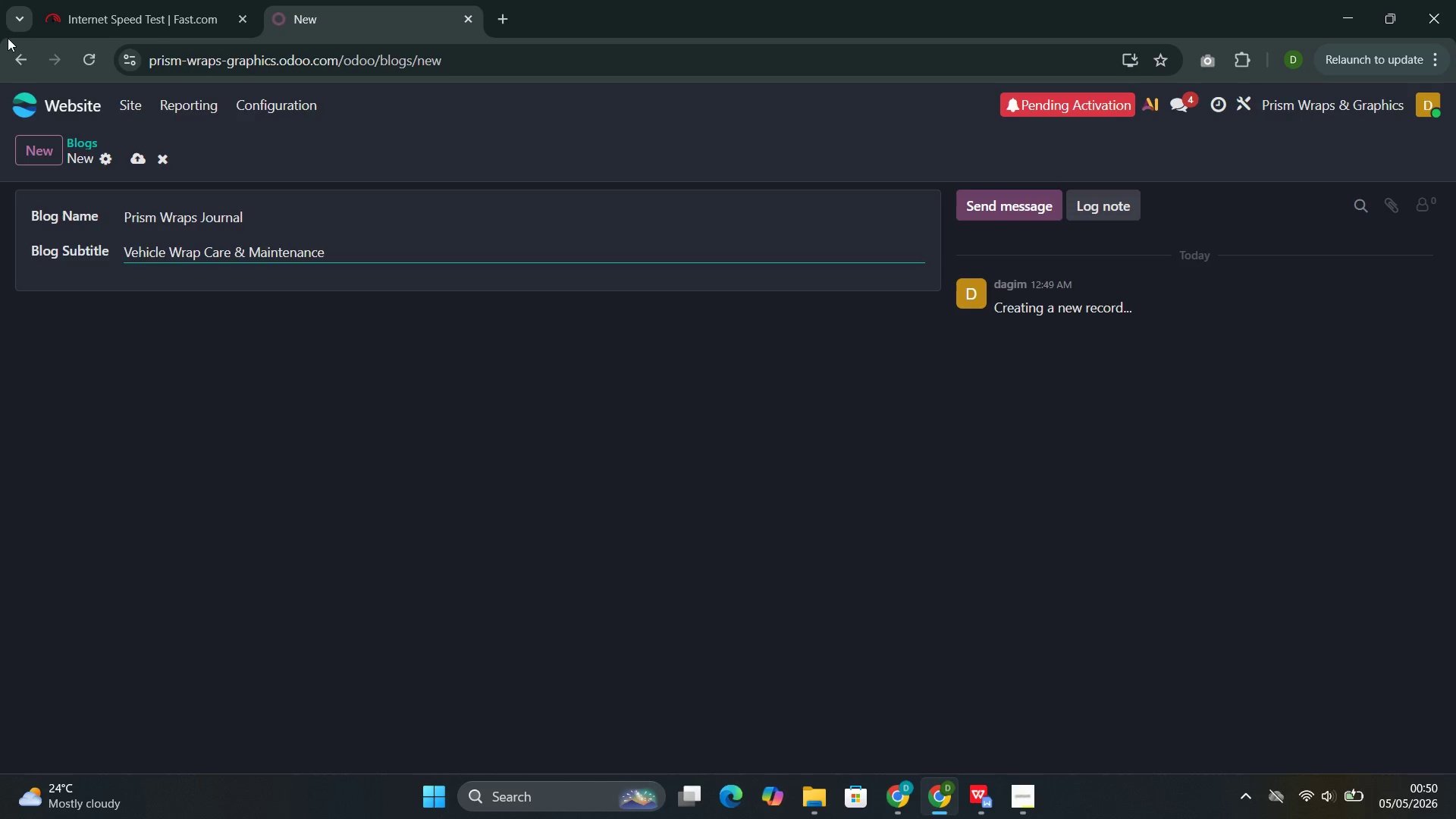 
type( Expertise)
 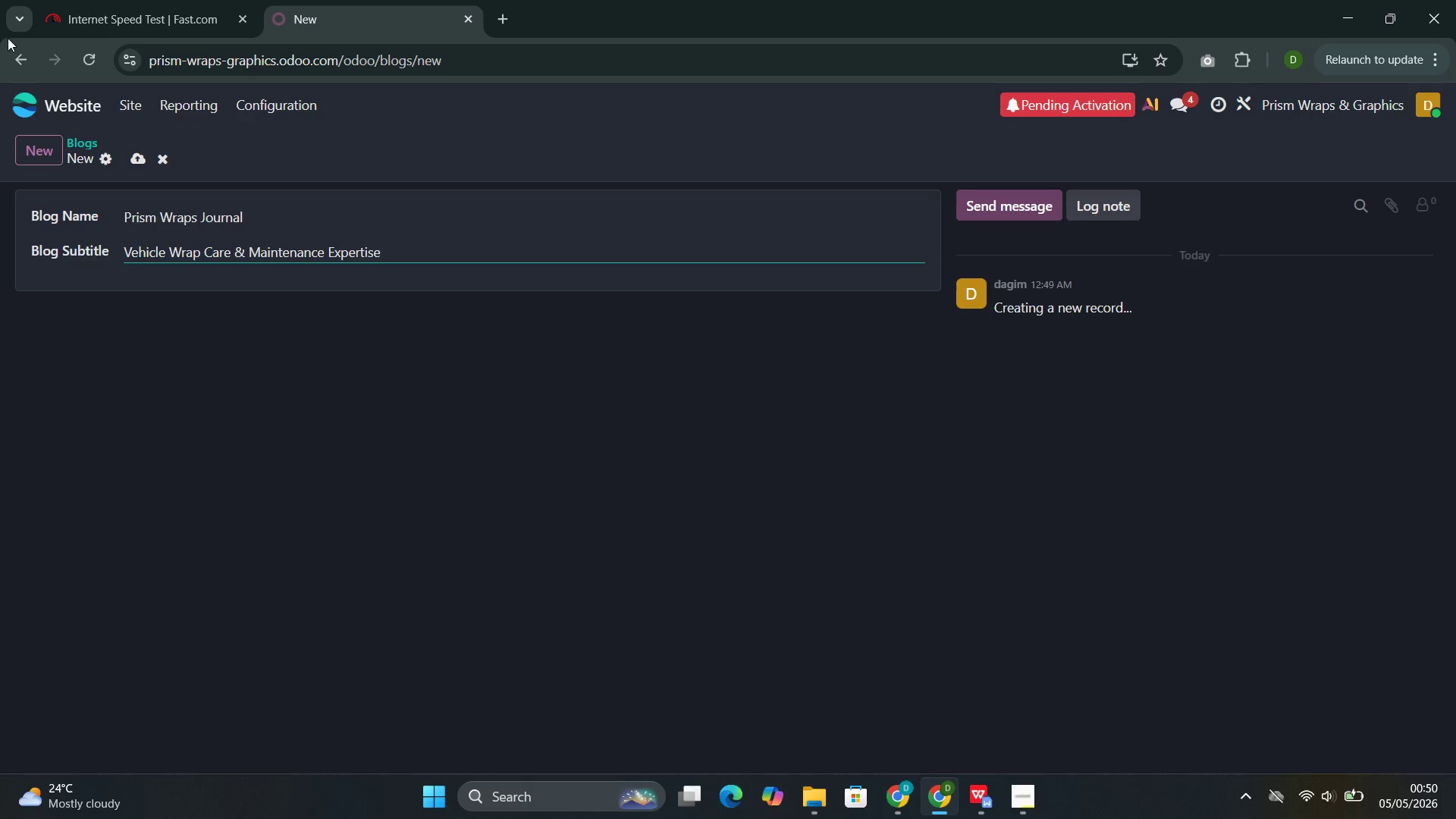 
left_click([139, 163])
 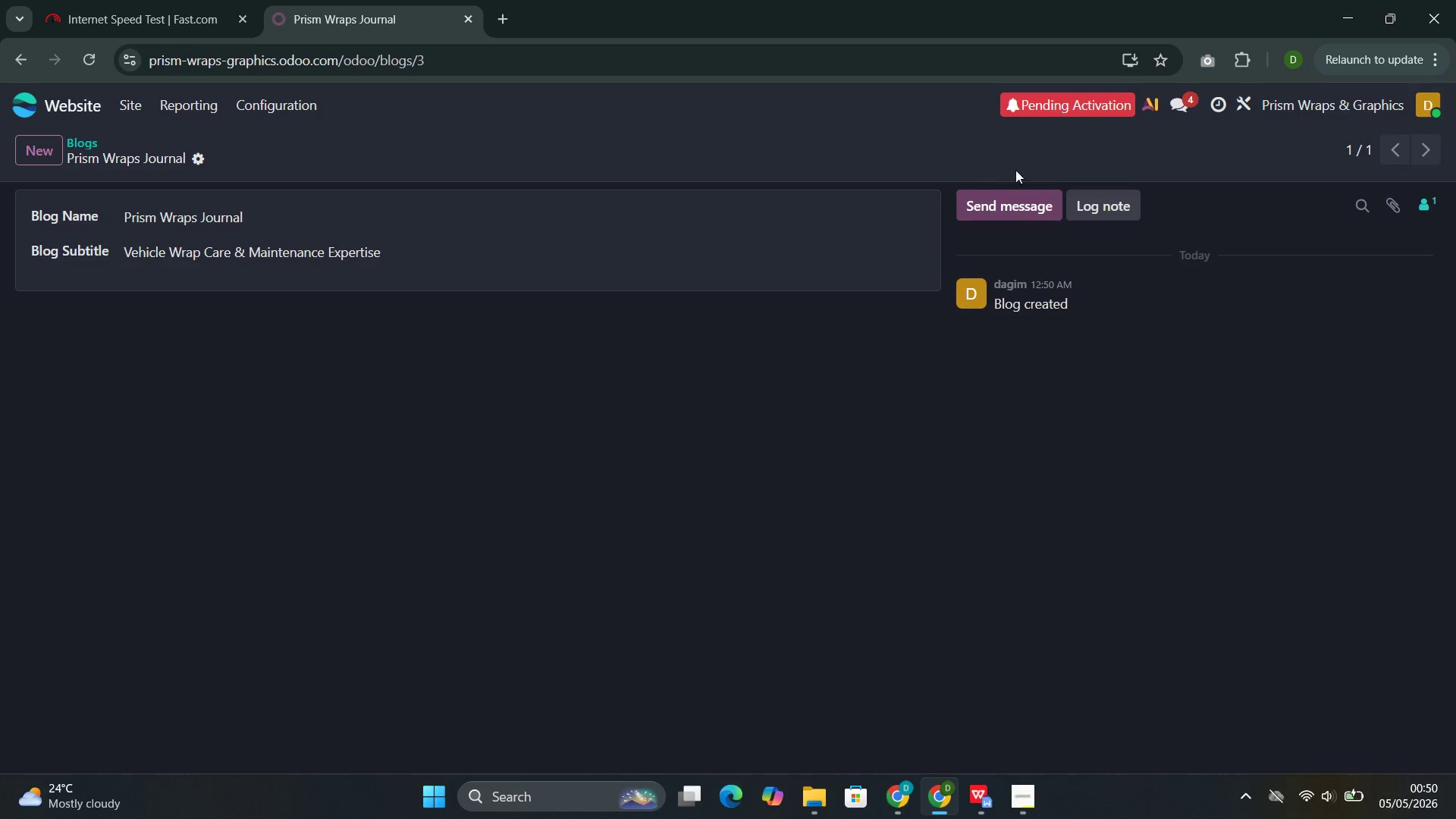 
wait(7.36)
 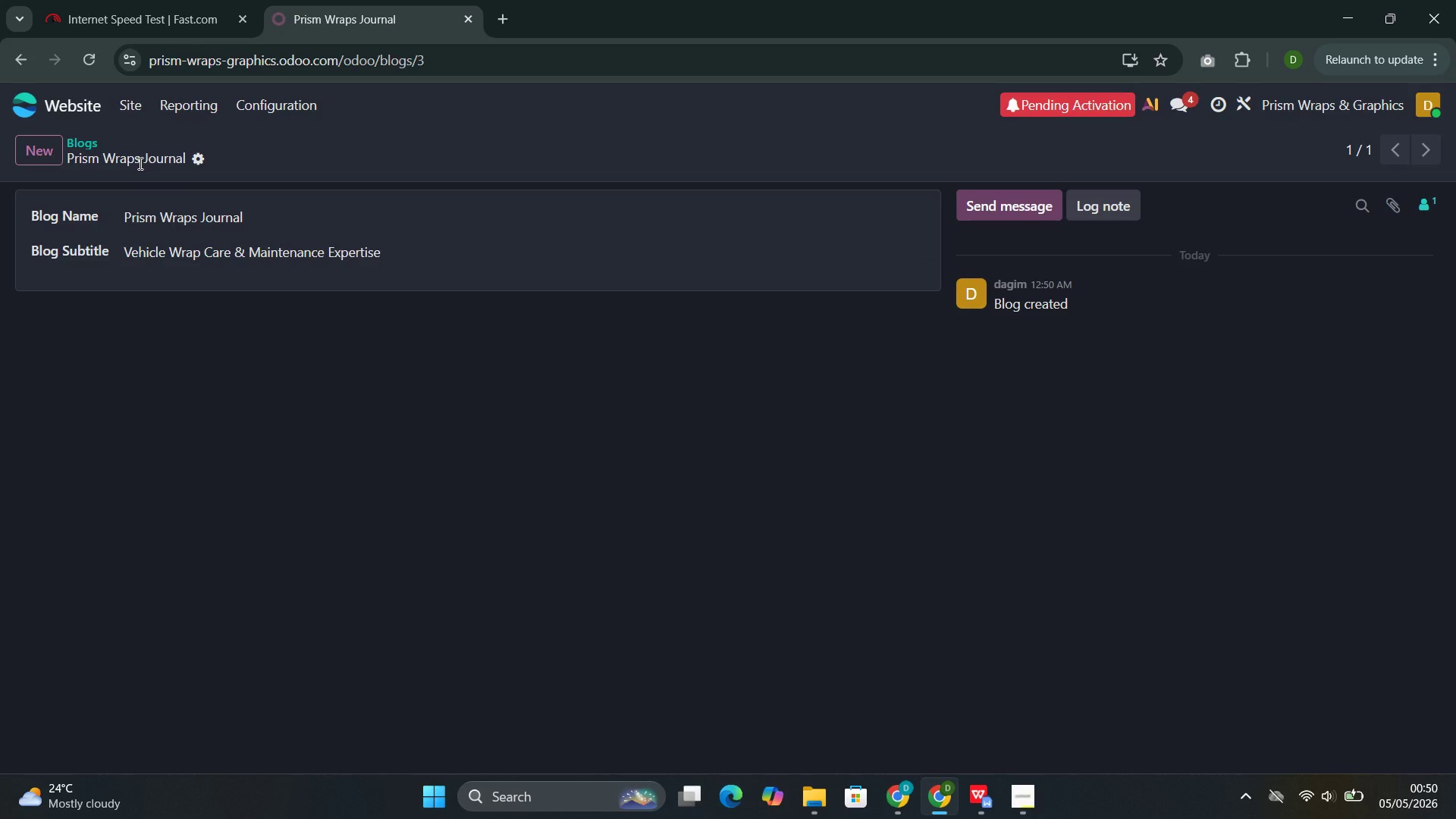 
left_click([280, 108])
 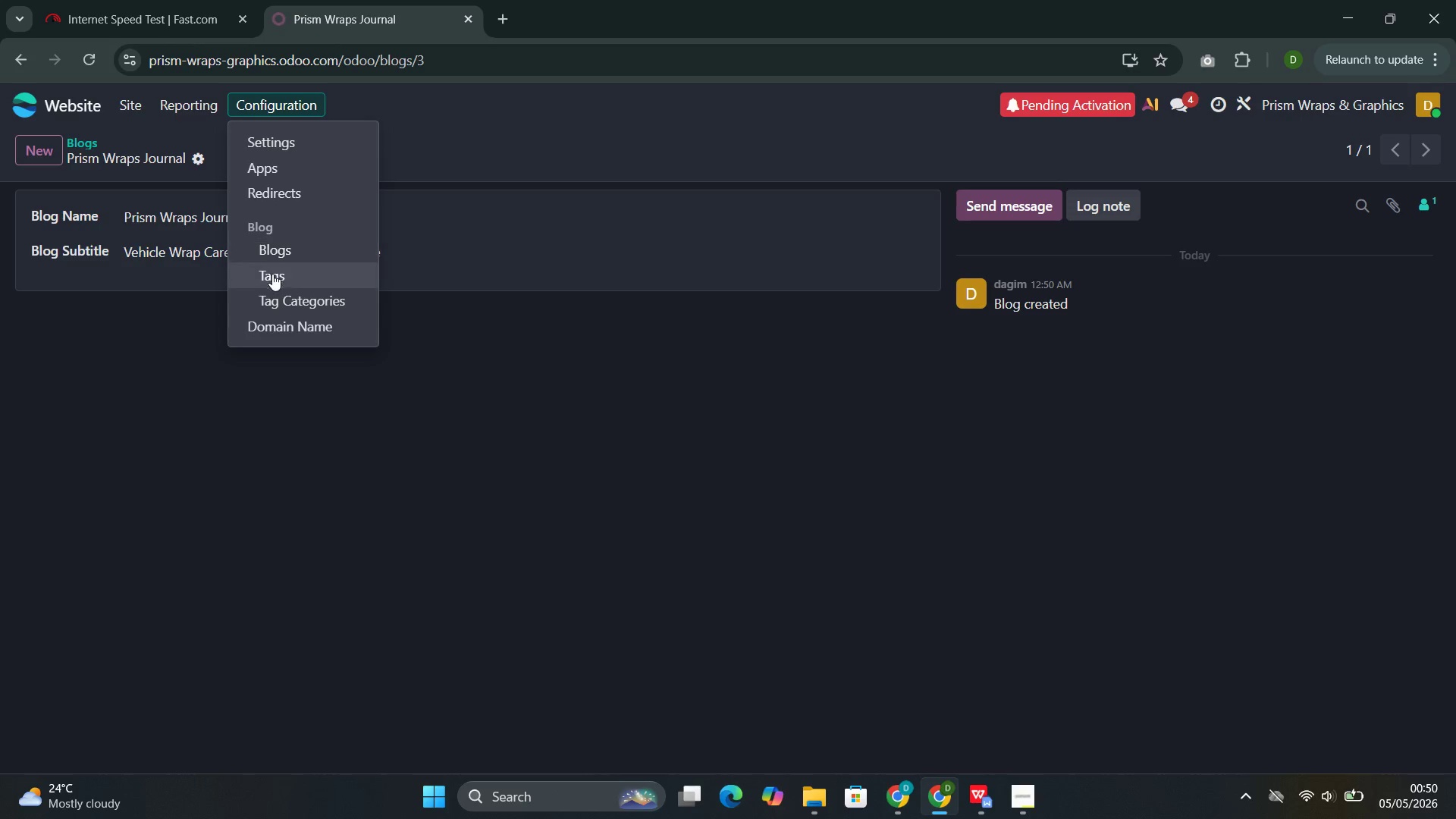 
left_click([272, 274])
 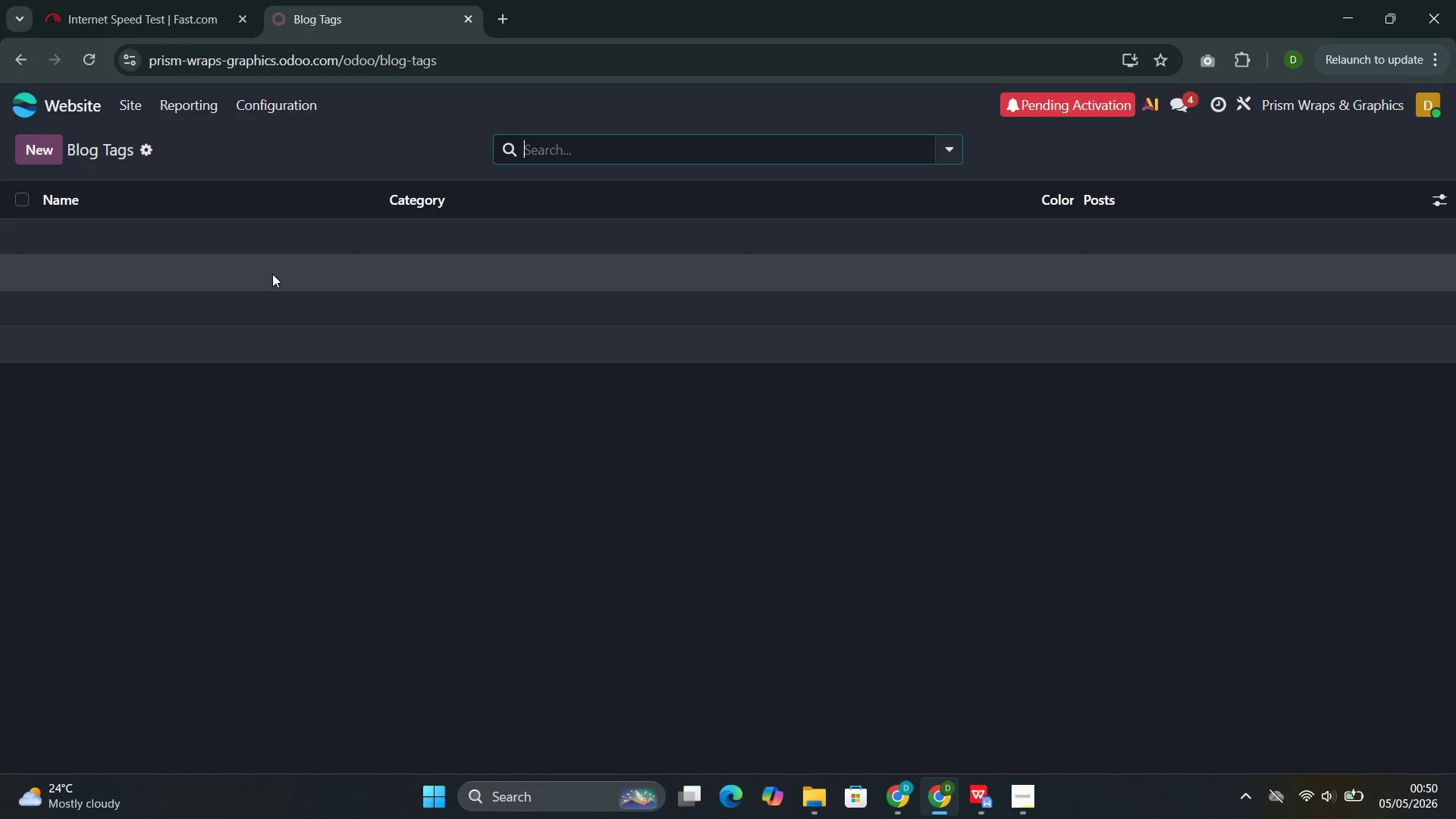 
left_click([43, 138])
 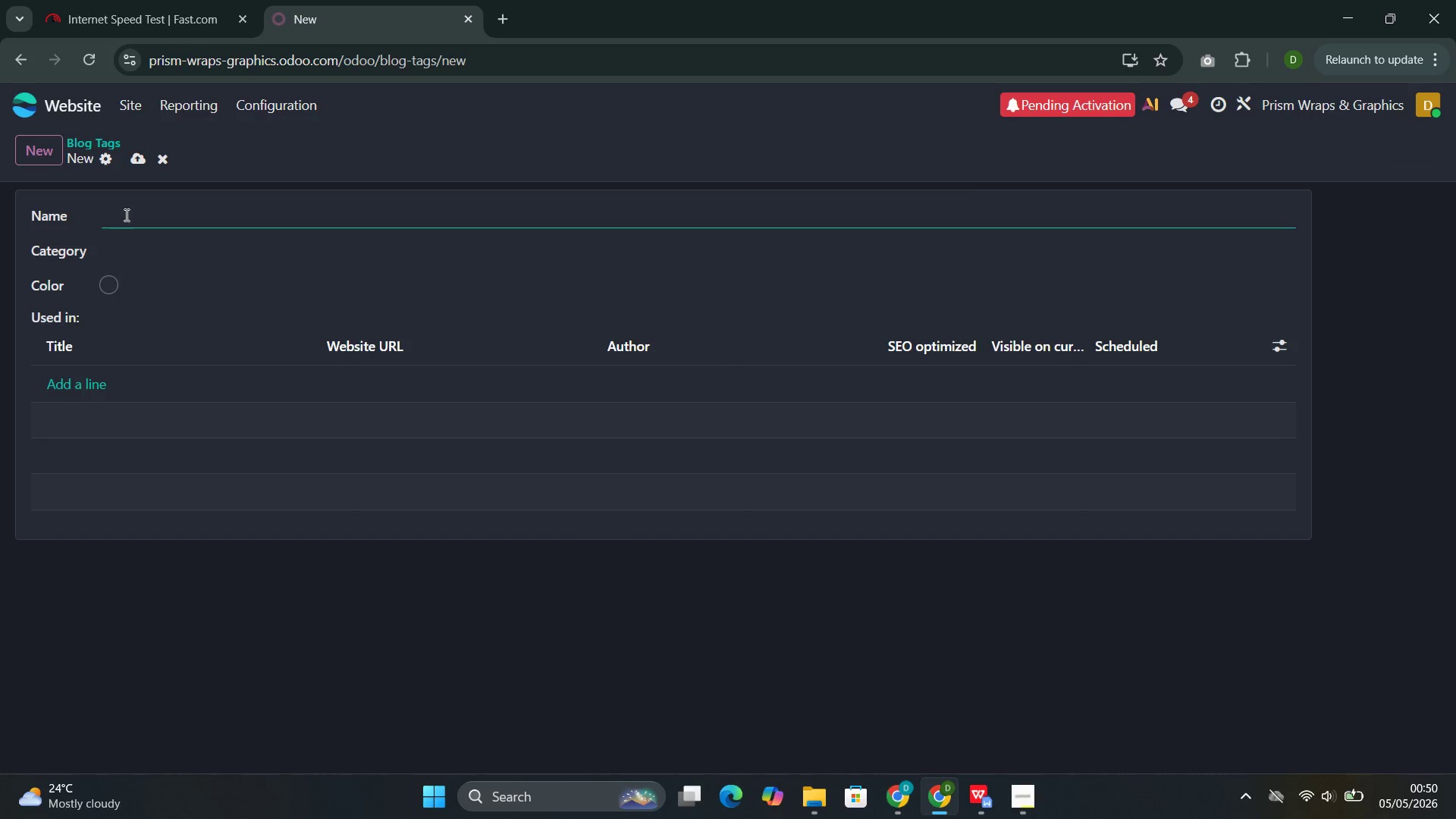 
left_click([131, 221])
 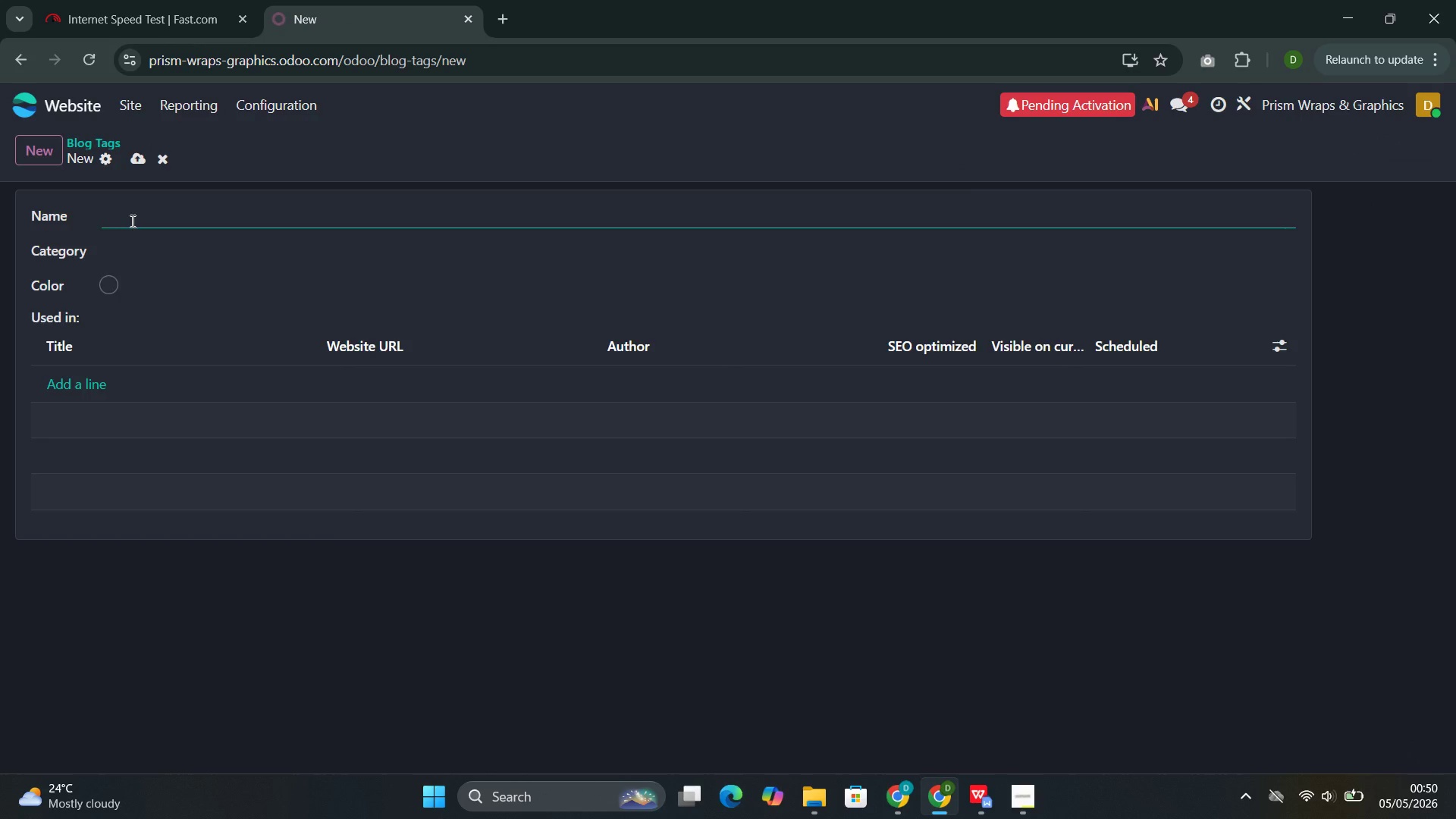 
type(Care Tips)
 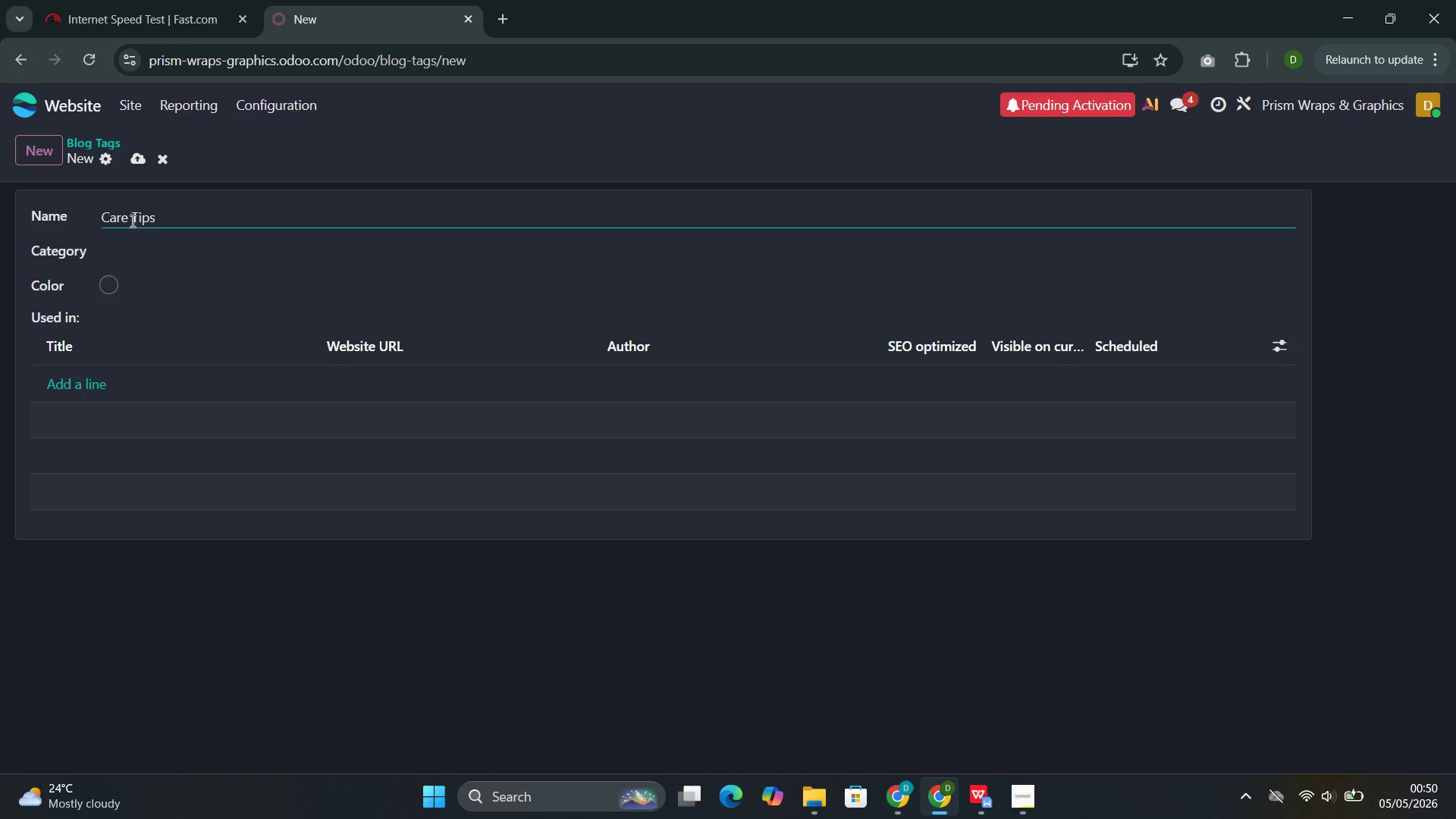 
left_click([110, 285])
 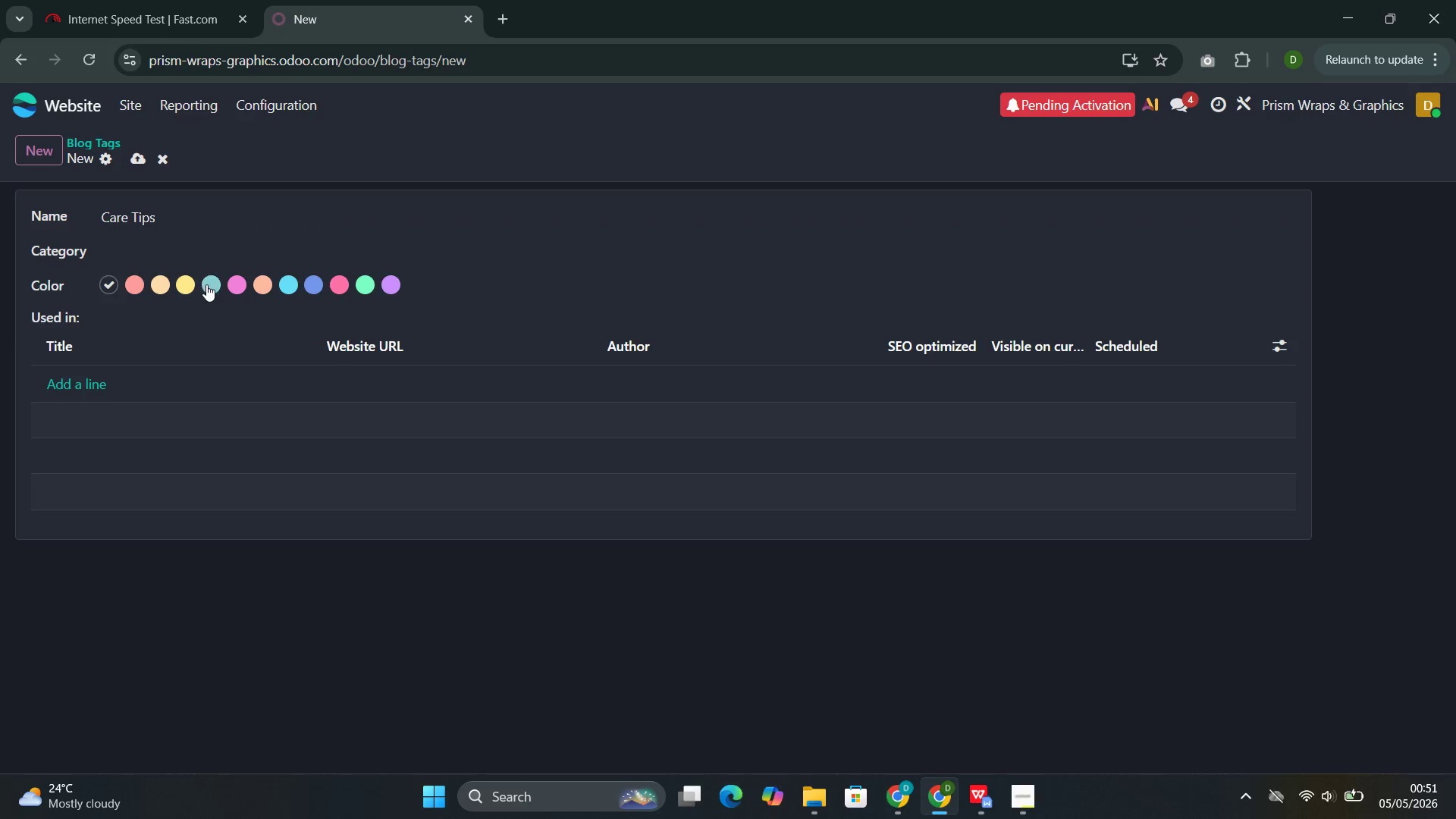 
left_click([210, 284])
 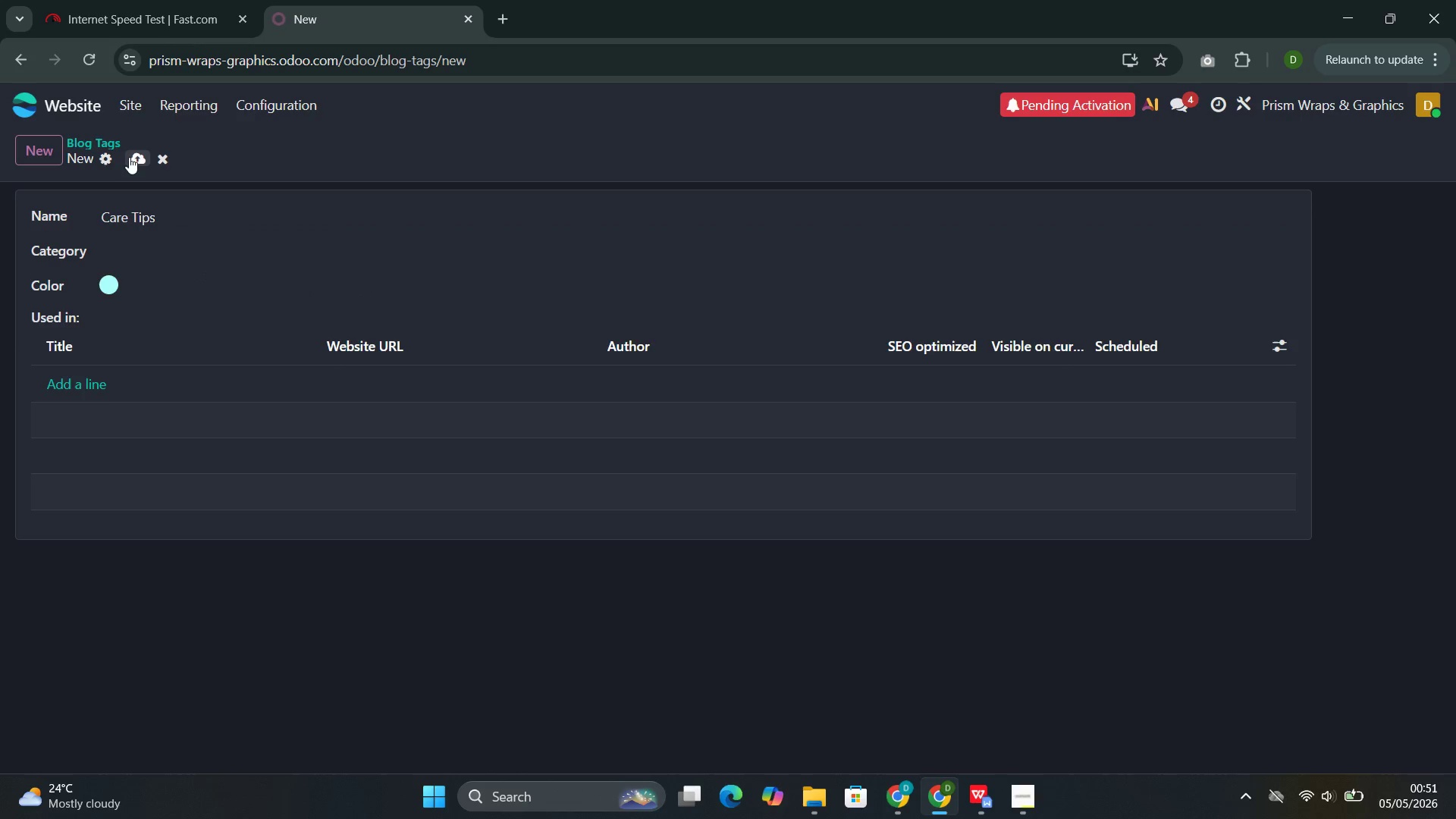 
left_click([135, 160])
 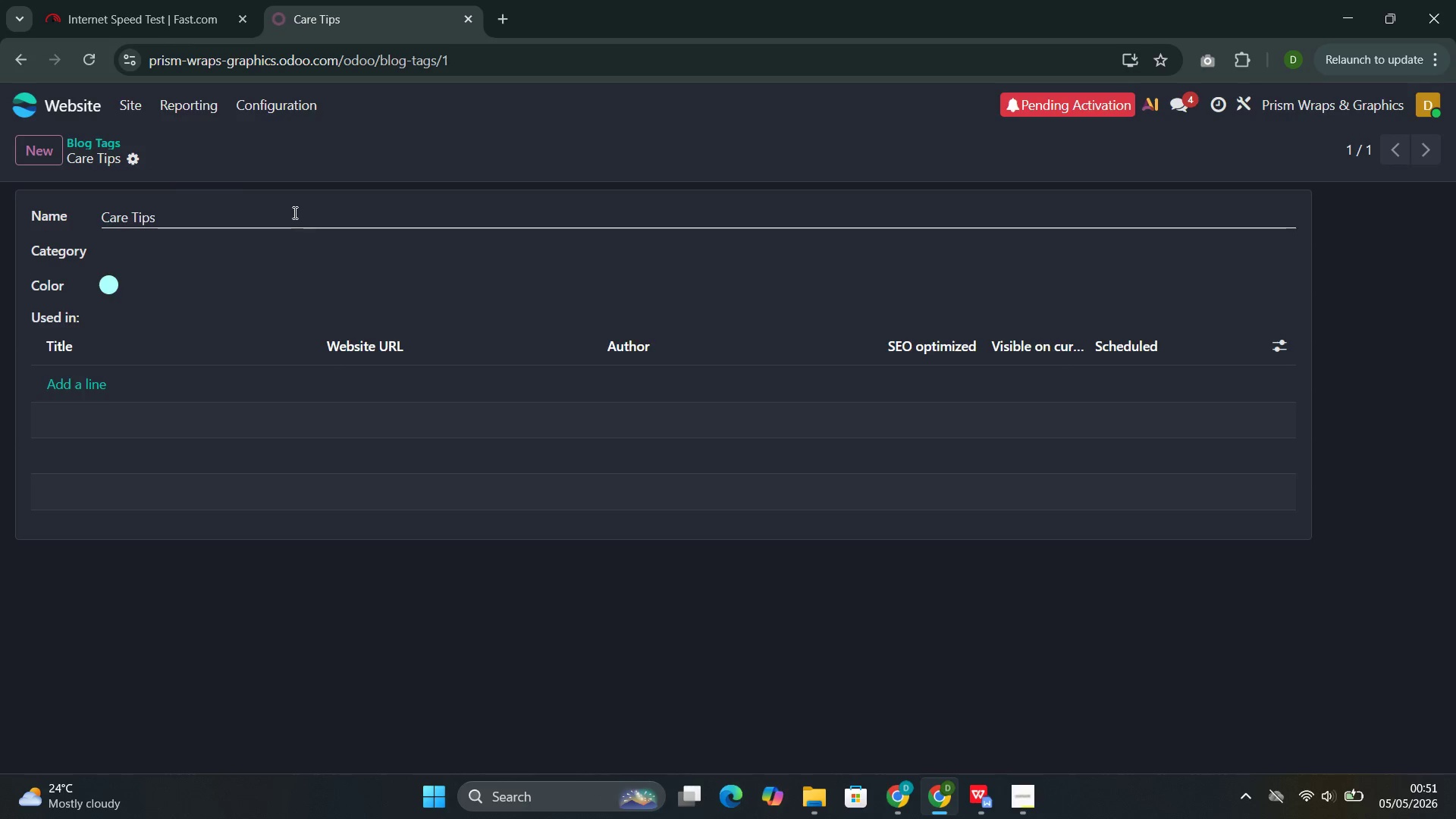 
left_click([42, 156])
 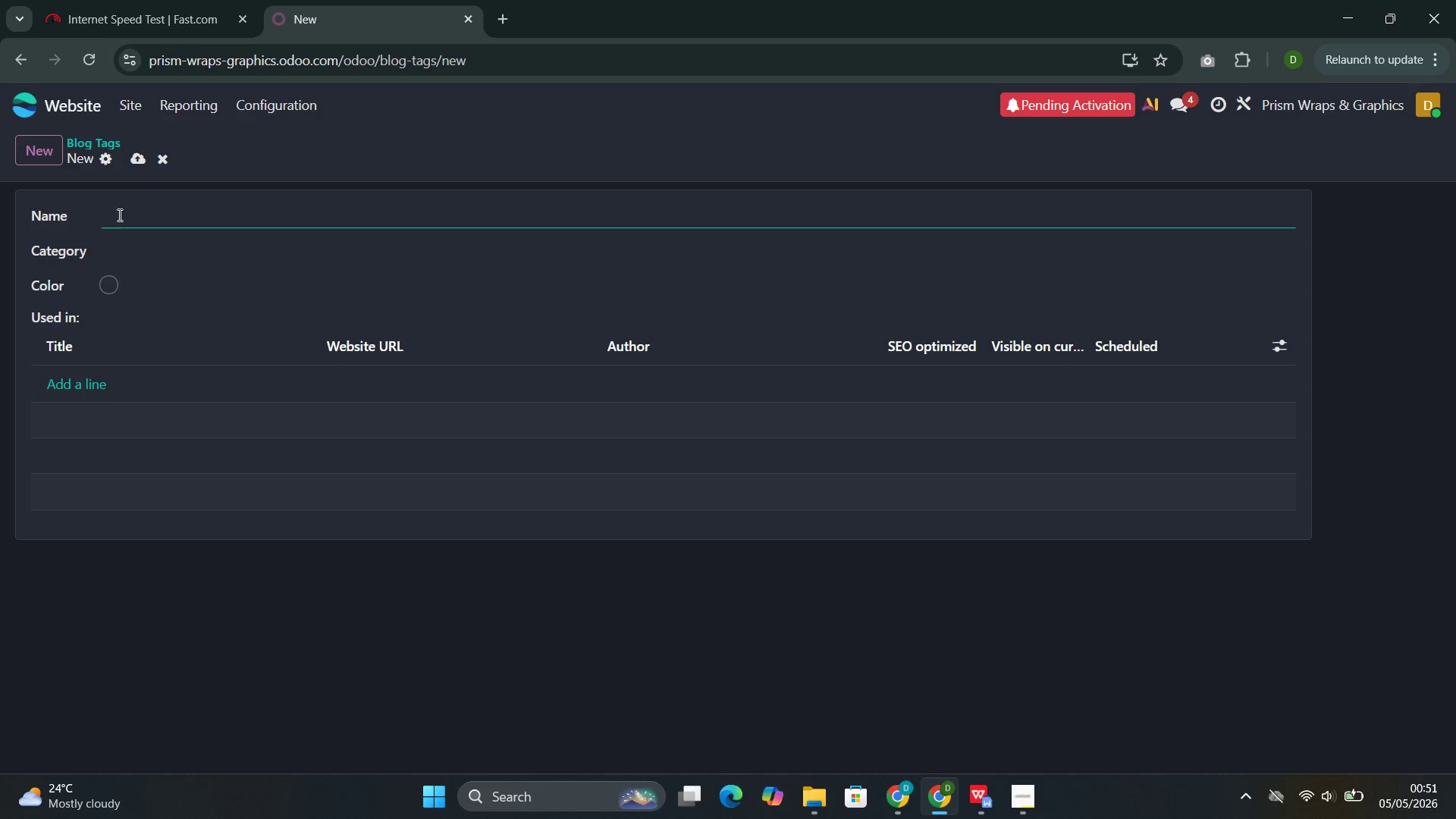 
left_click([129, 210])
 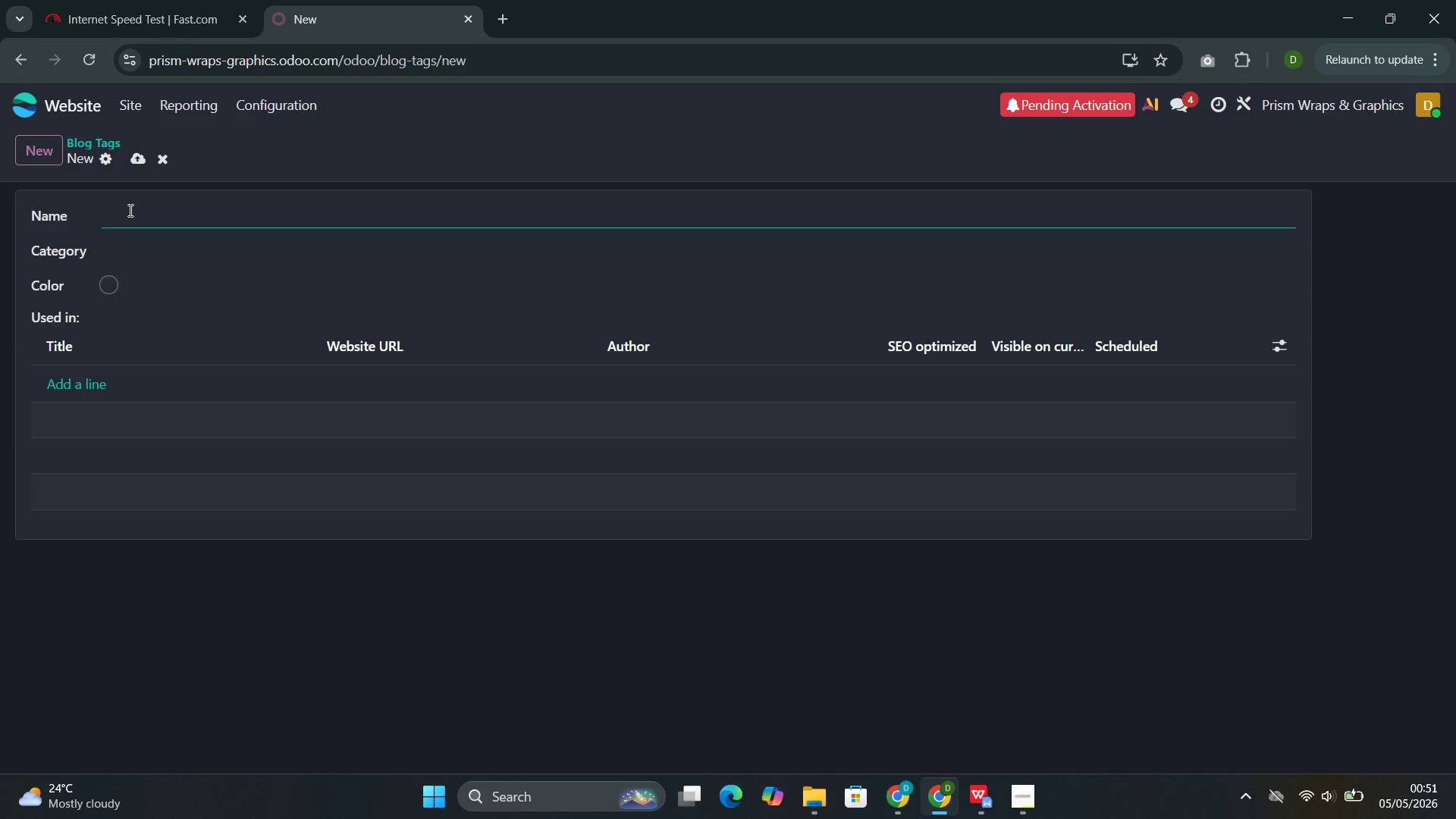 
type(Customer Educar)
key(Backspace)
type(tion)
 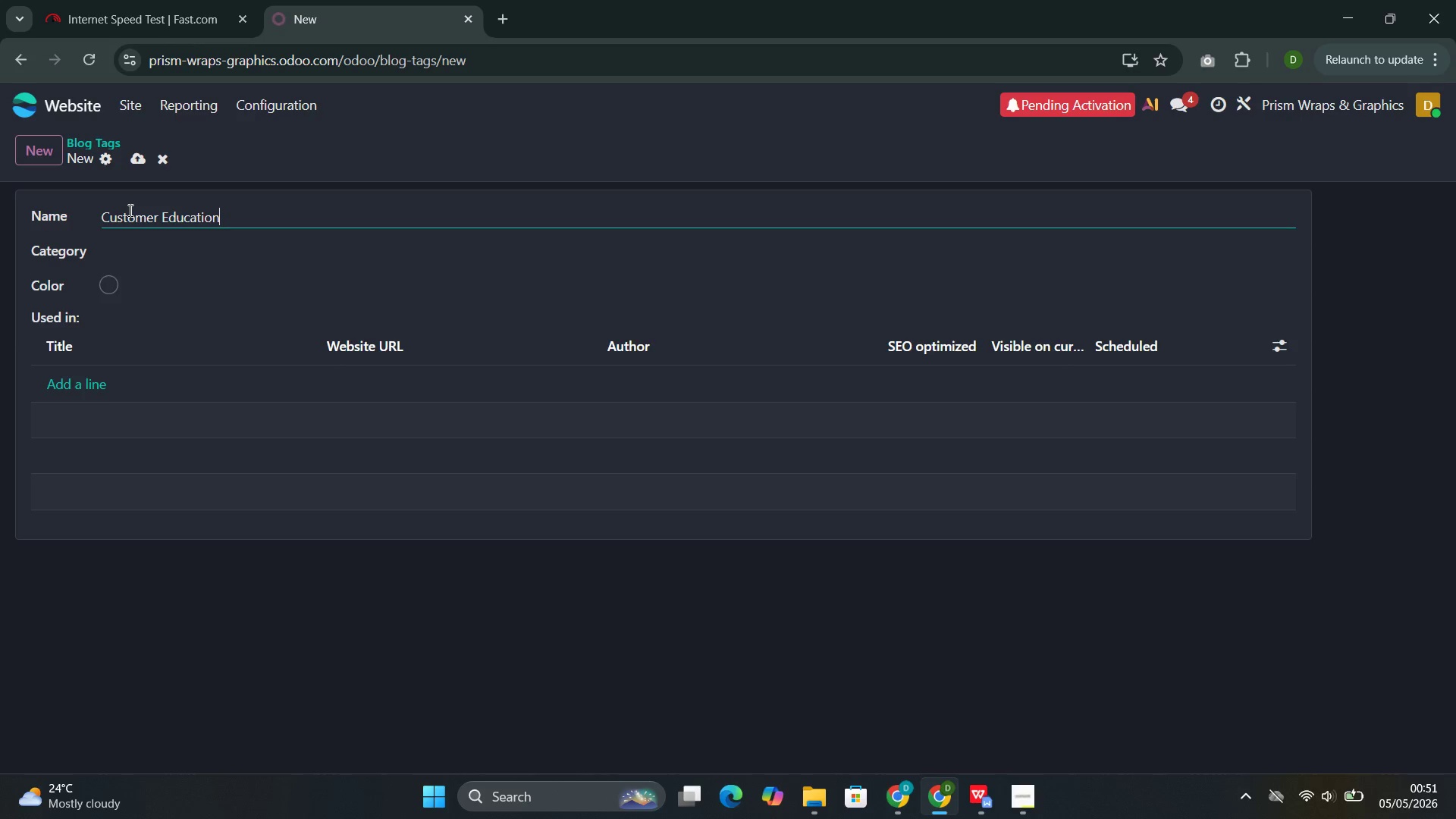 
wait(8.06)
 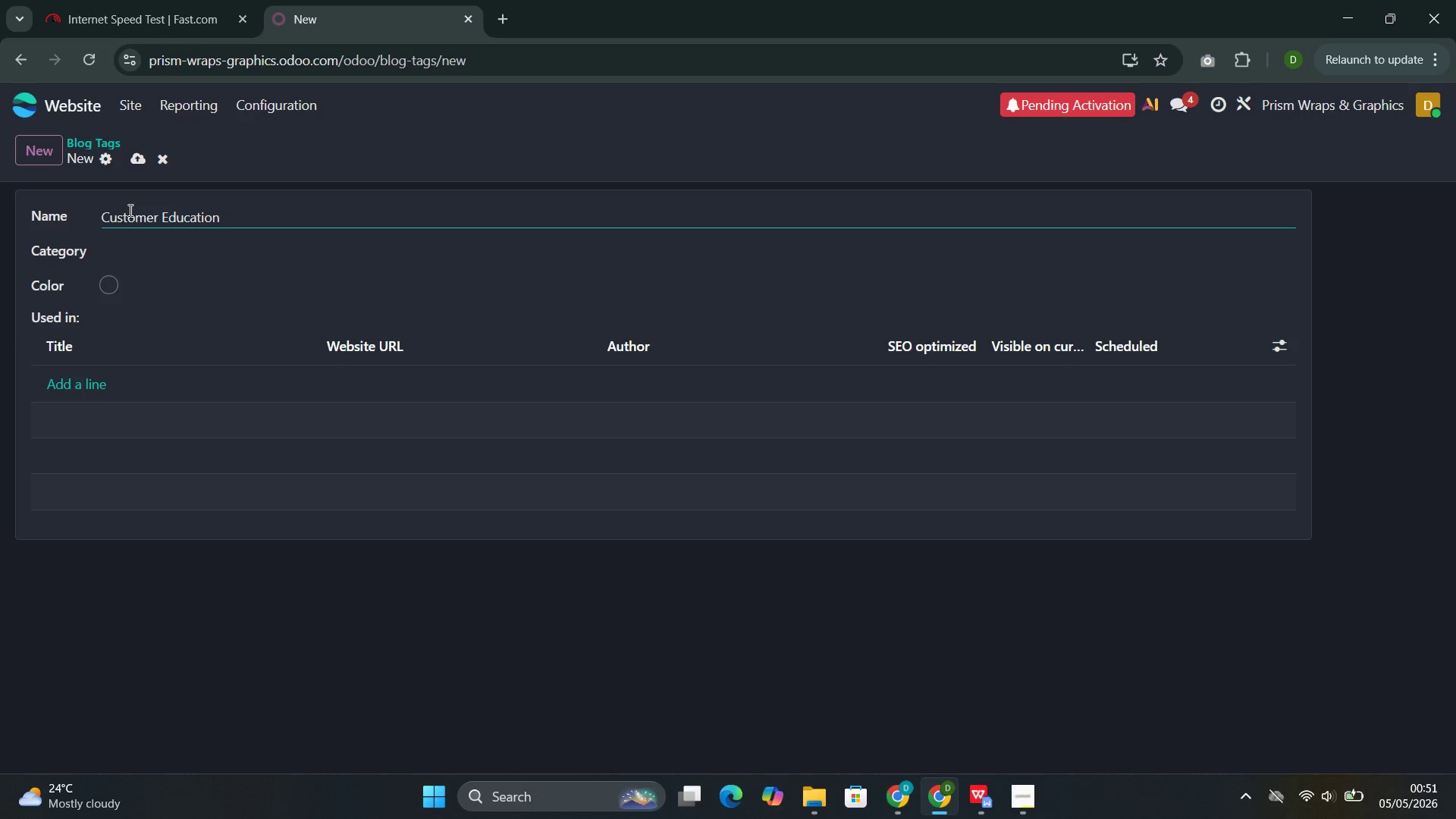 
left_click([111, 284])
 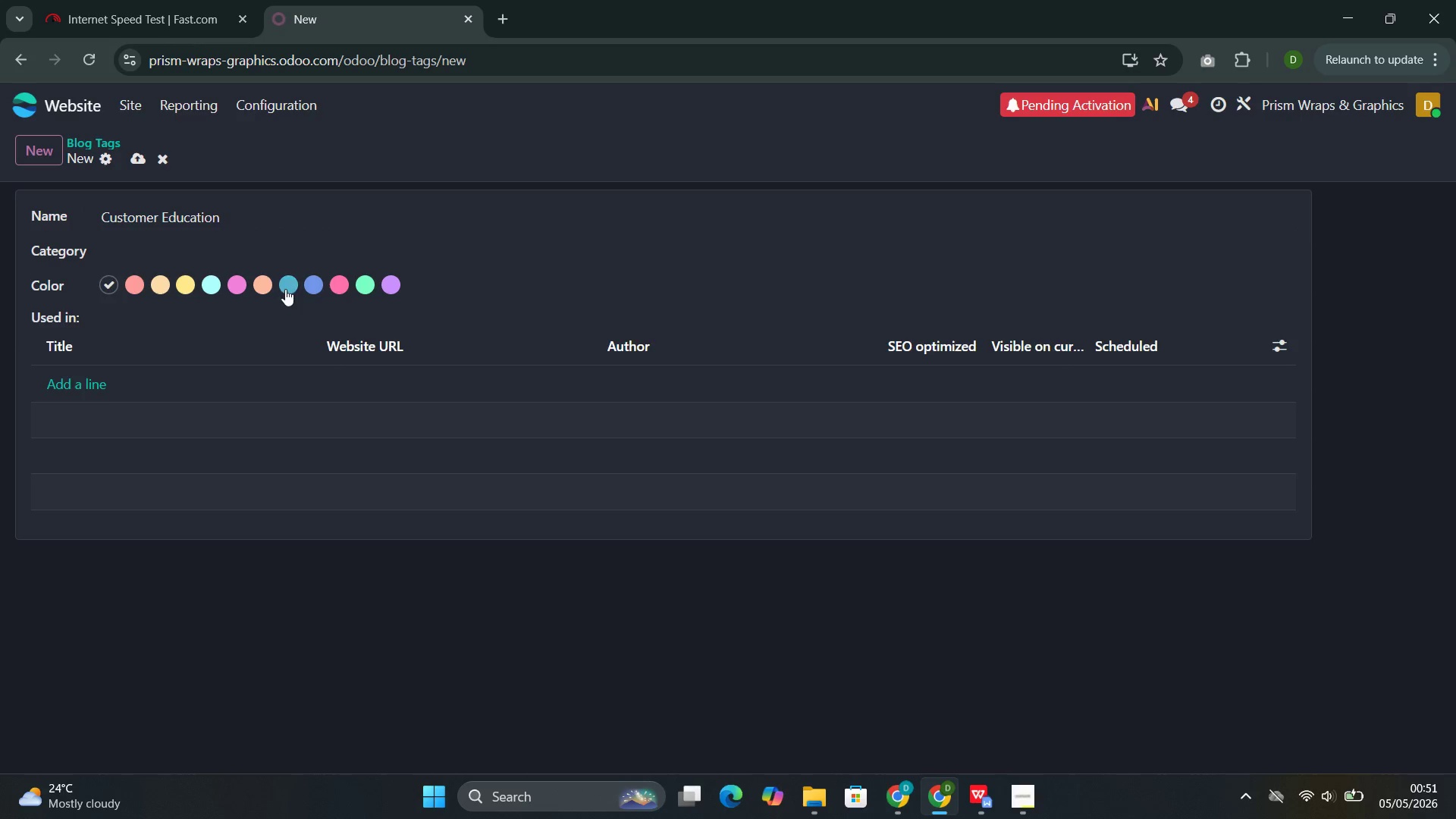 
left_click([285, 289])
 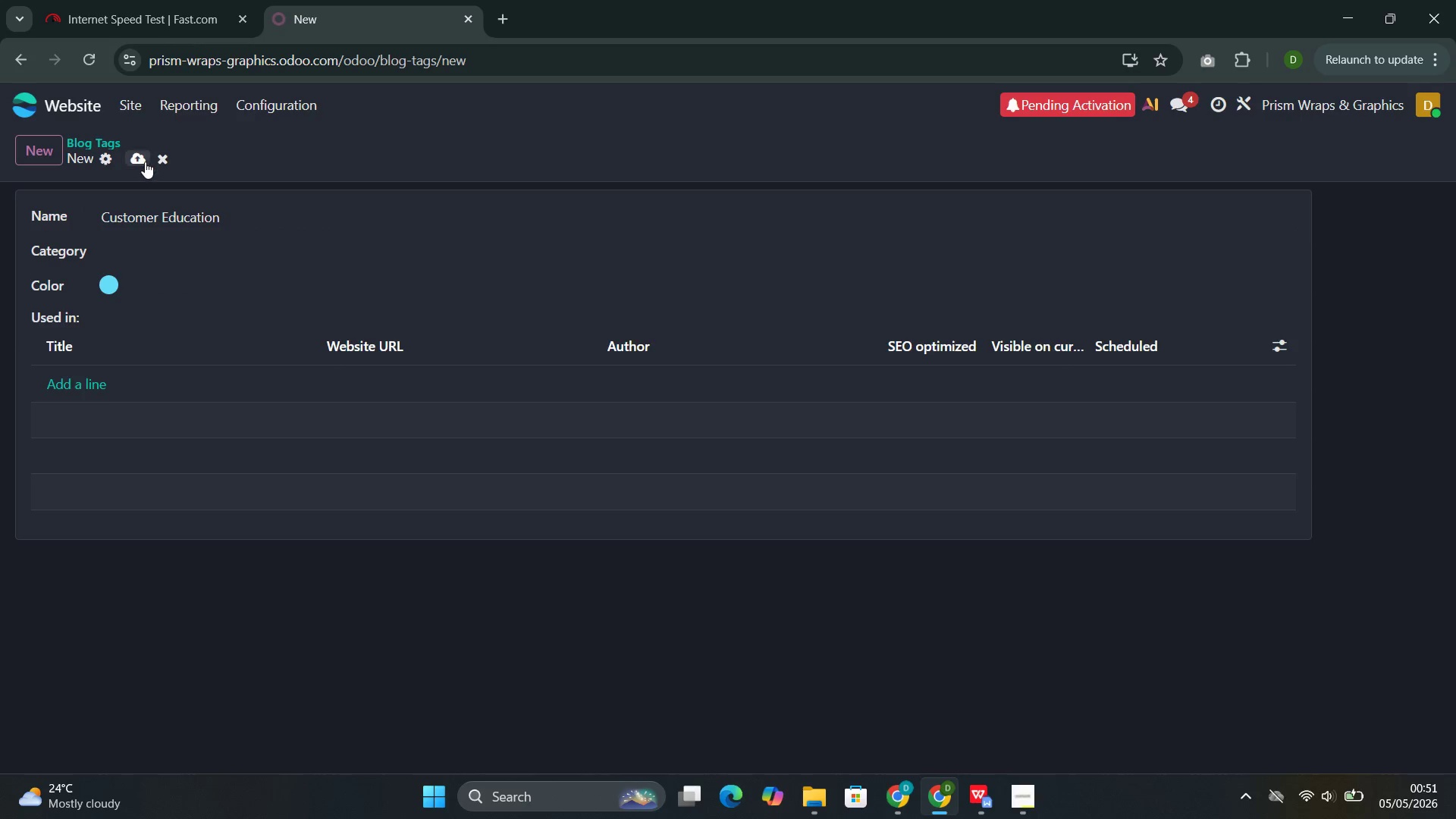 
left_click([144, 162])
 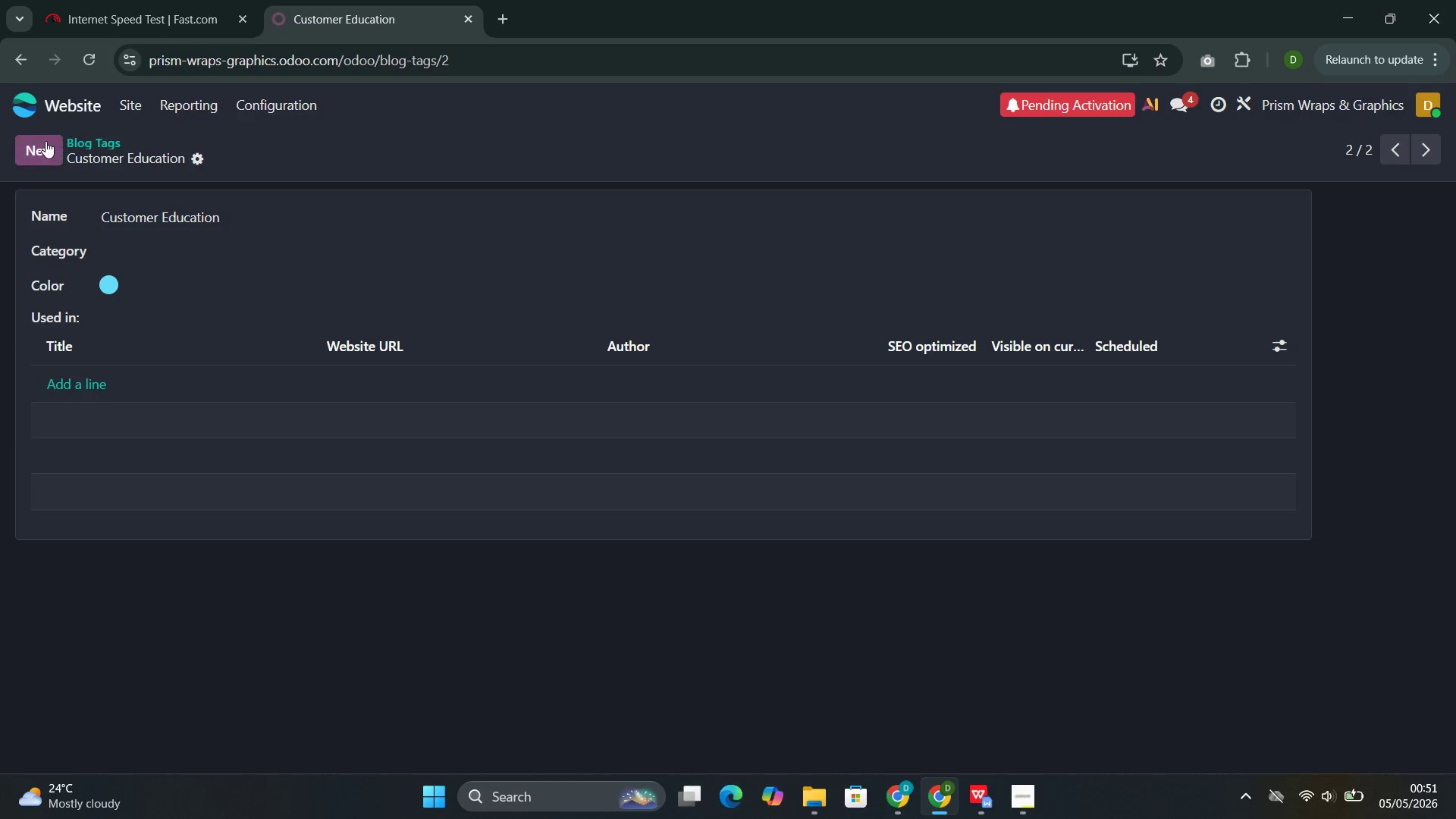 
left_click([46, 142])
 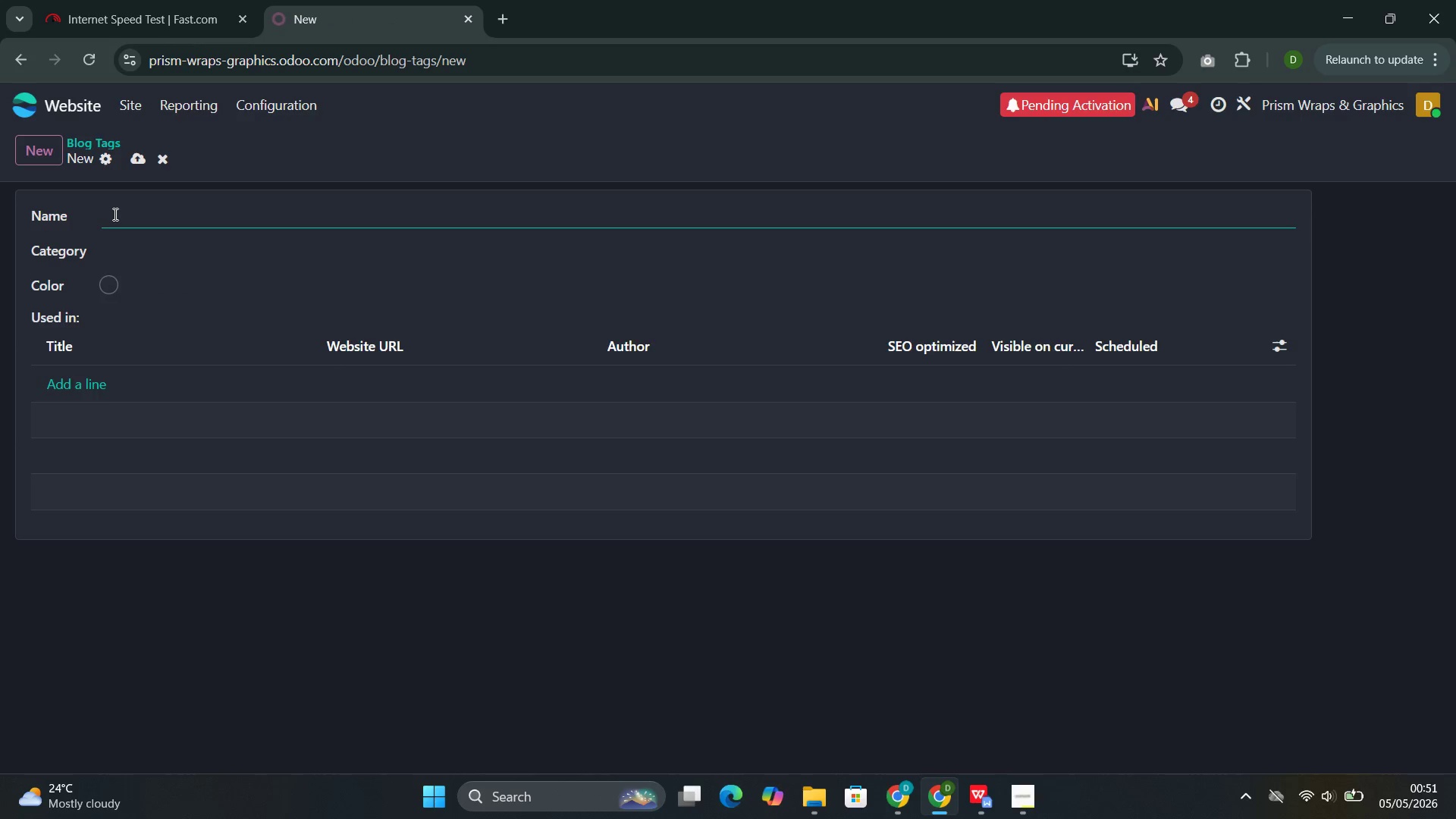 
left_click([114, 214])
 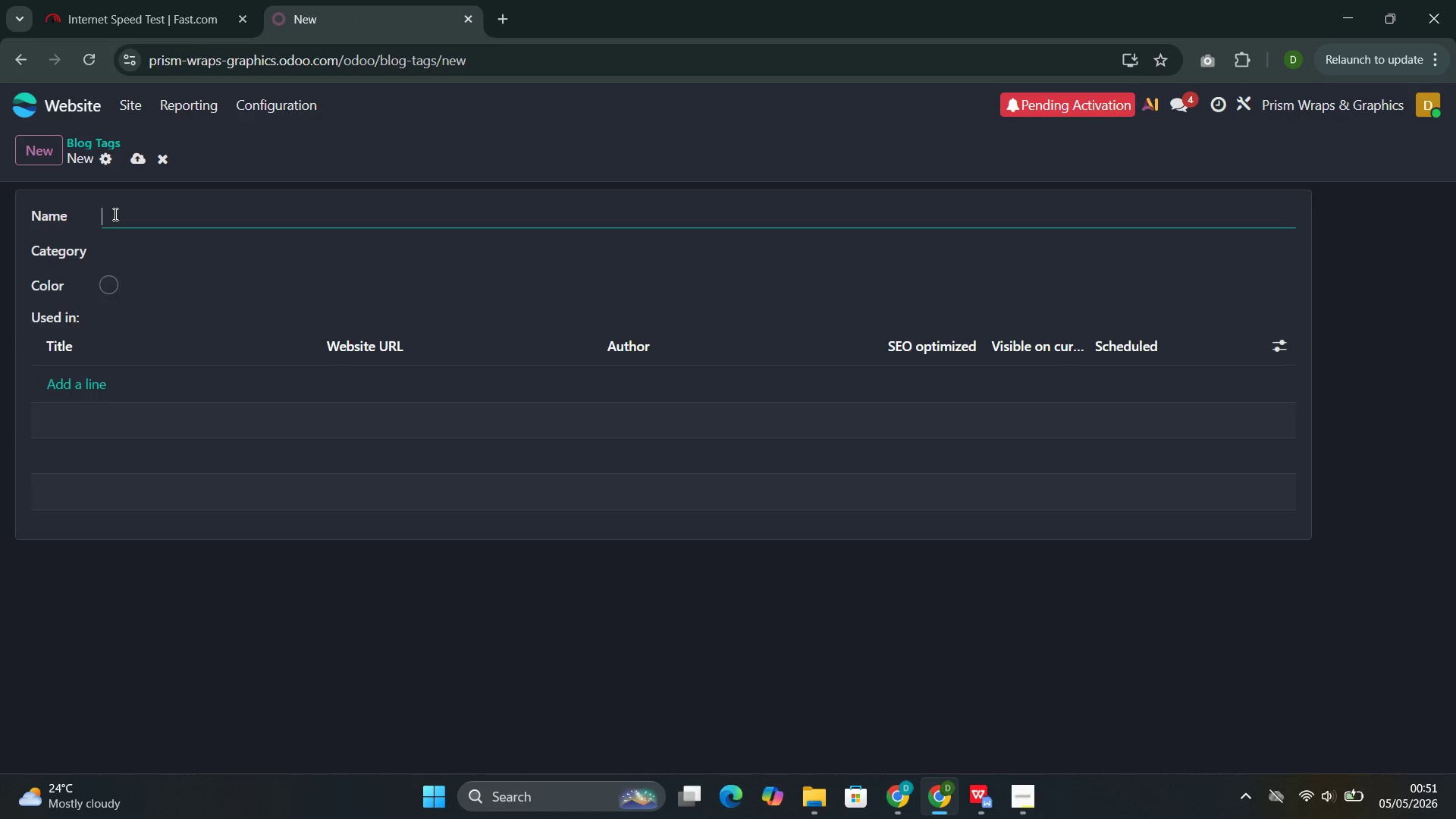 
type(Vehicle Wrap Care)
 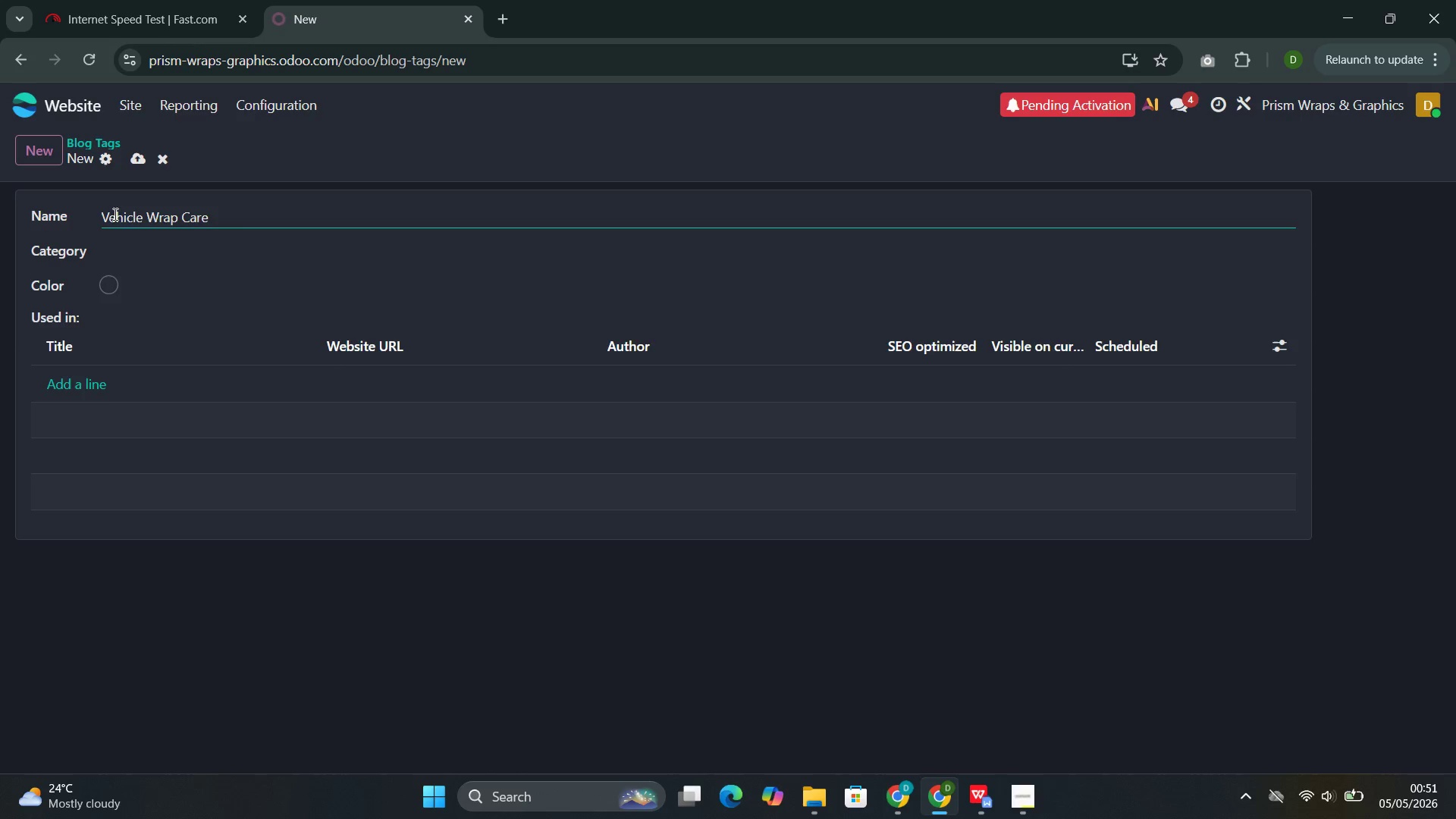 
left_click([107, 282])
 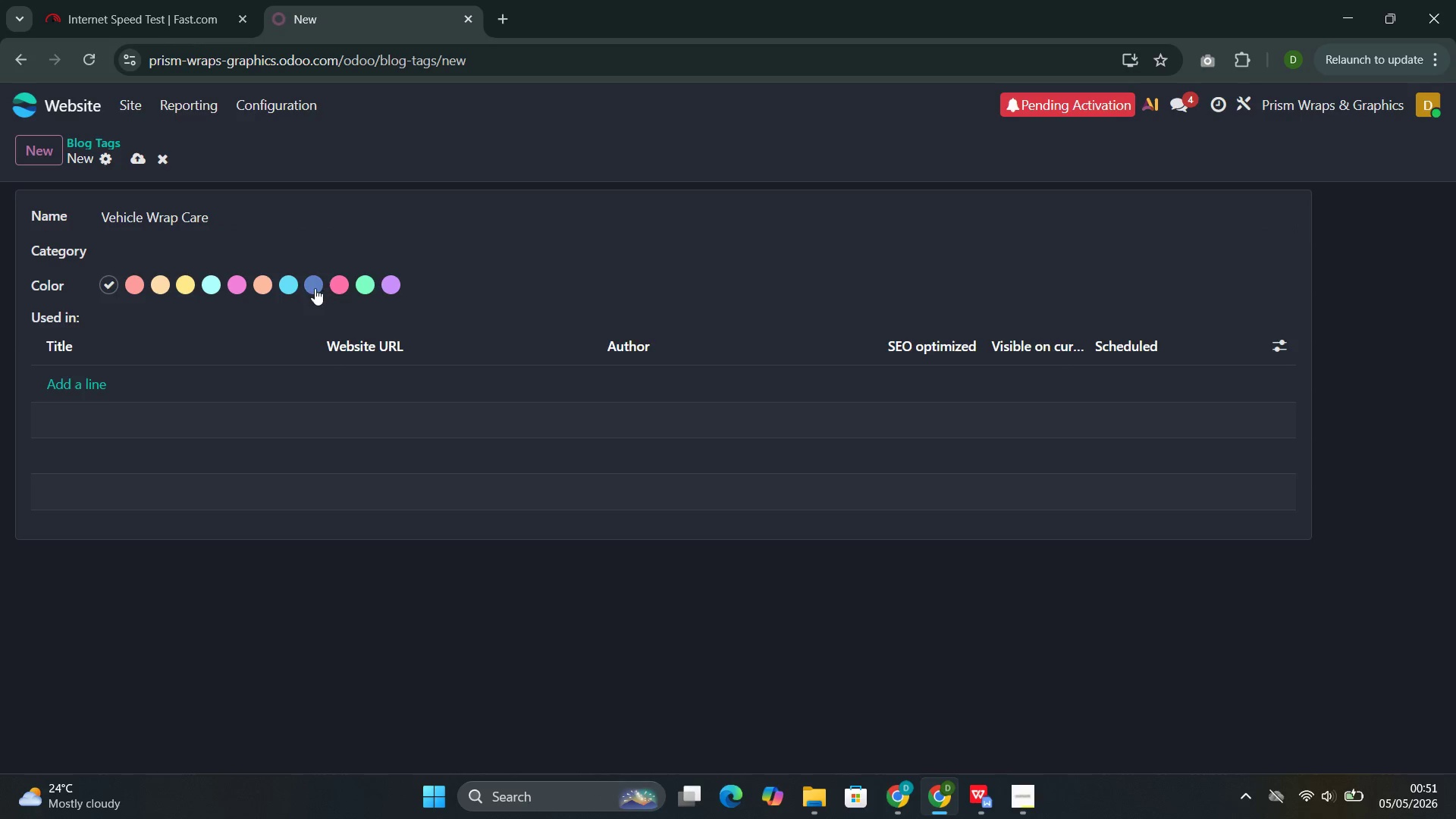 
left_click([315, 288])
 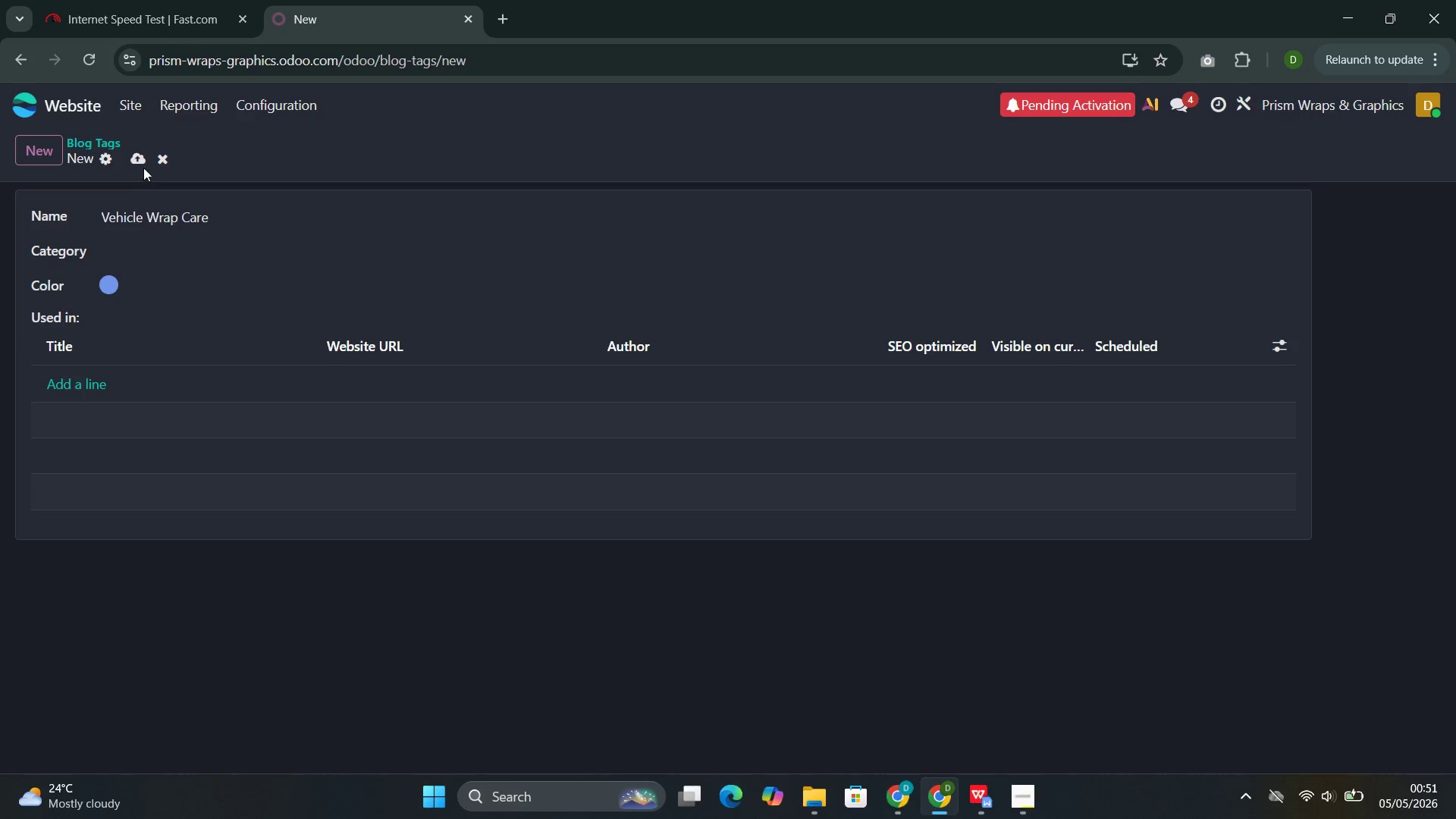 
left_click([140, 164])
 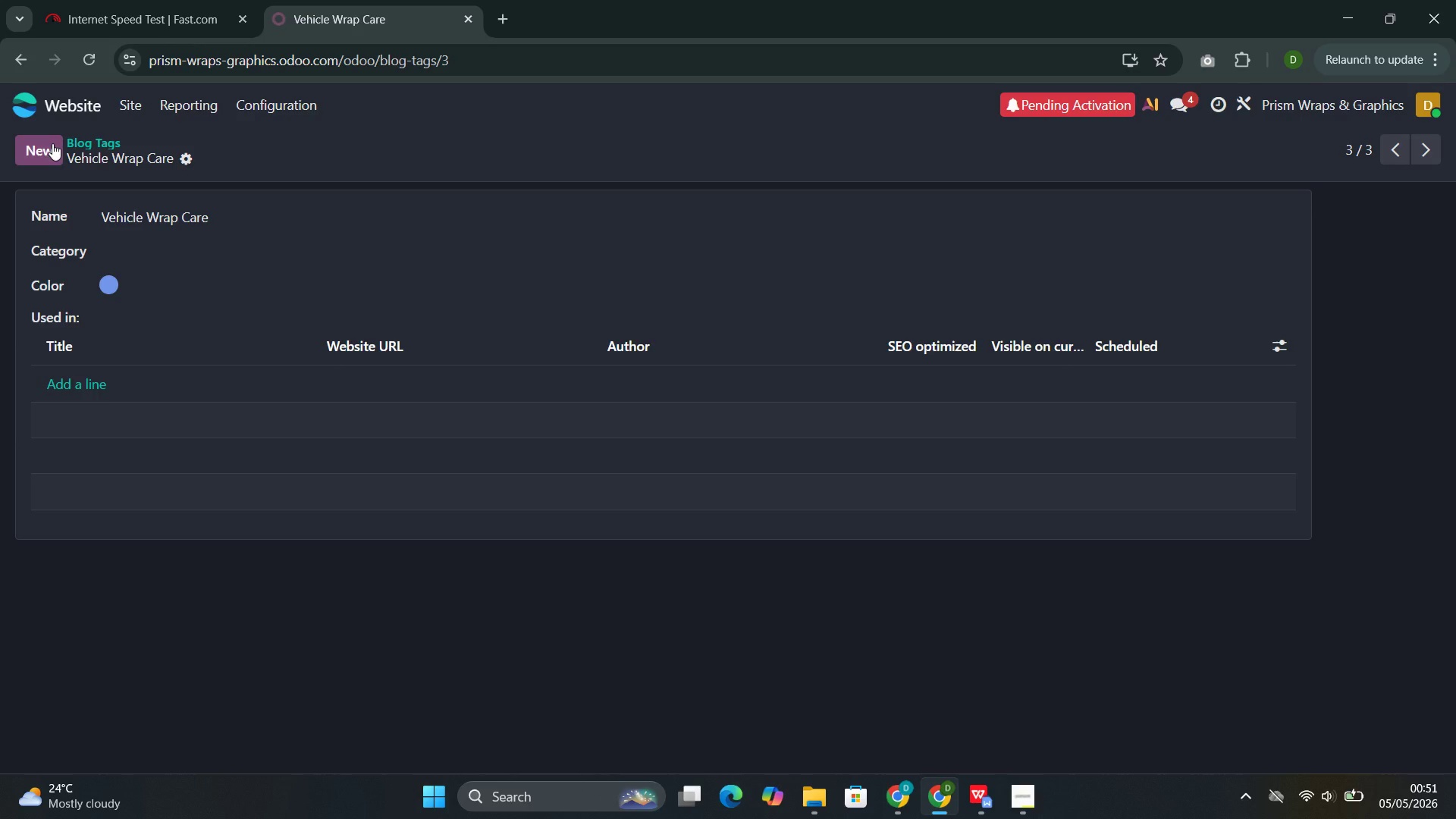 
wait(14.64)
 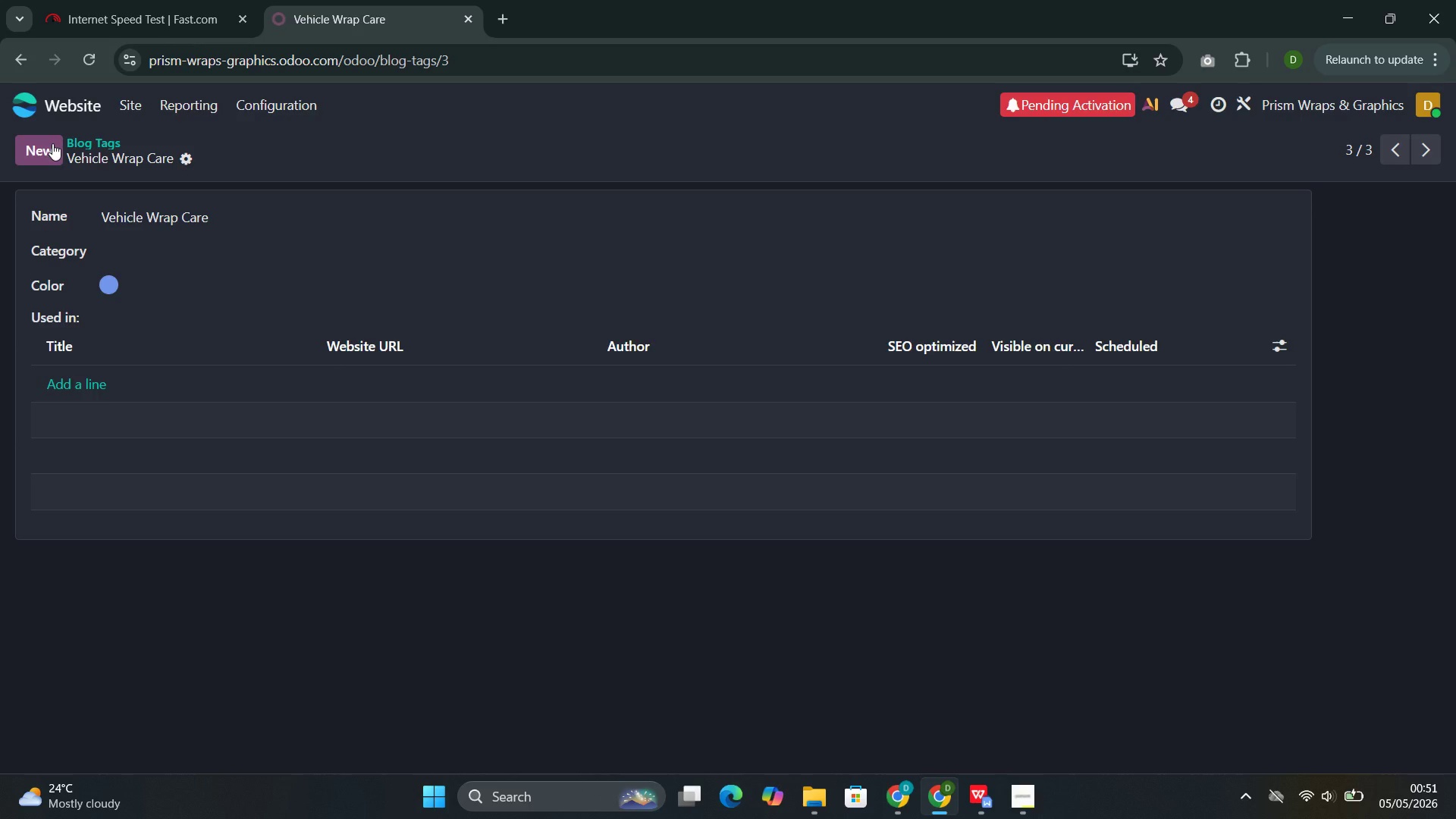 
left_click([138, 105])
 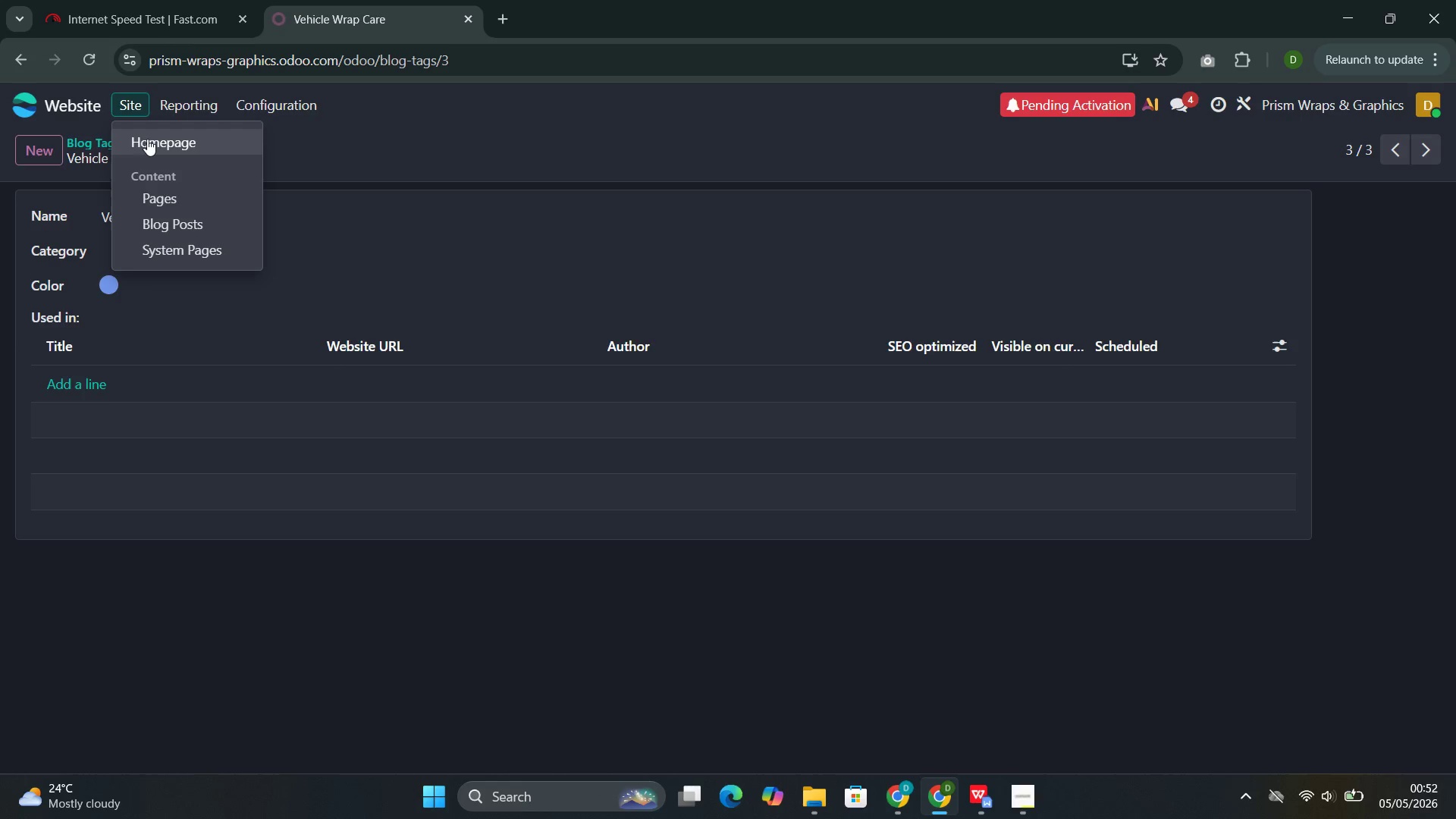 
left_click([147, 139])
 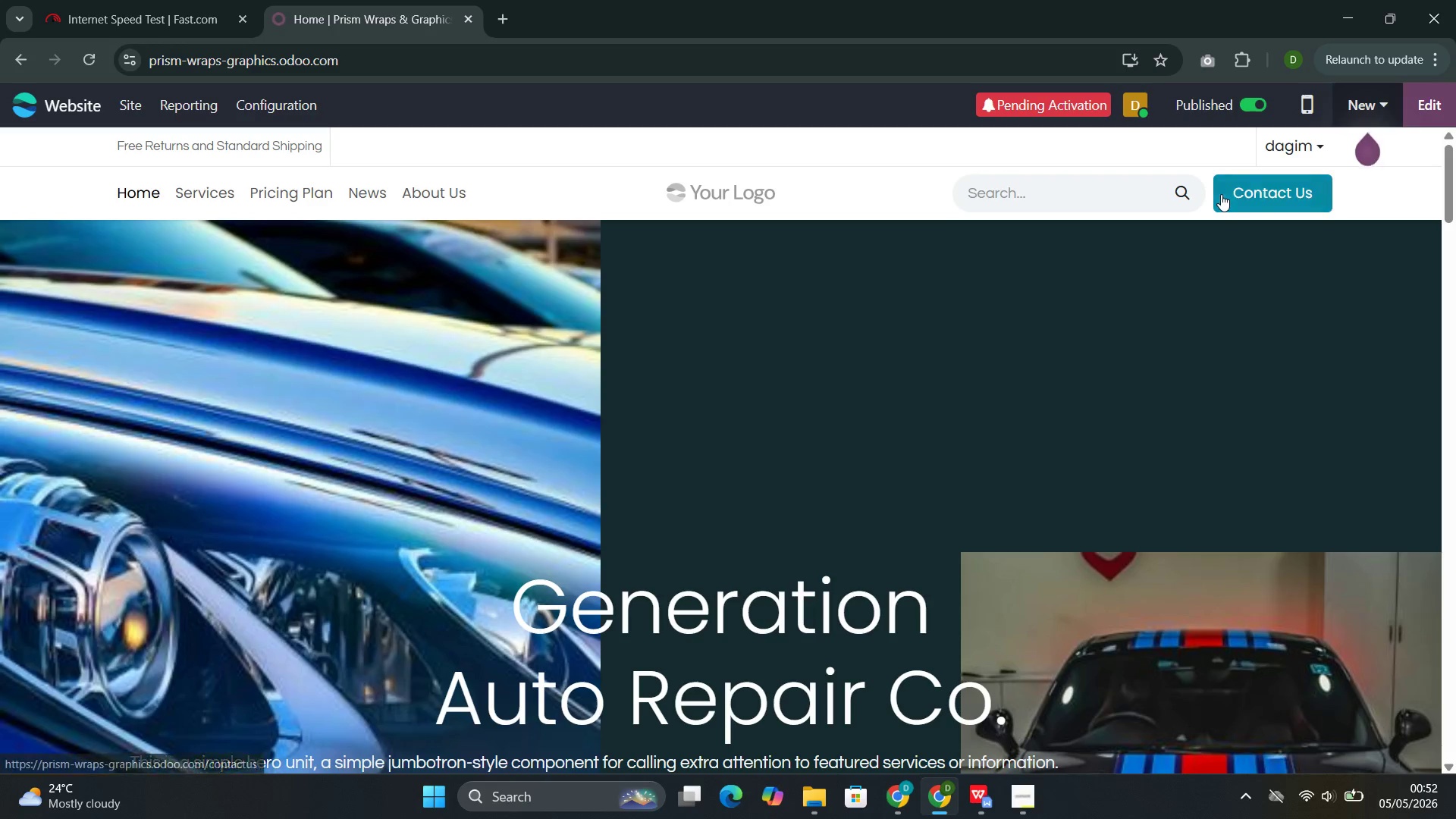 
left_click([1351, 115])
 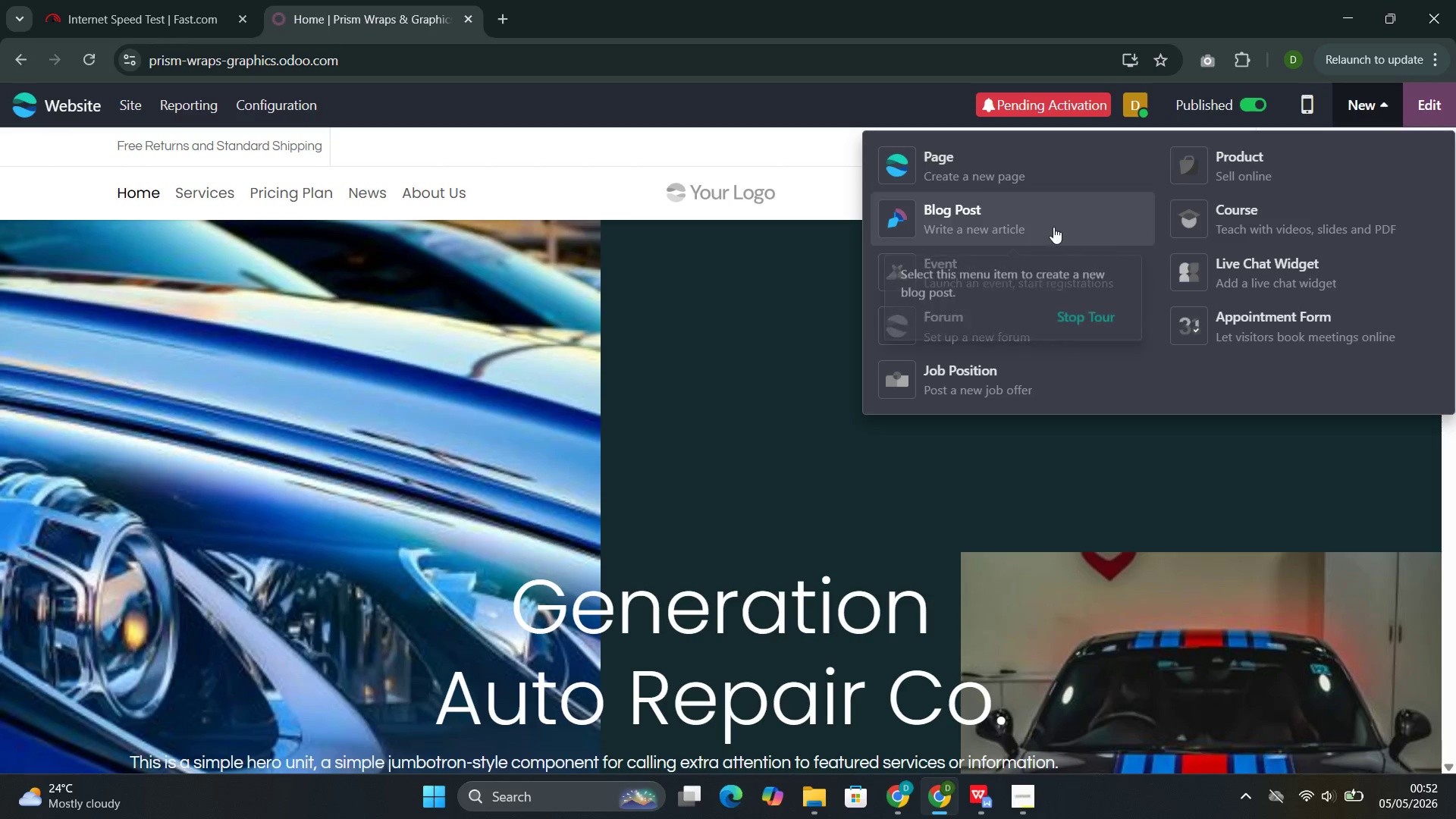 
left_click([1011, 234])
 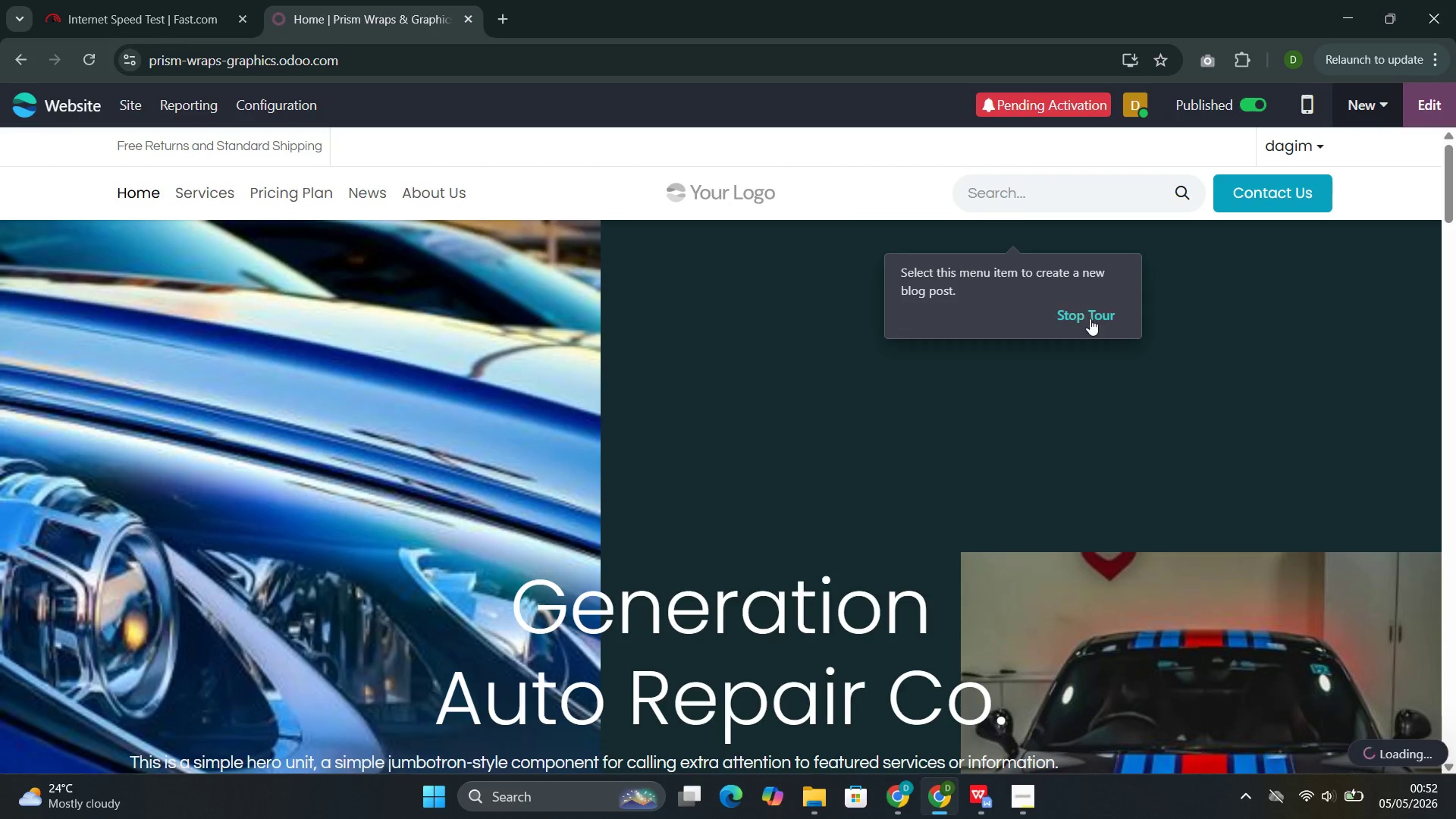 
left_click([1090, 318])
 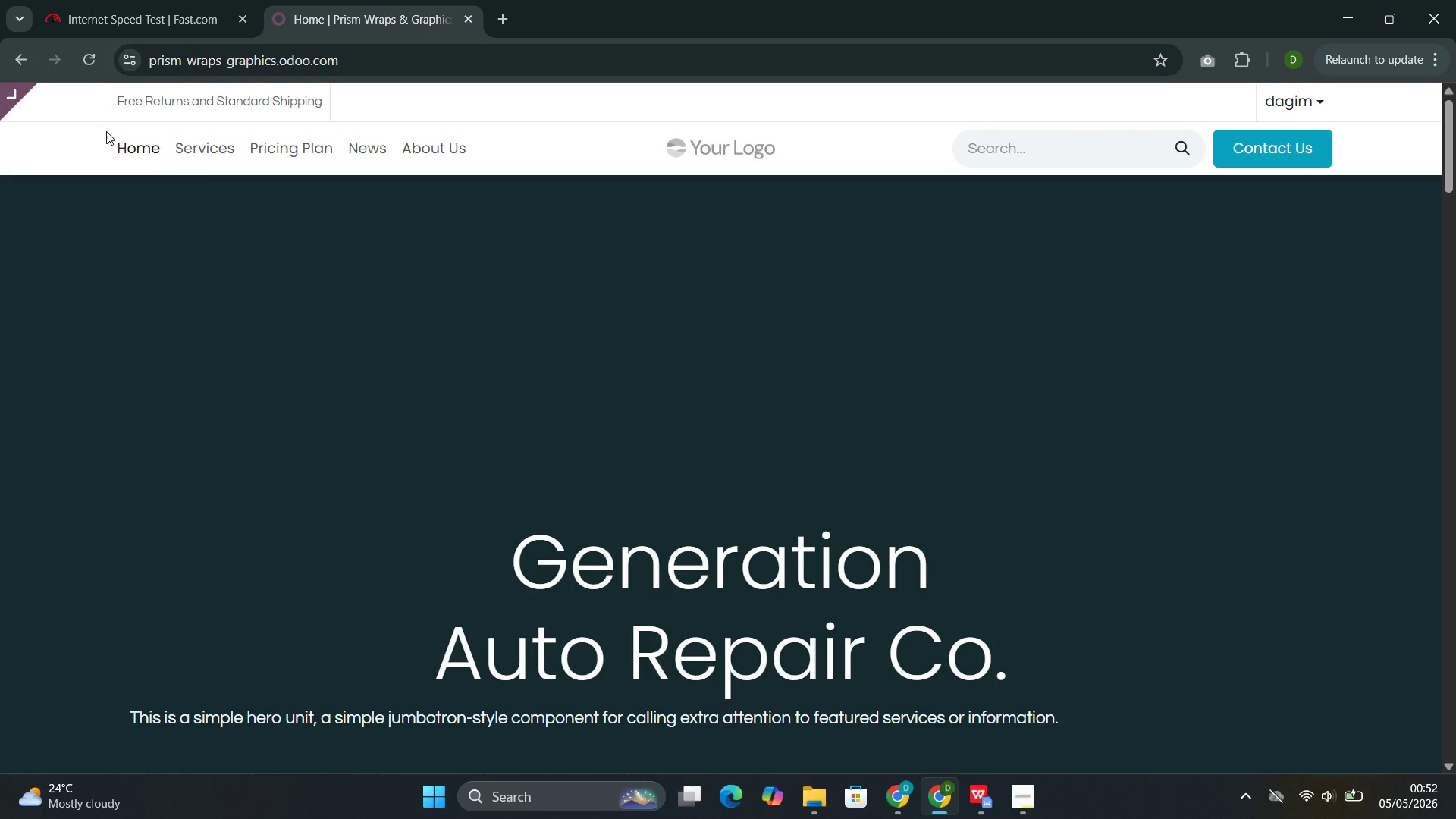 
left_click([97, 102])
 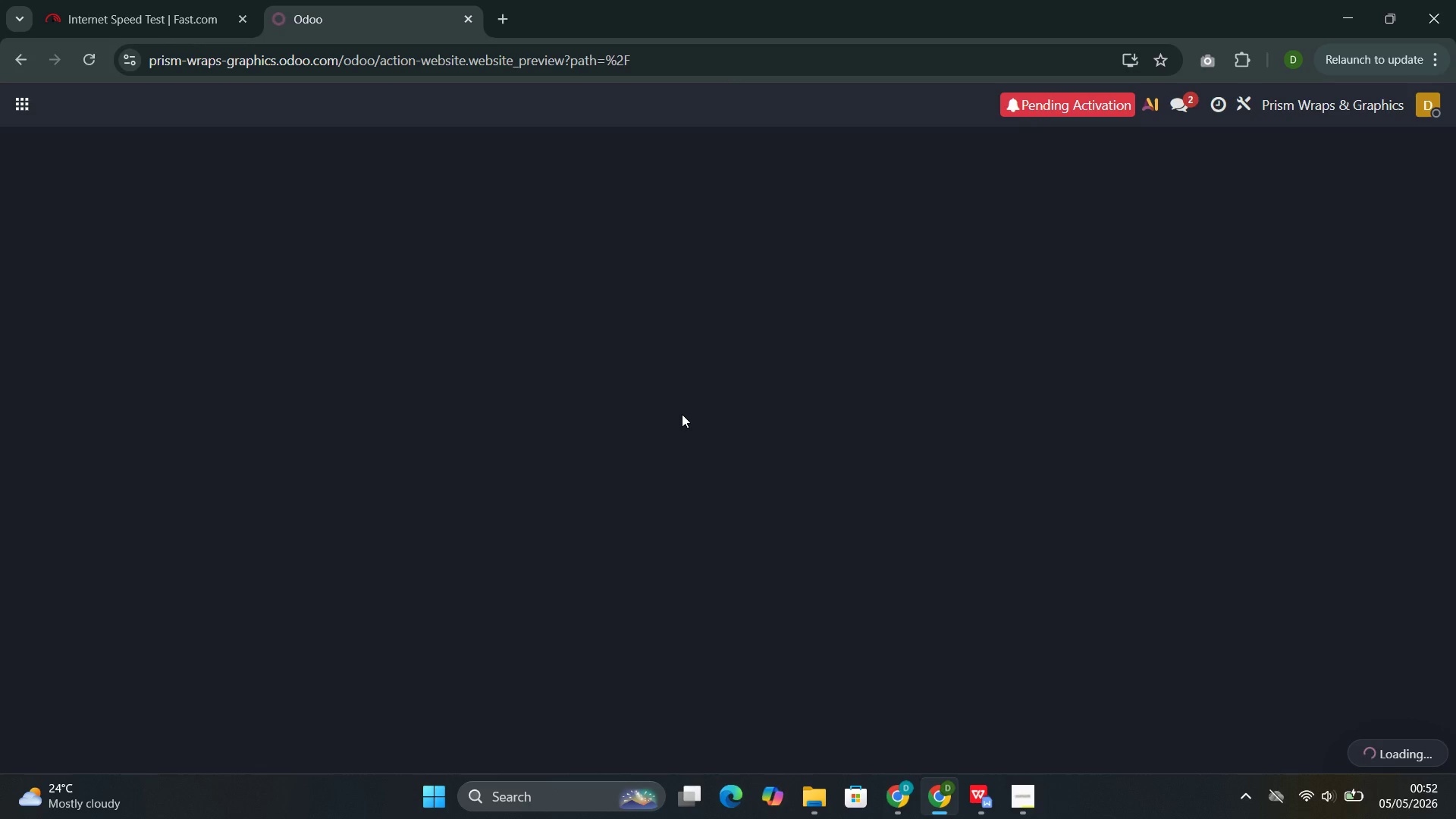 
wait(9.94)
 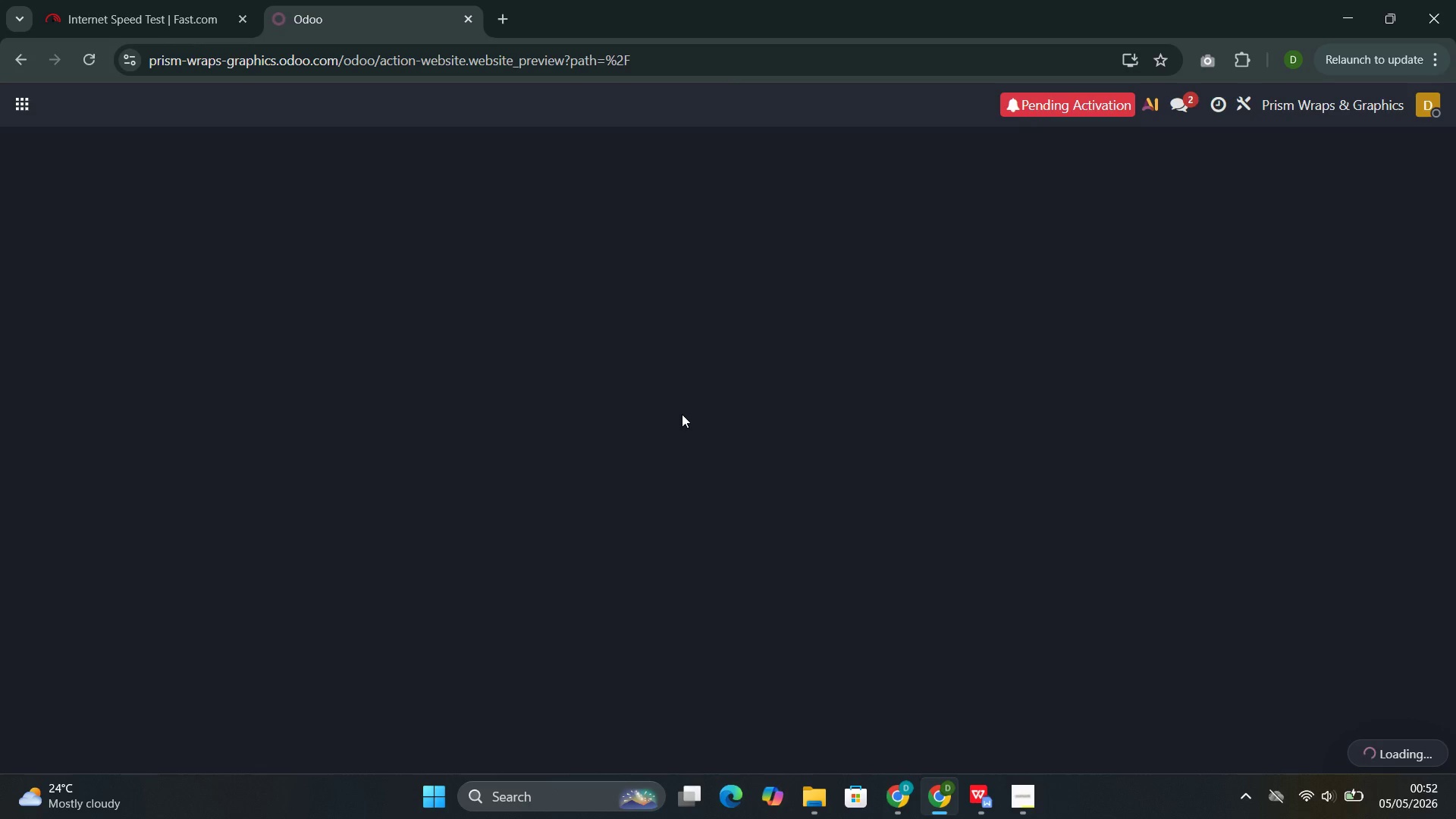 
left_click([1354, 107])
 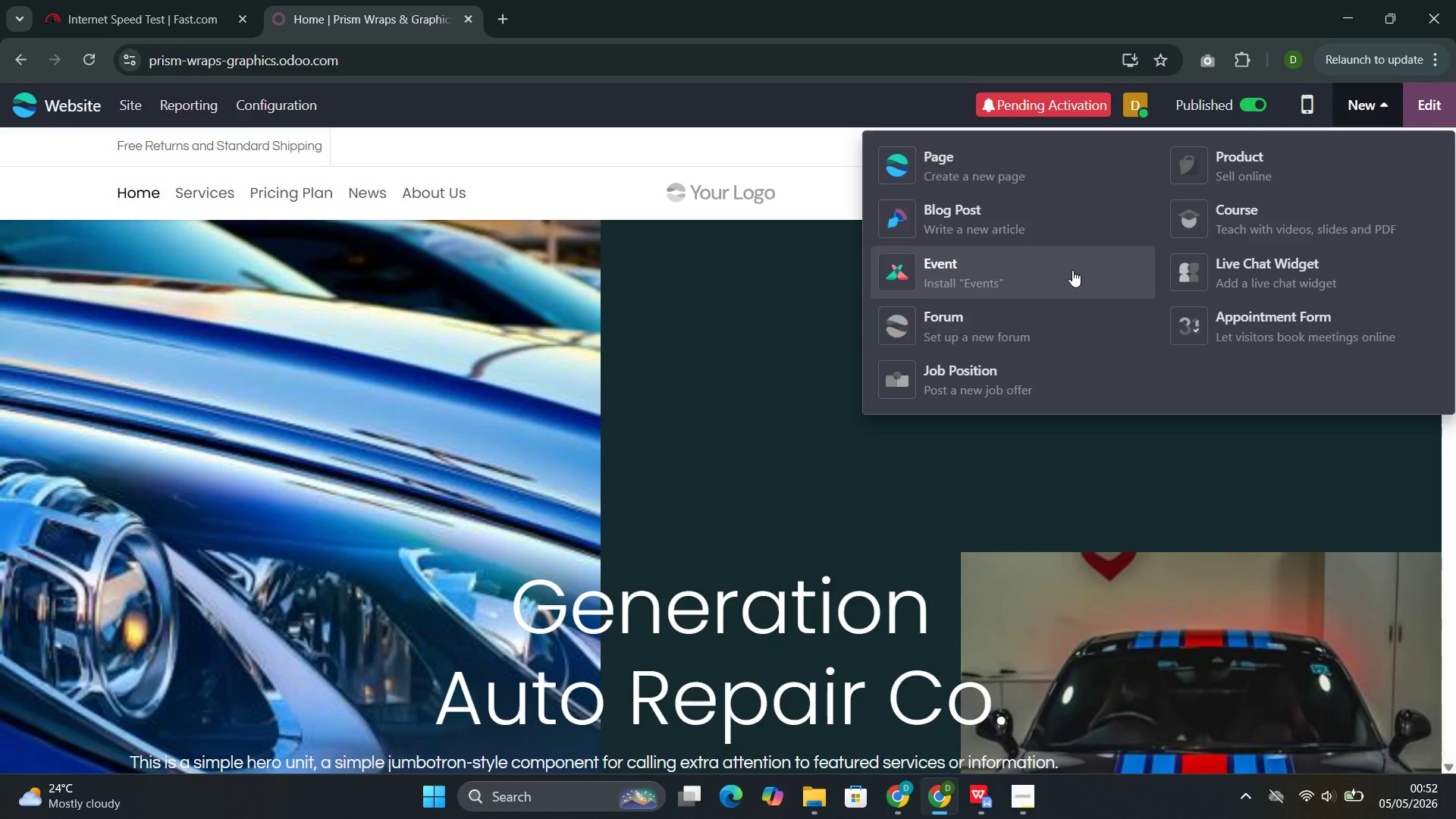 
left_click([1035, 234])
 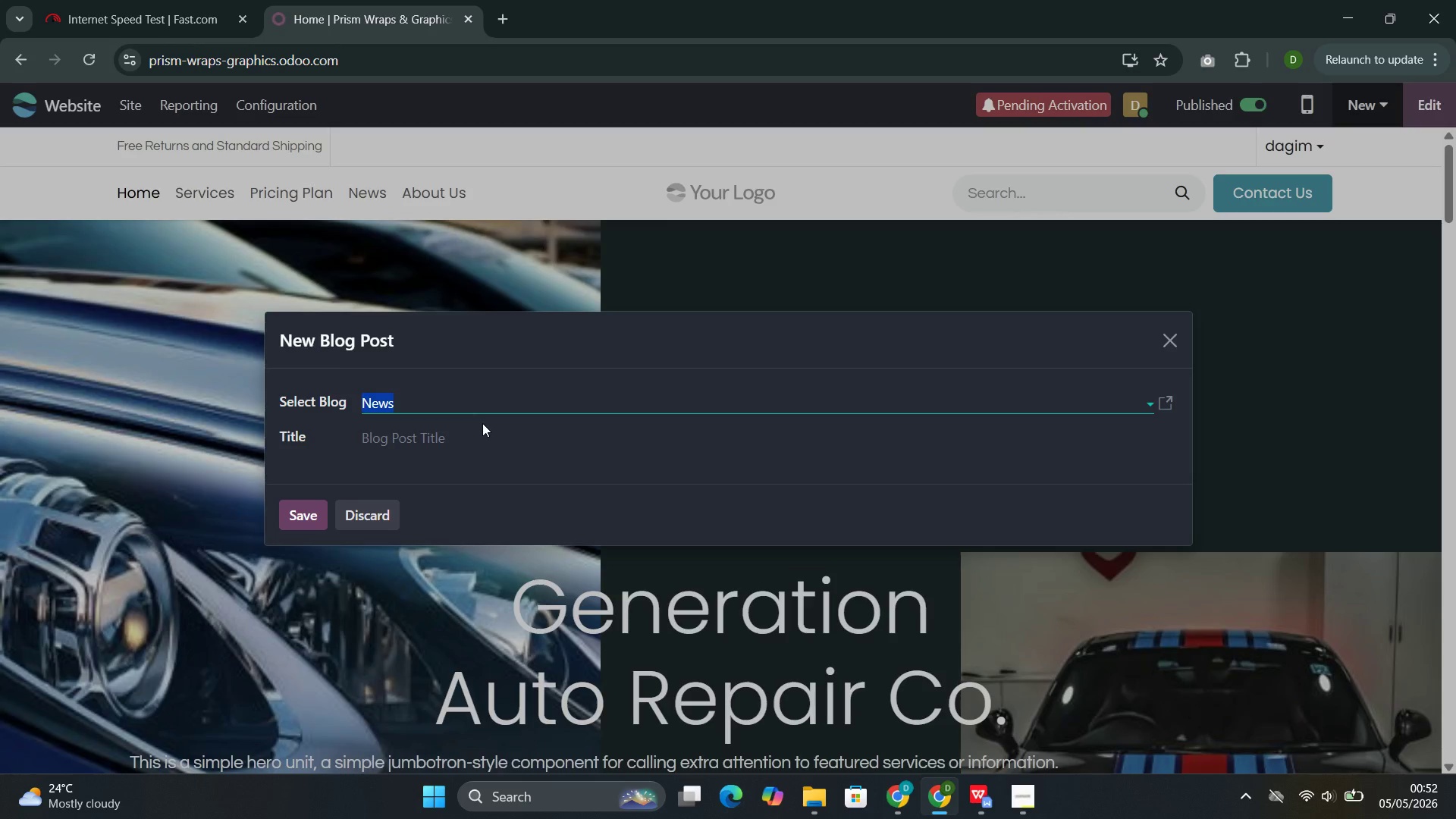 
left_click([493, 412])
 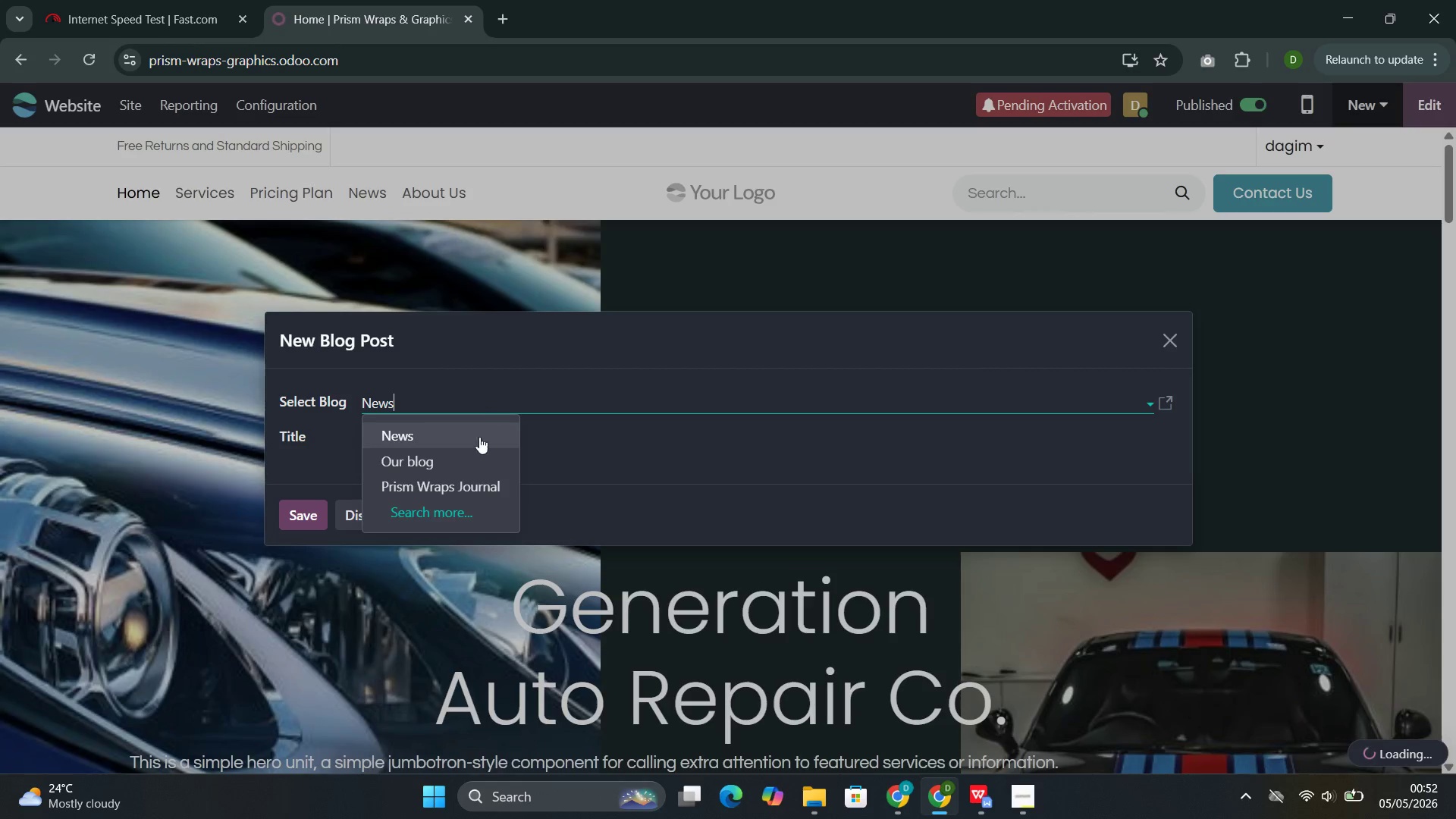 
left_click([458, 485])
 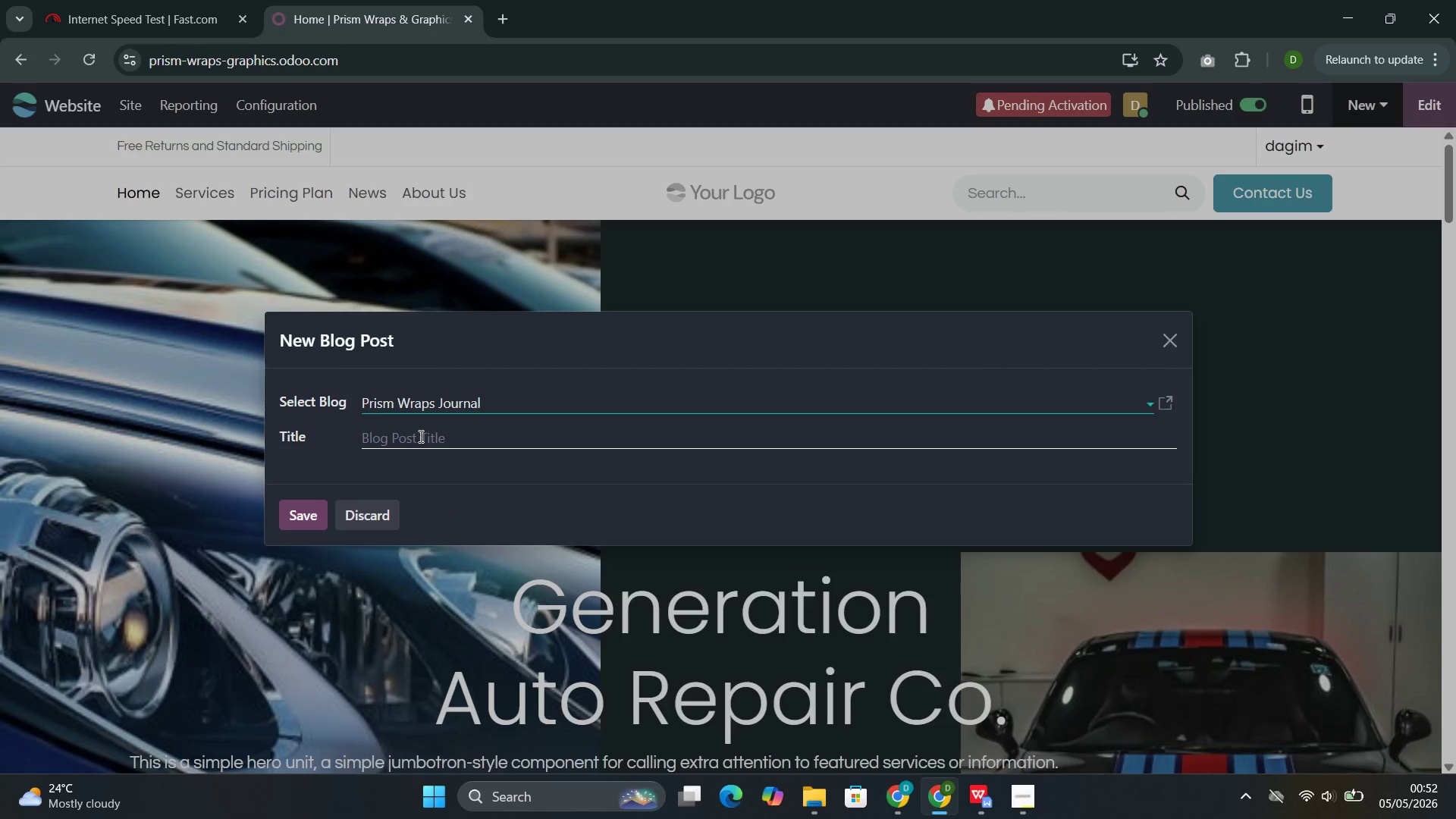 
left_click([420, 438])
 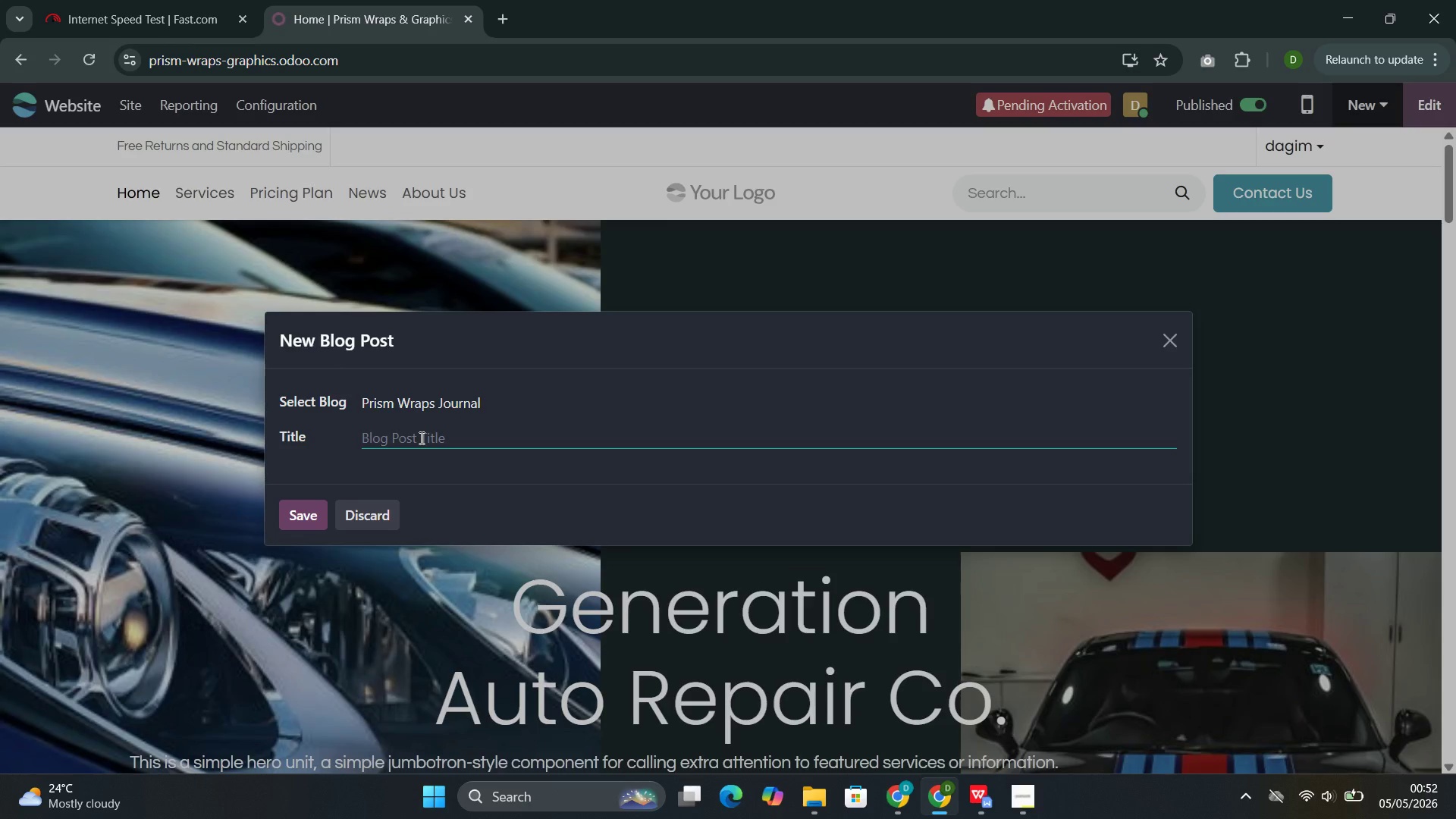 
wait(8.52)
 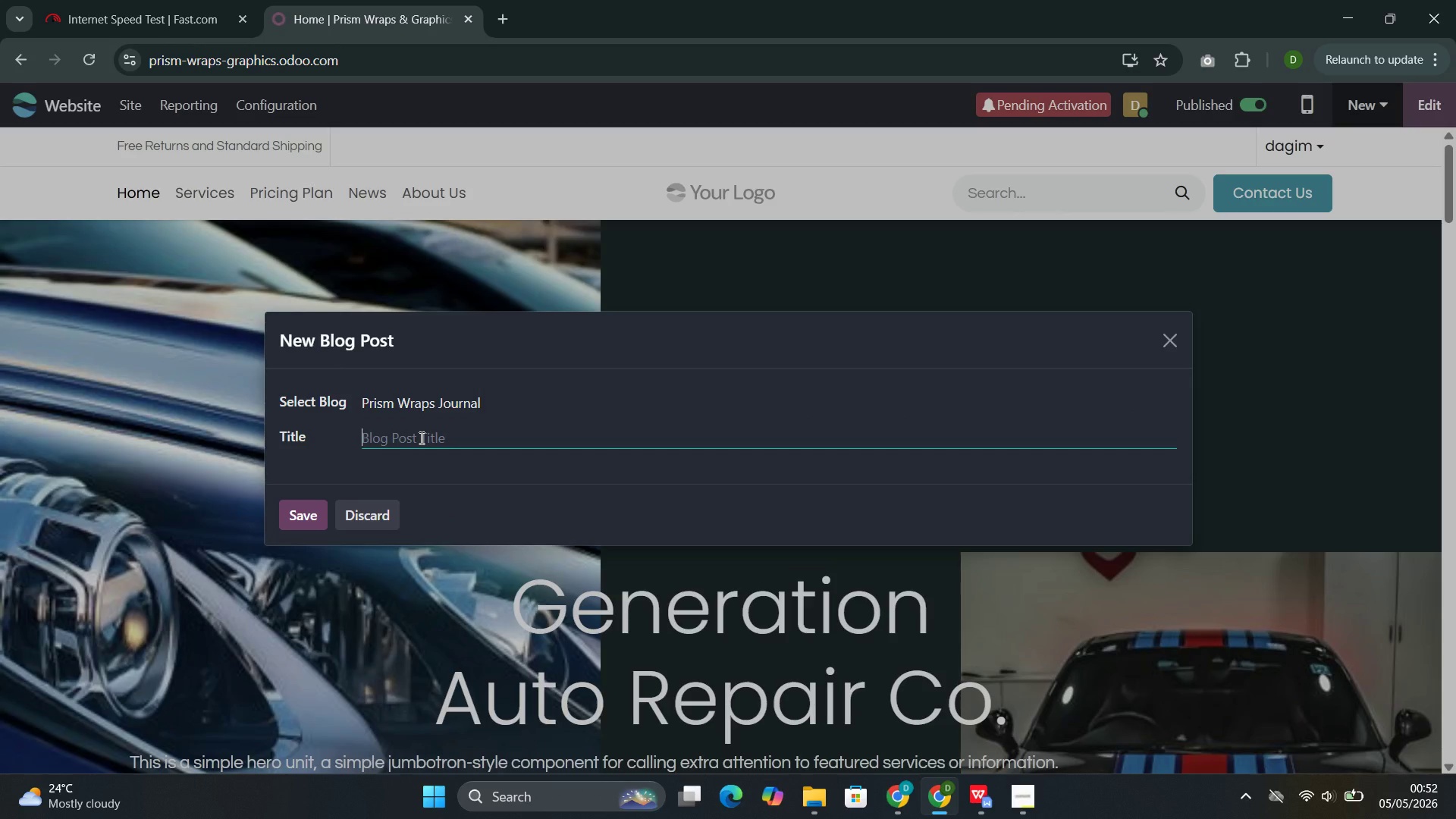 
type(Hand Washing vs. Pressure Washing: How to Clean Your Vehicle Wrap Without Causing Damage )
 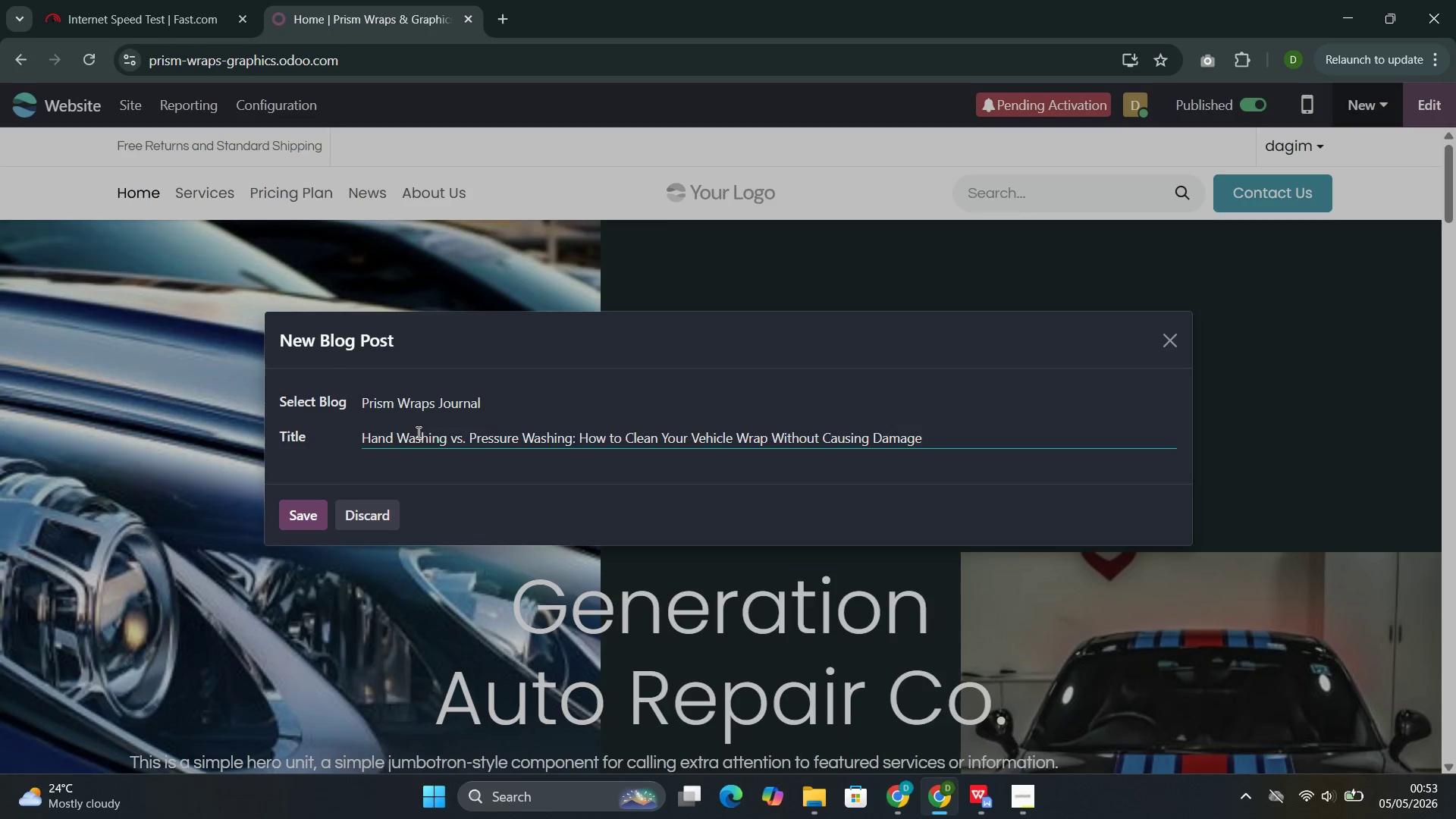 
left_click([292, 516])
 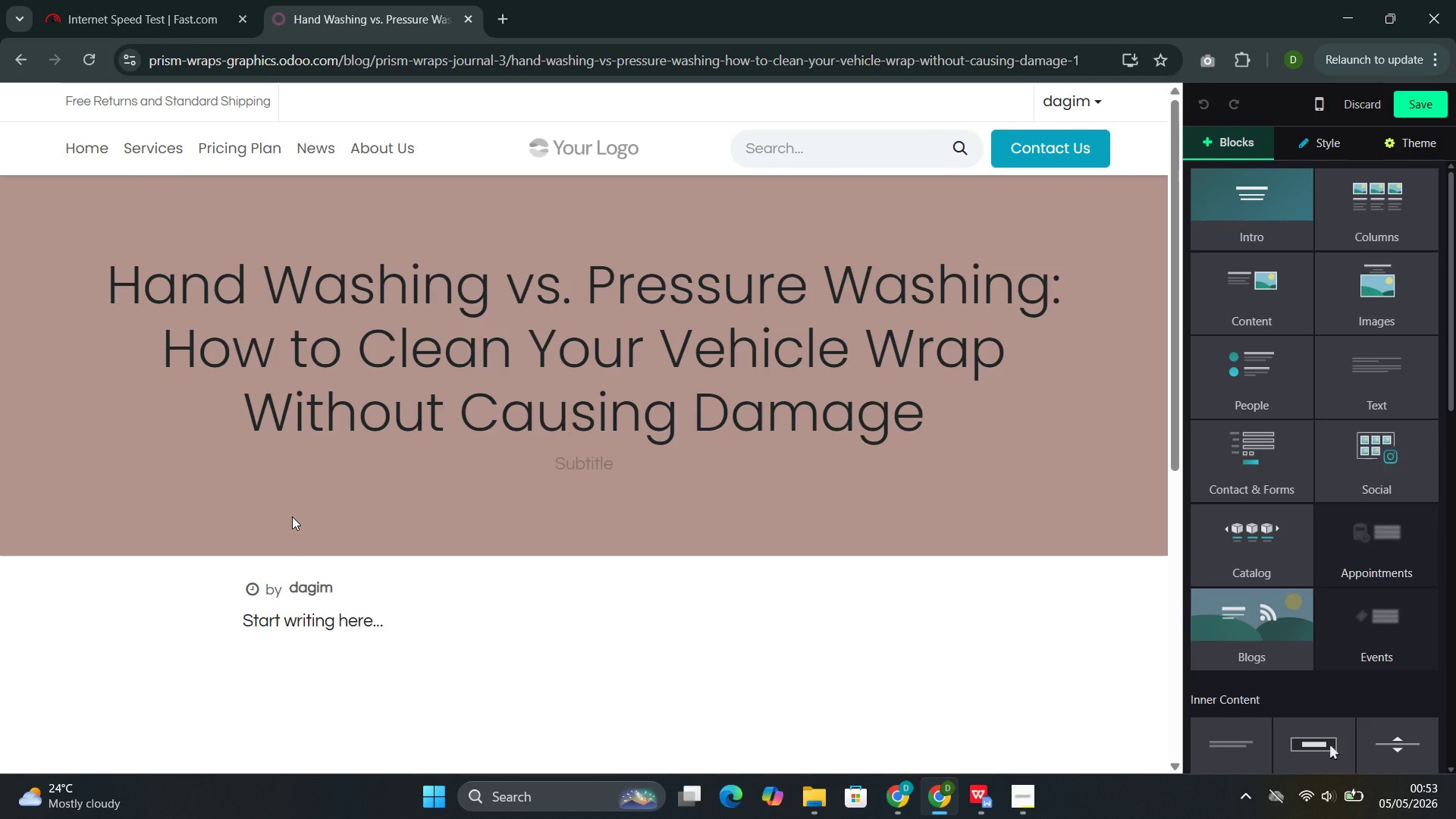 
wait(17.78)
 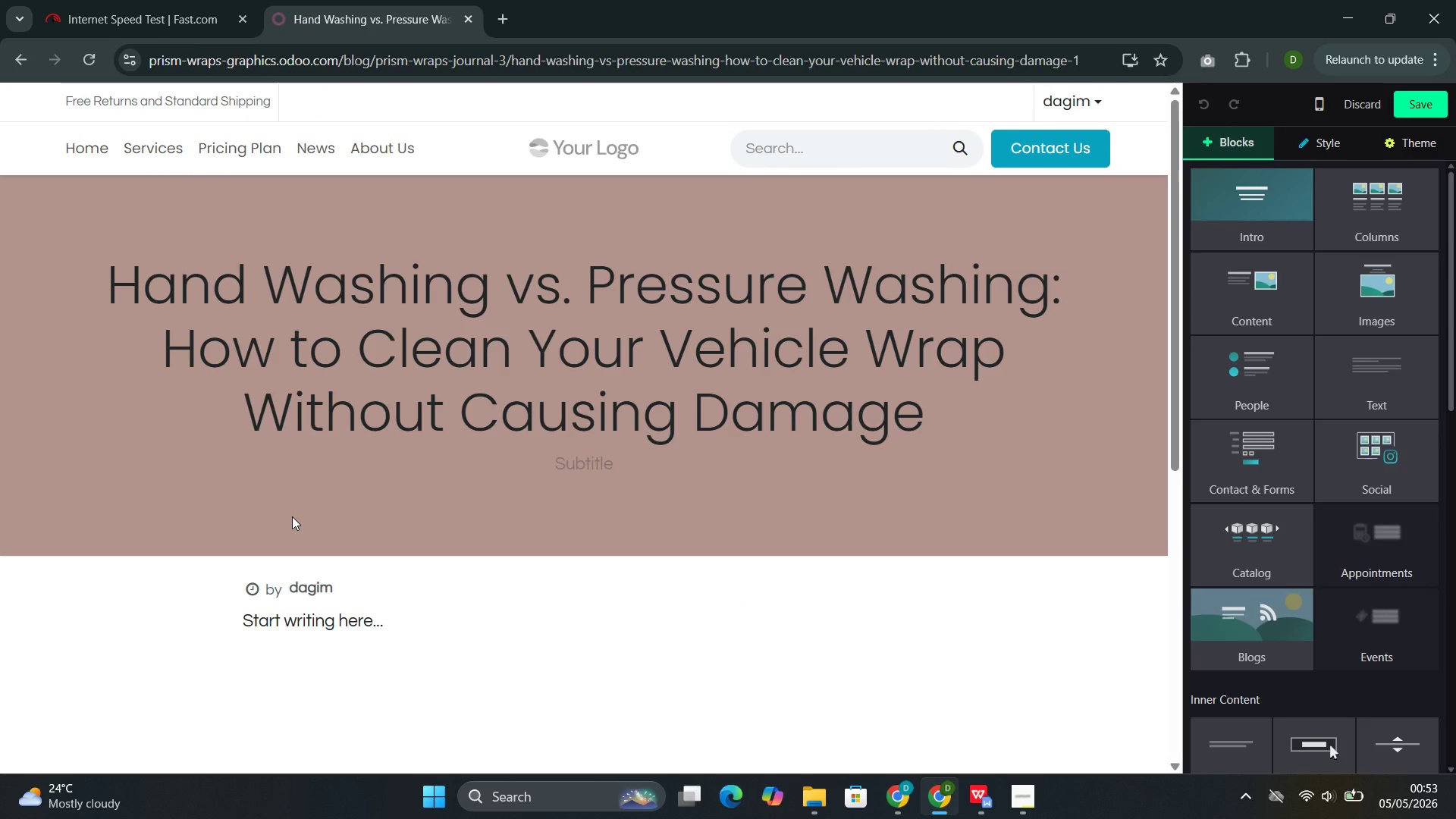 
left_click([1254, 287])
 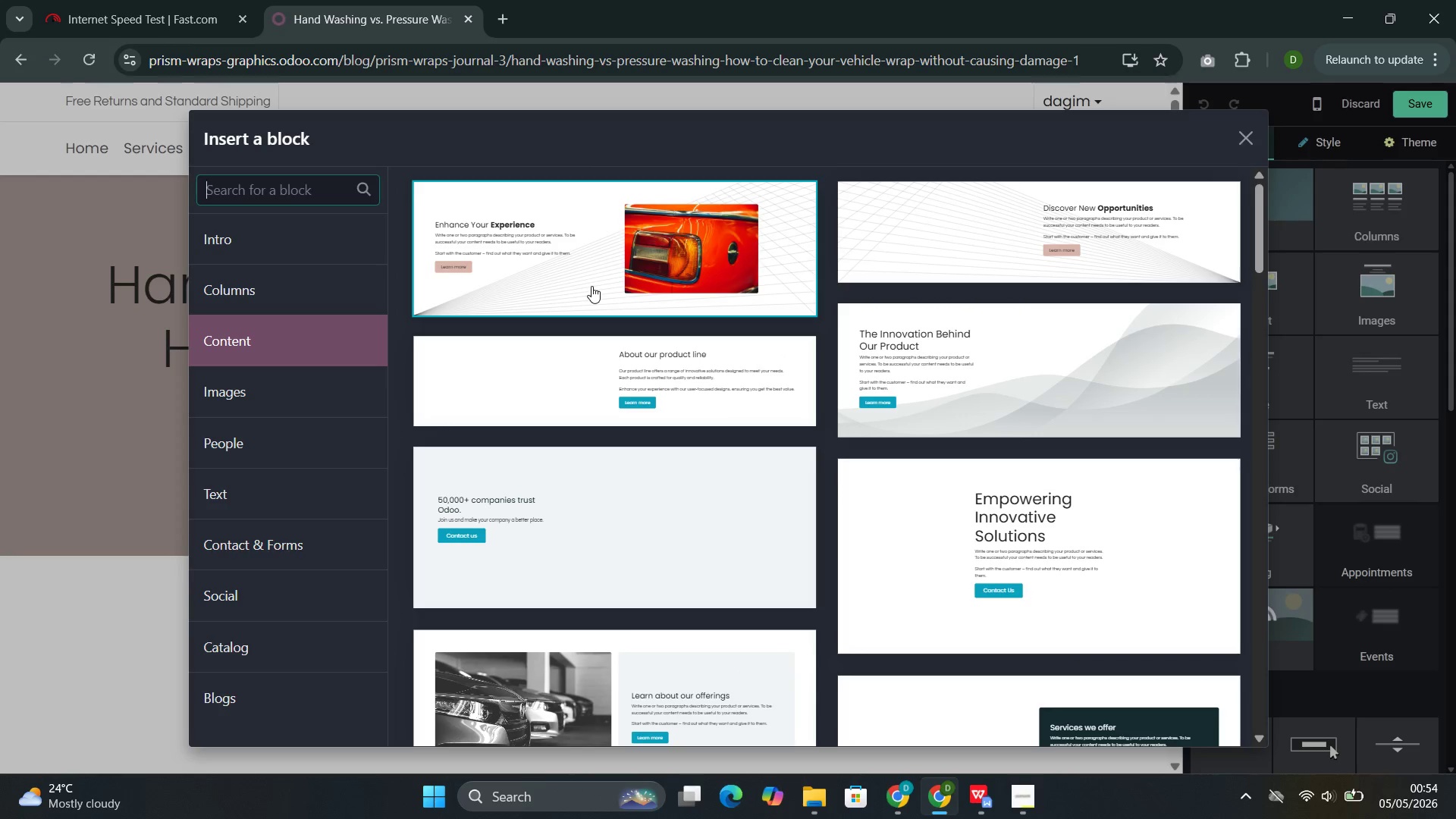 
wait(5.94)
 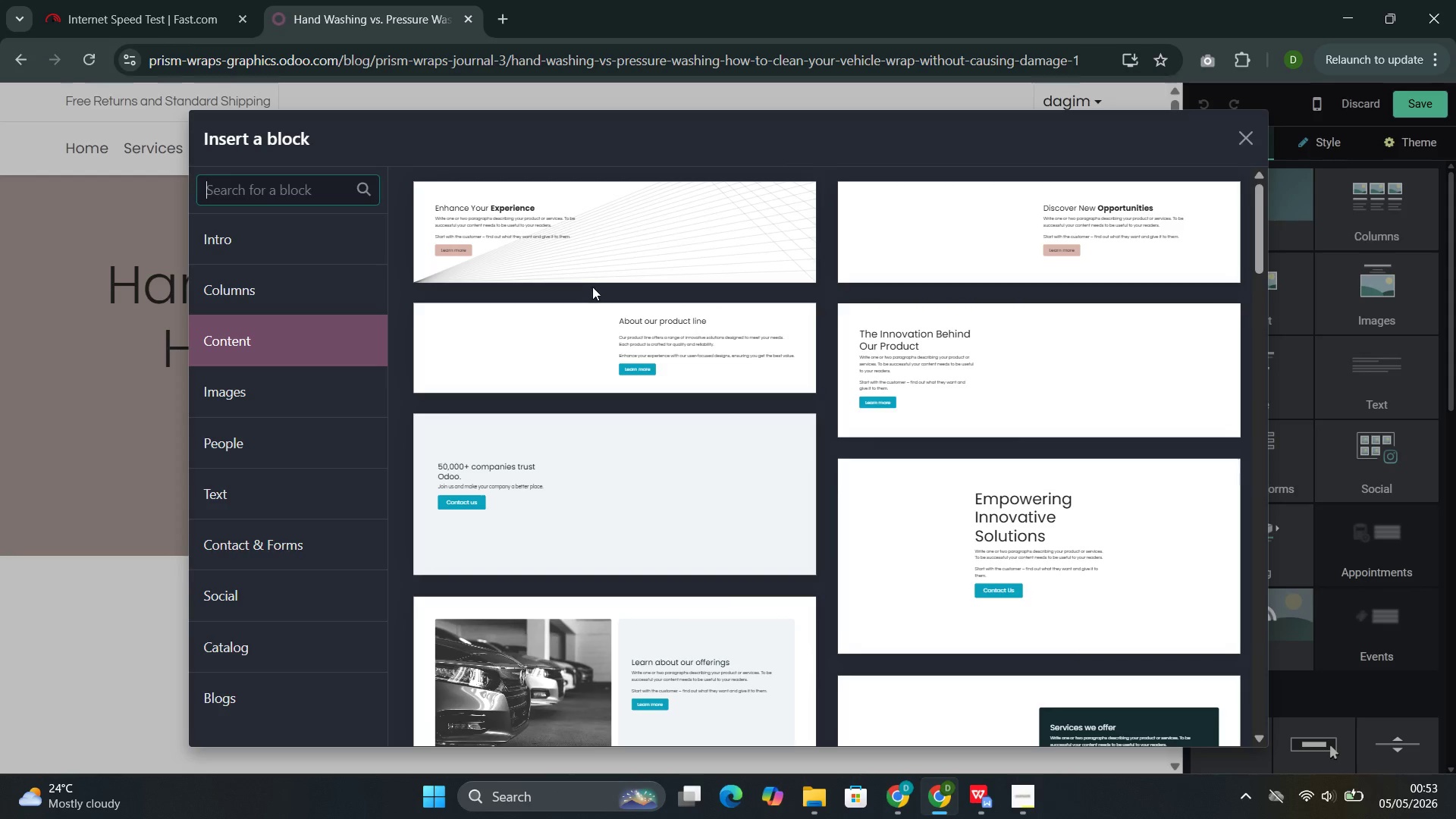 
left_click([592, 286])
 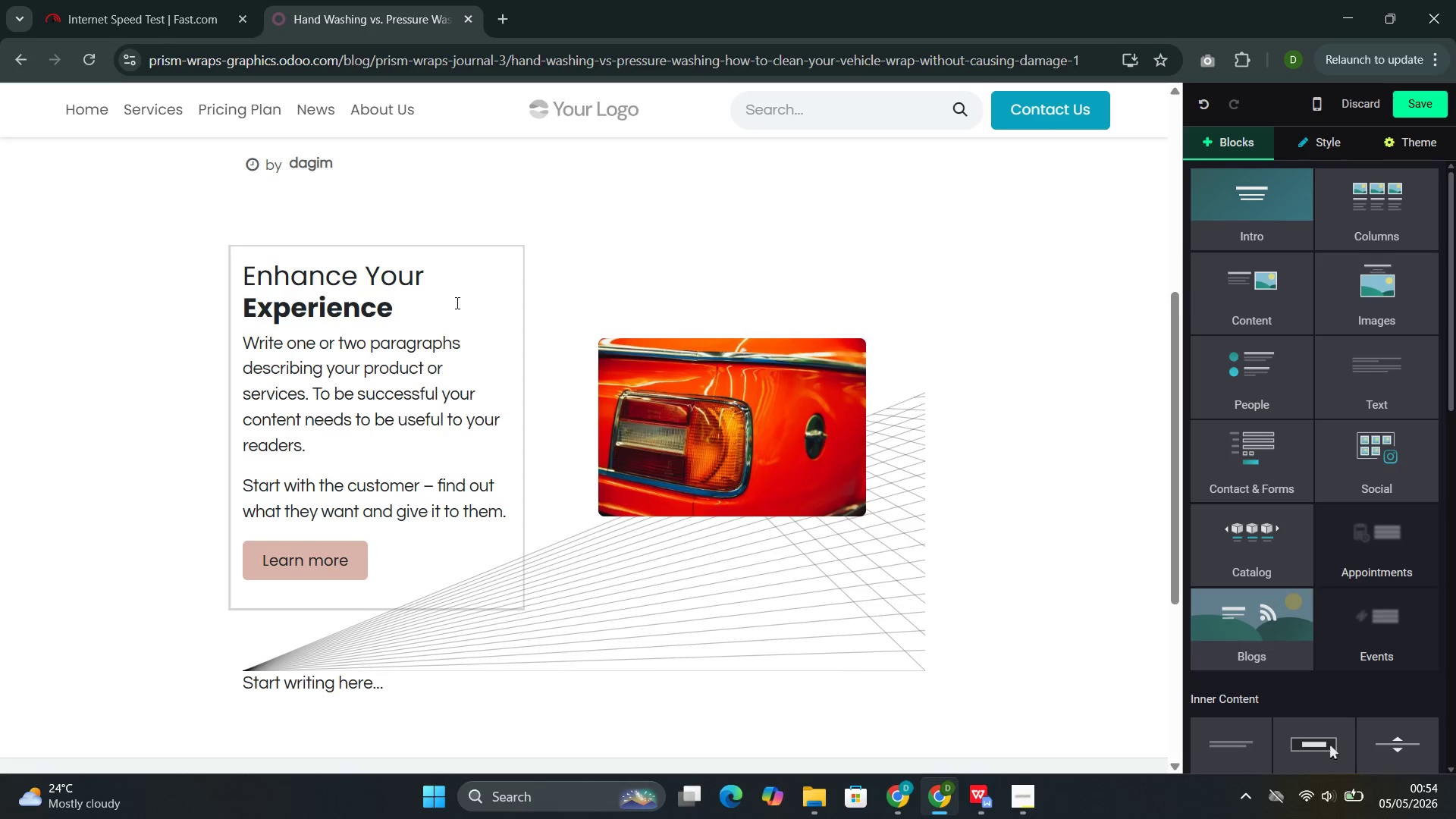 
left_click([472, 303])
 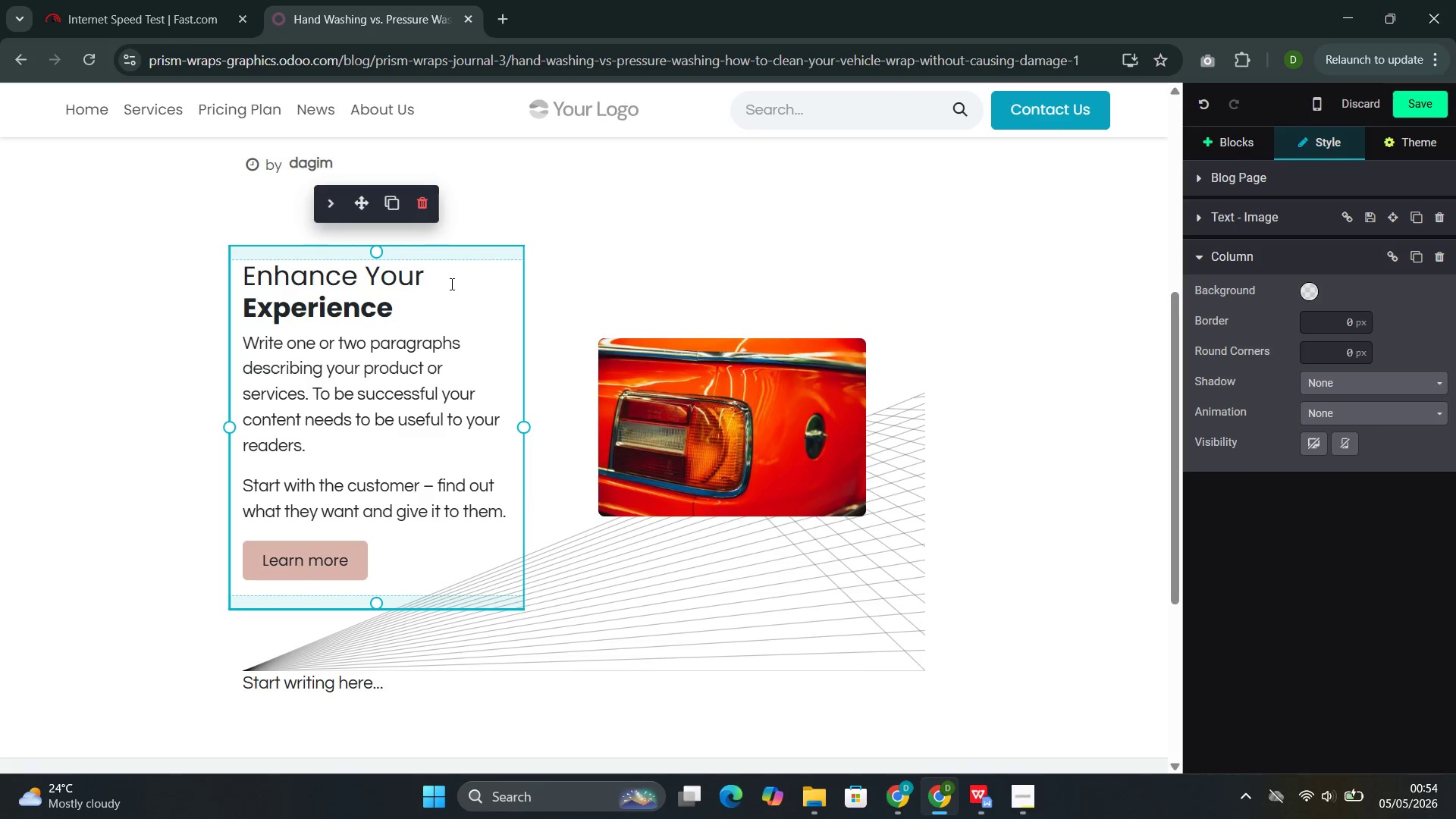 
left_click_drag(start_coordinate=[450, 284], to_coordinate=[258, 281])
 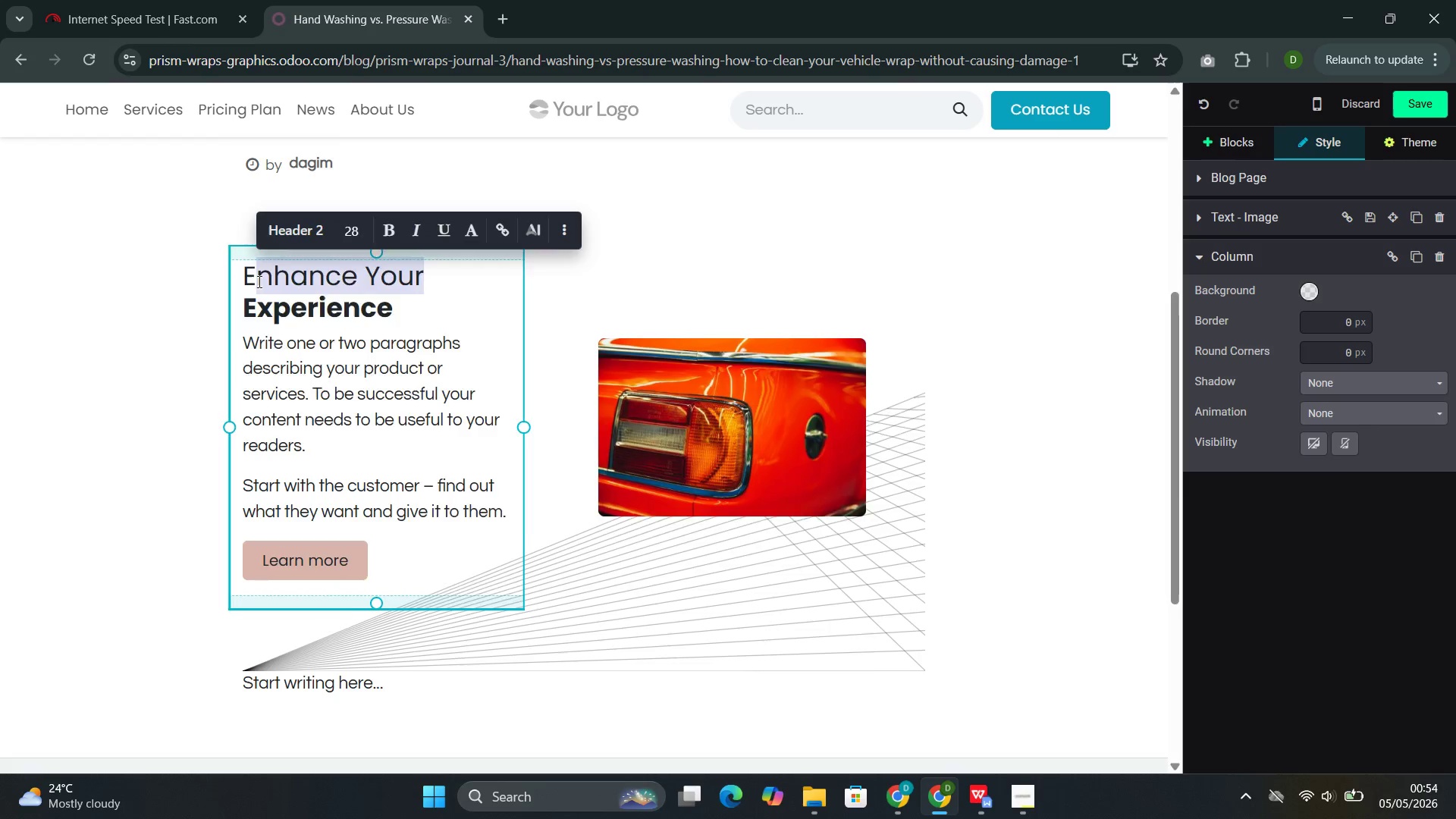 
key(Backspace)
 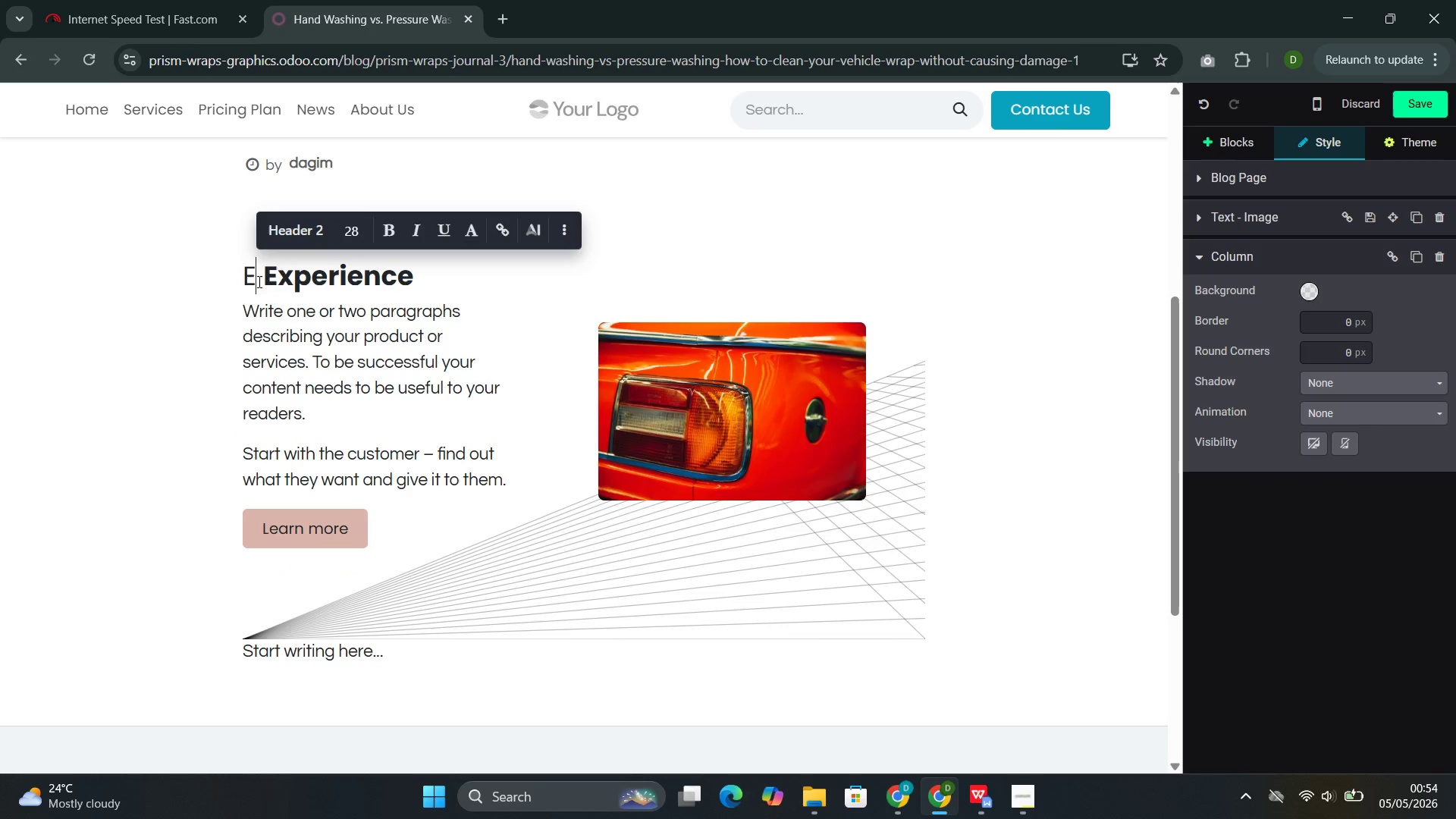 
key(Backspace)
 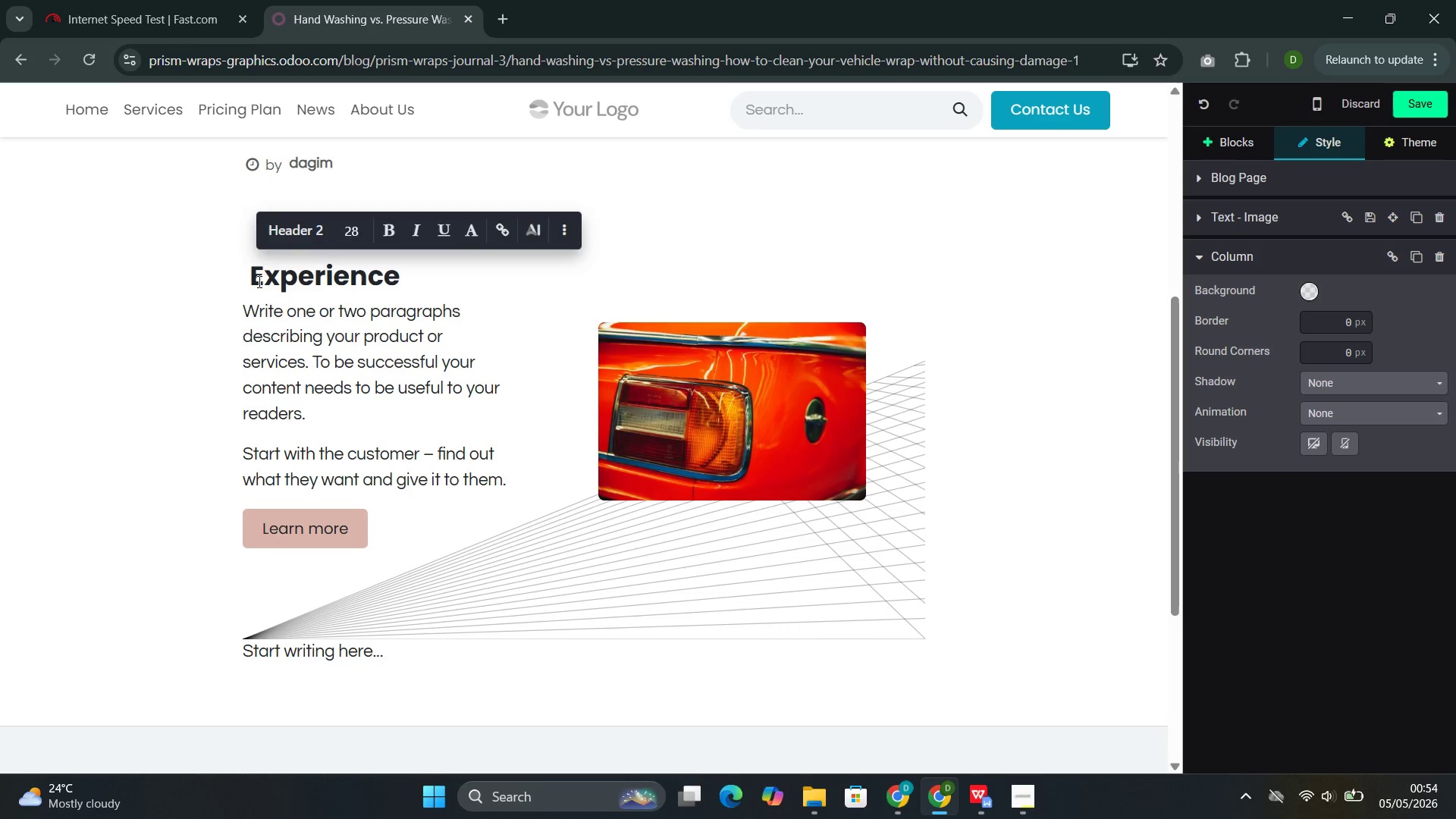 
key(ArrowRight)
 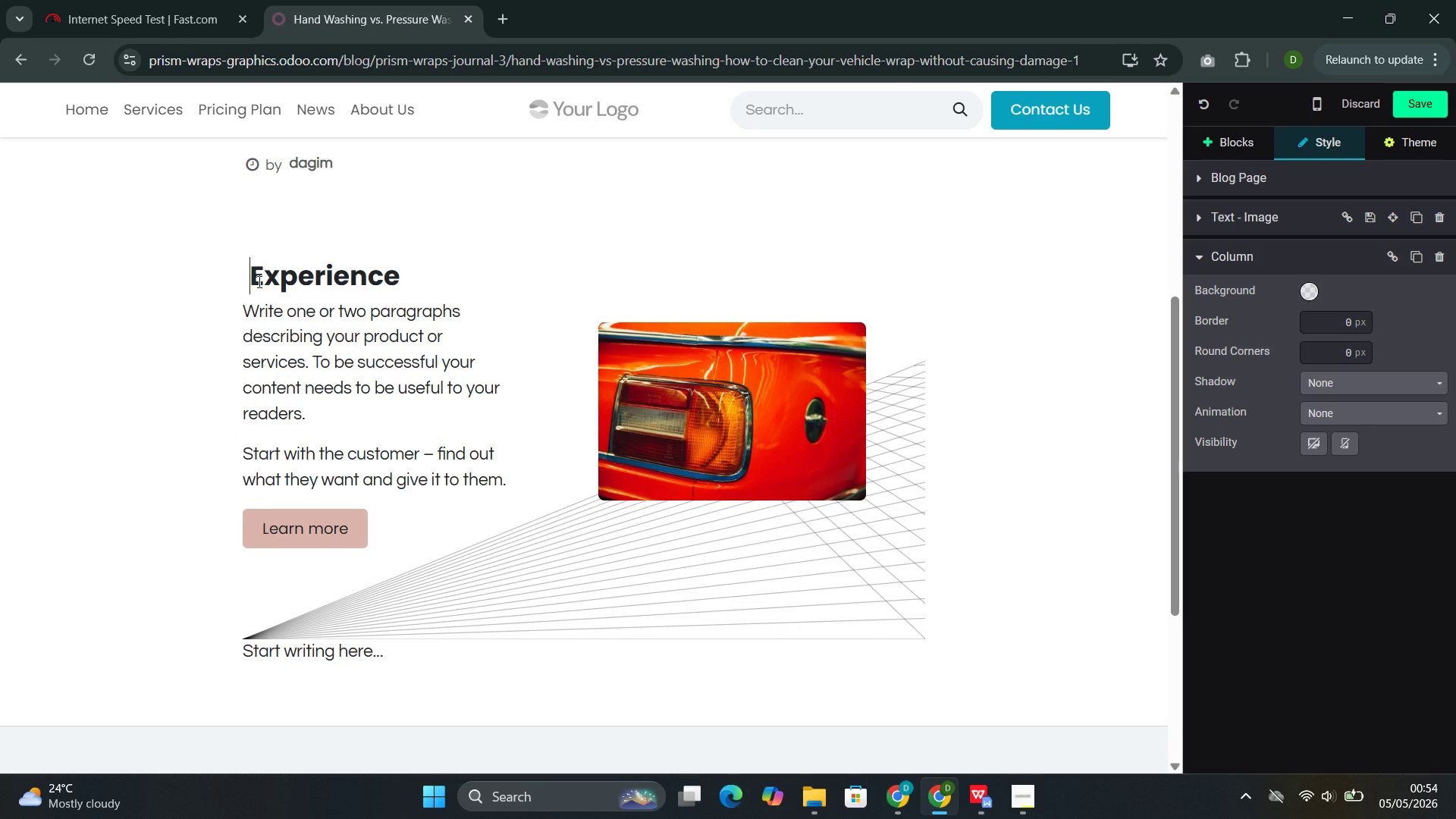 
key(Backspace)
 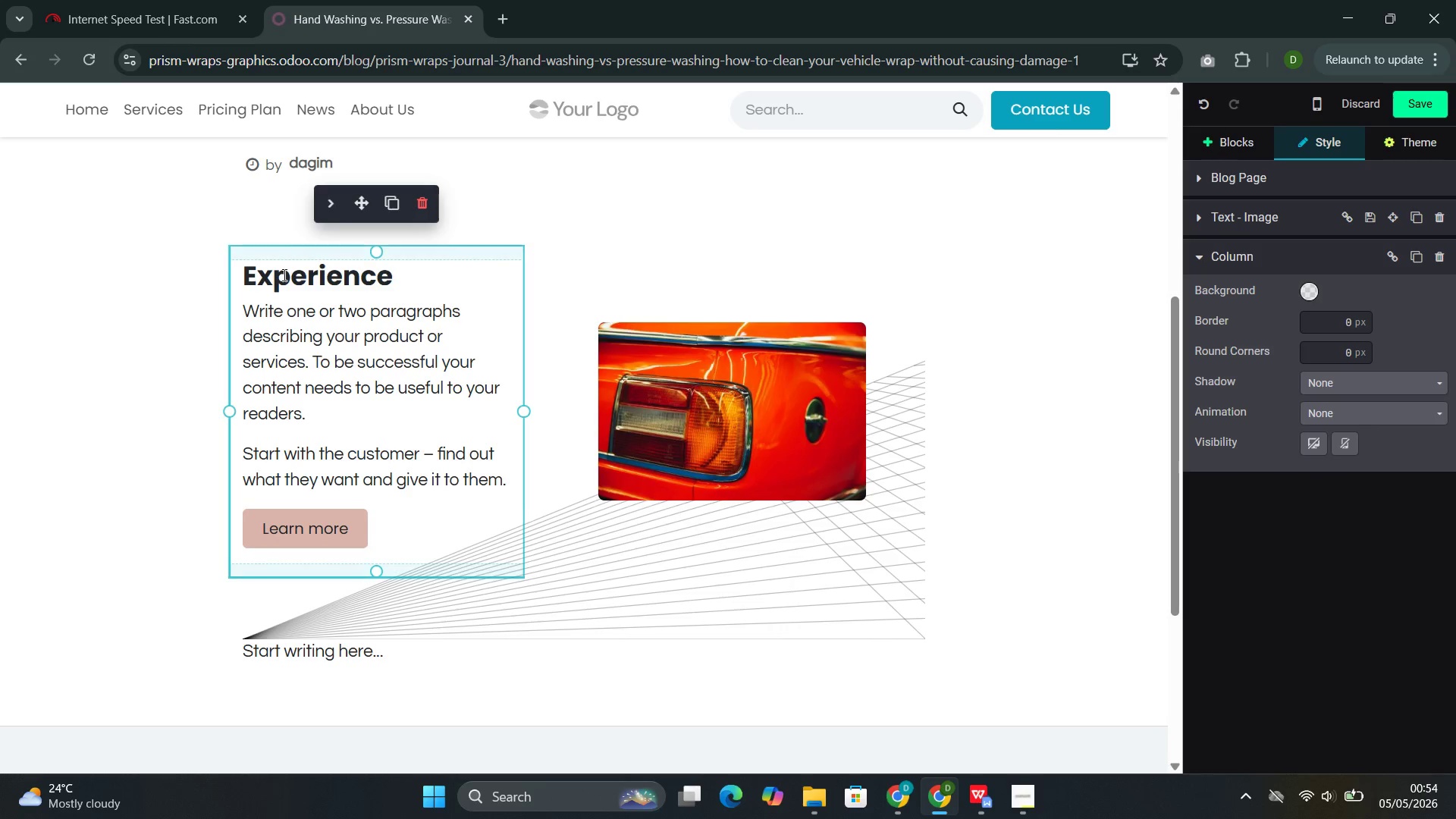 
double_click([283, 275])
 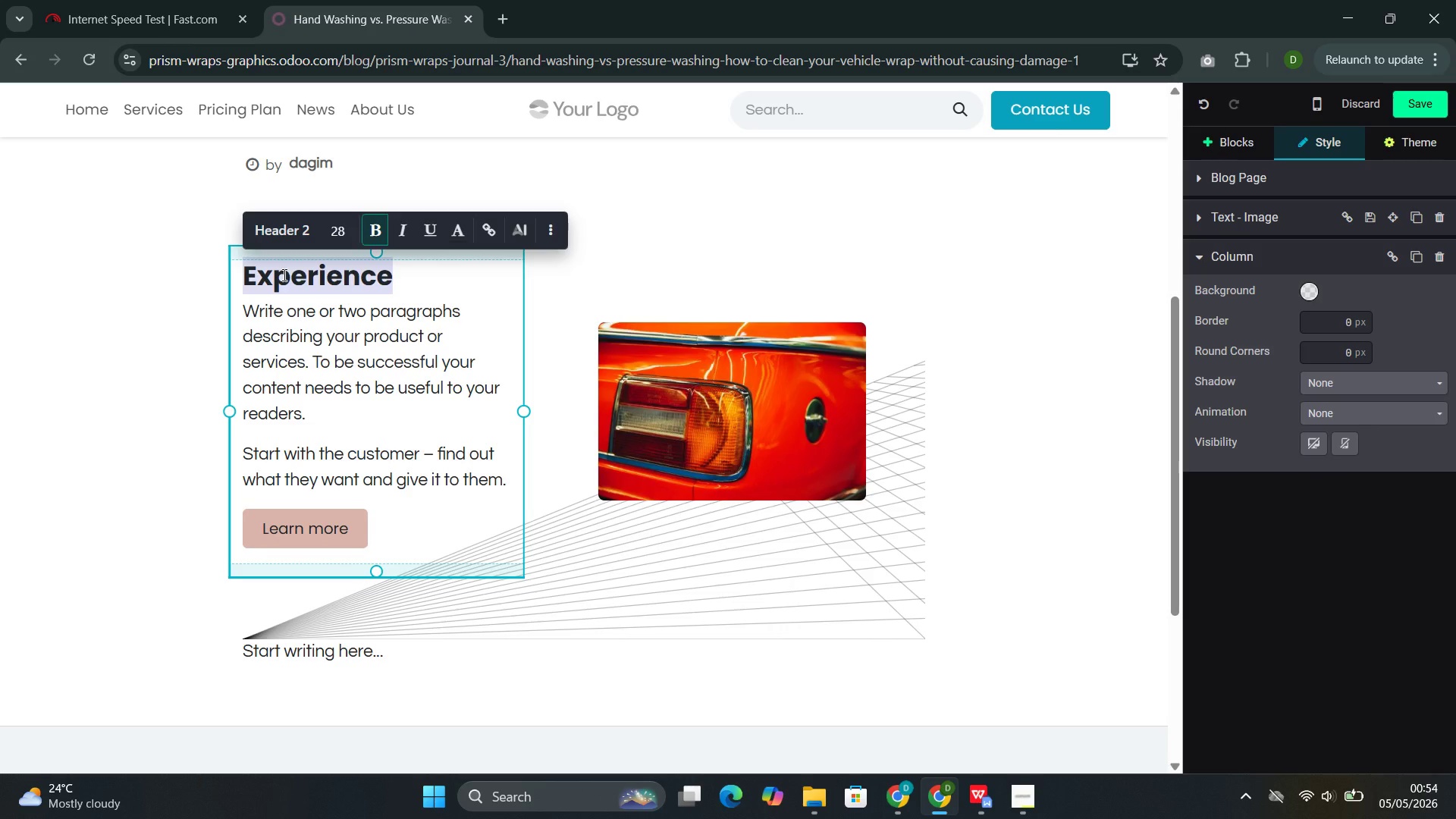 
type(Hand Washing vs. Pressure Washing)
 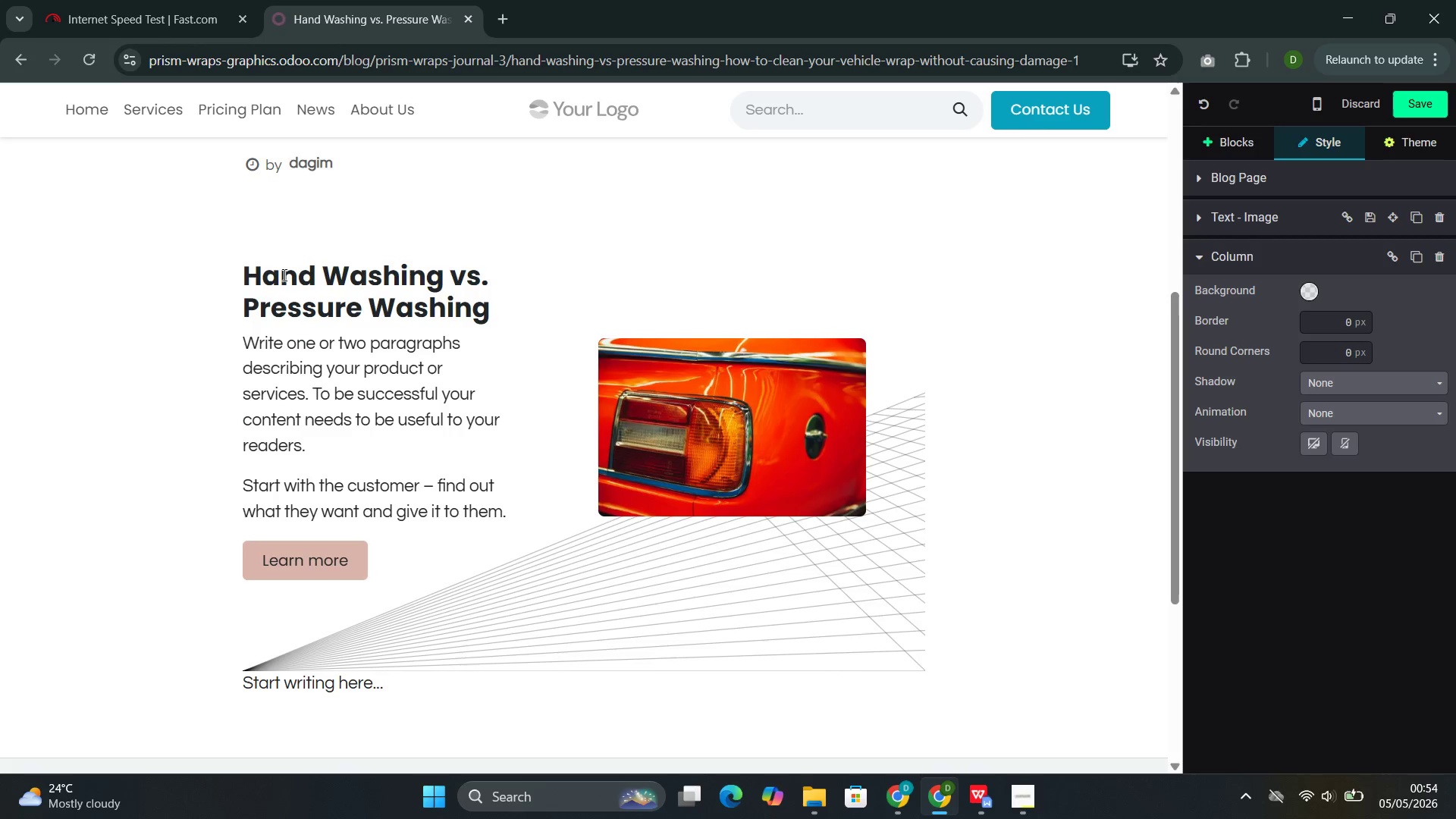 
wait(9.48)
 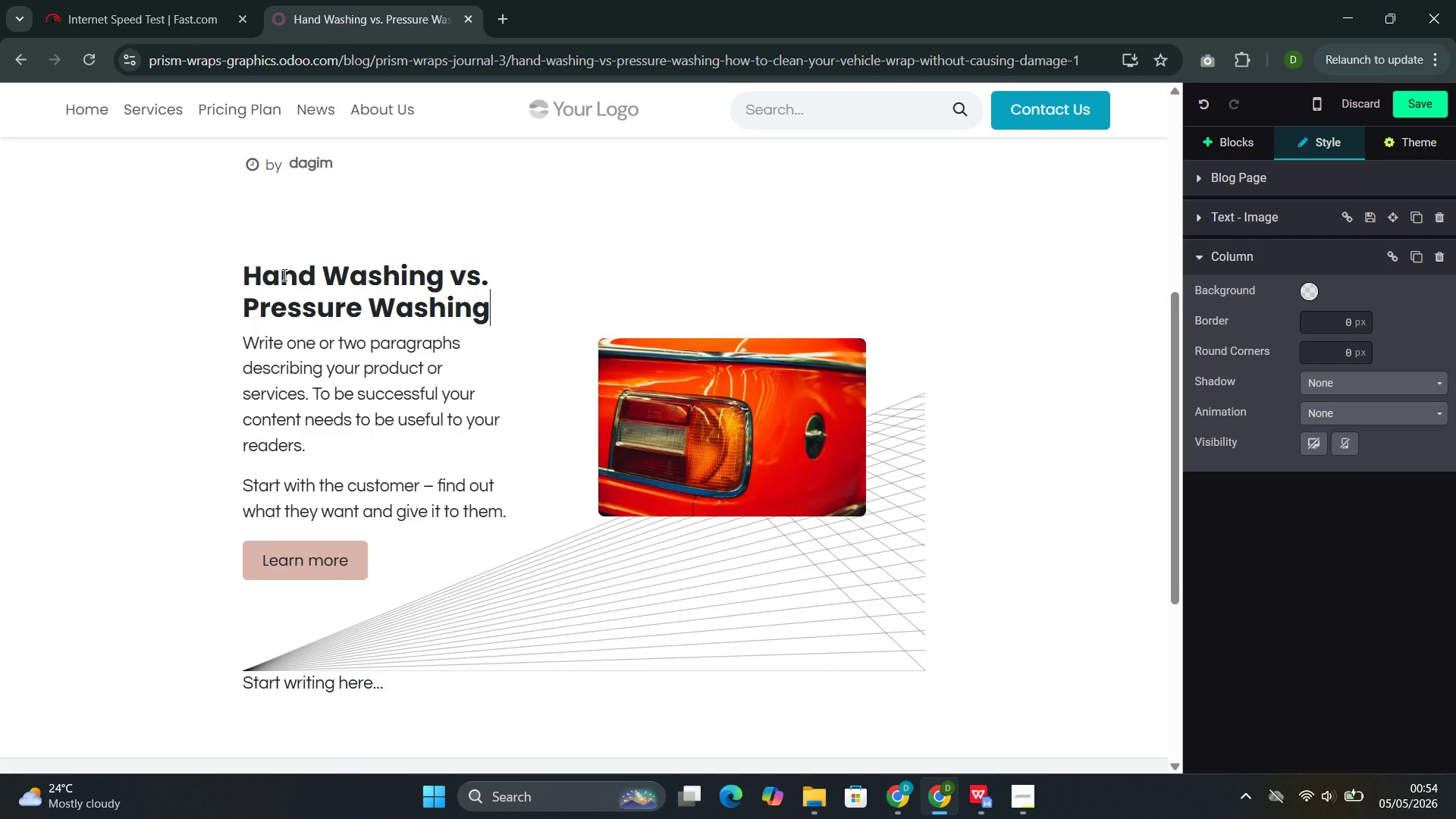 
left_click_drag(start_coordinate=[372, 570], to_coordinate=[267, 353])
 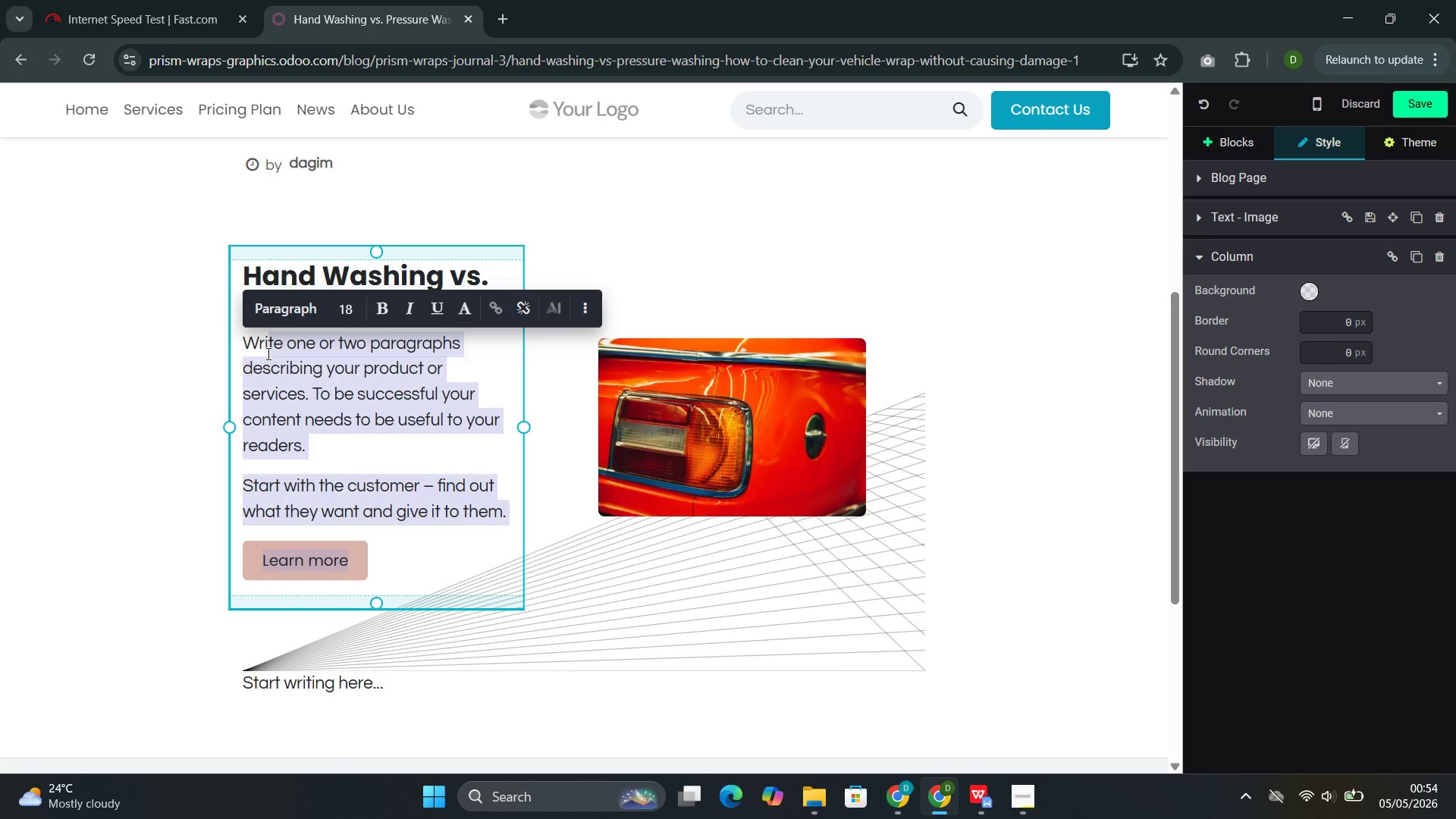 
wait(7.73)
 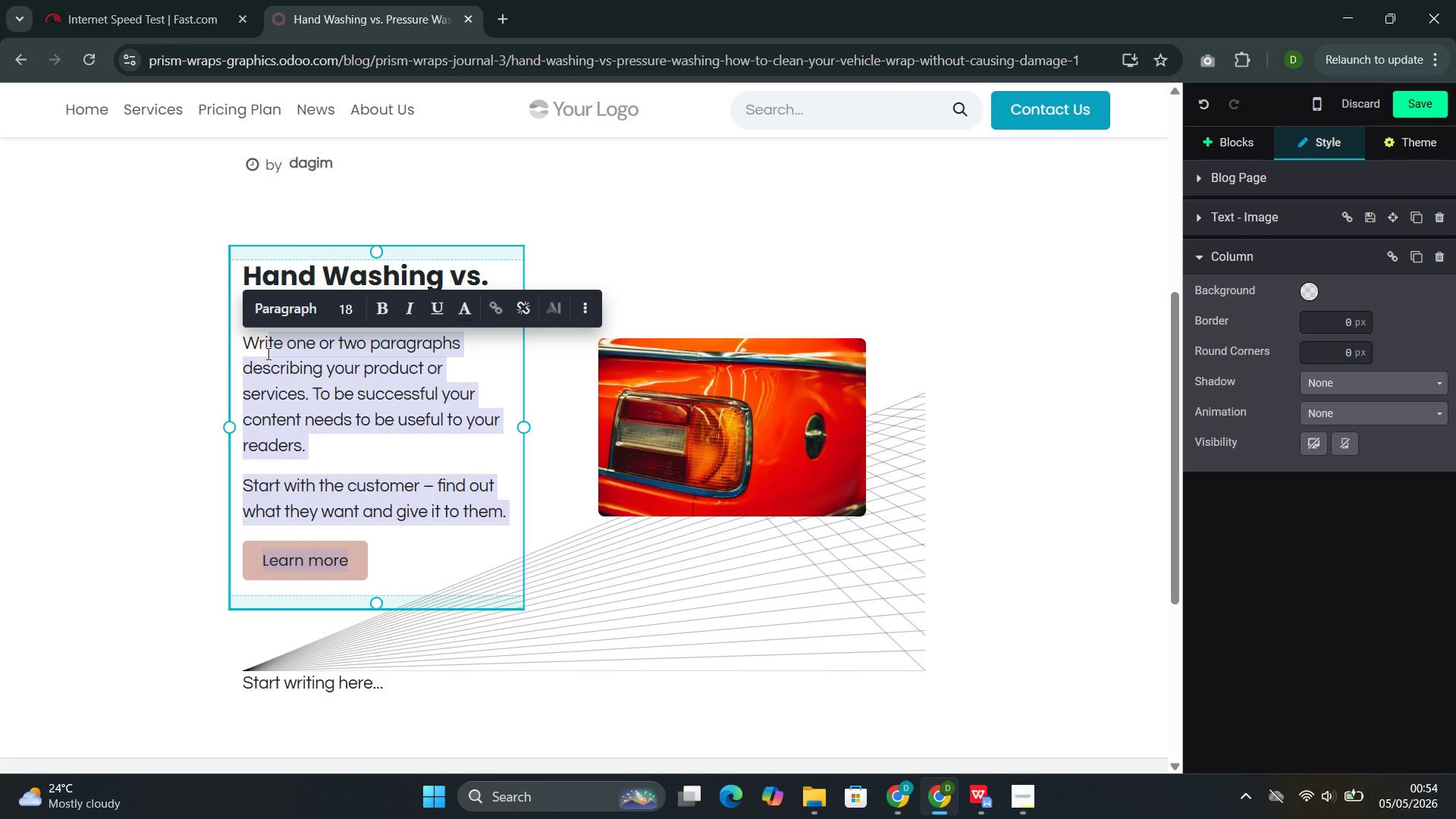 
key(Backspace)
 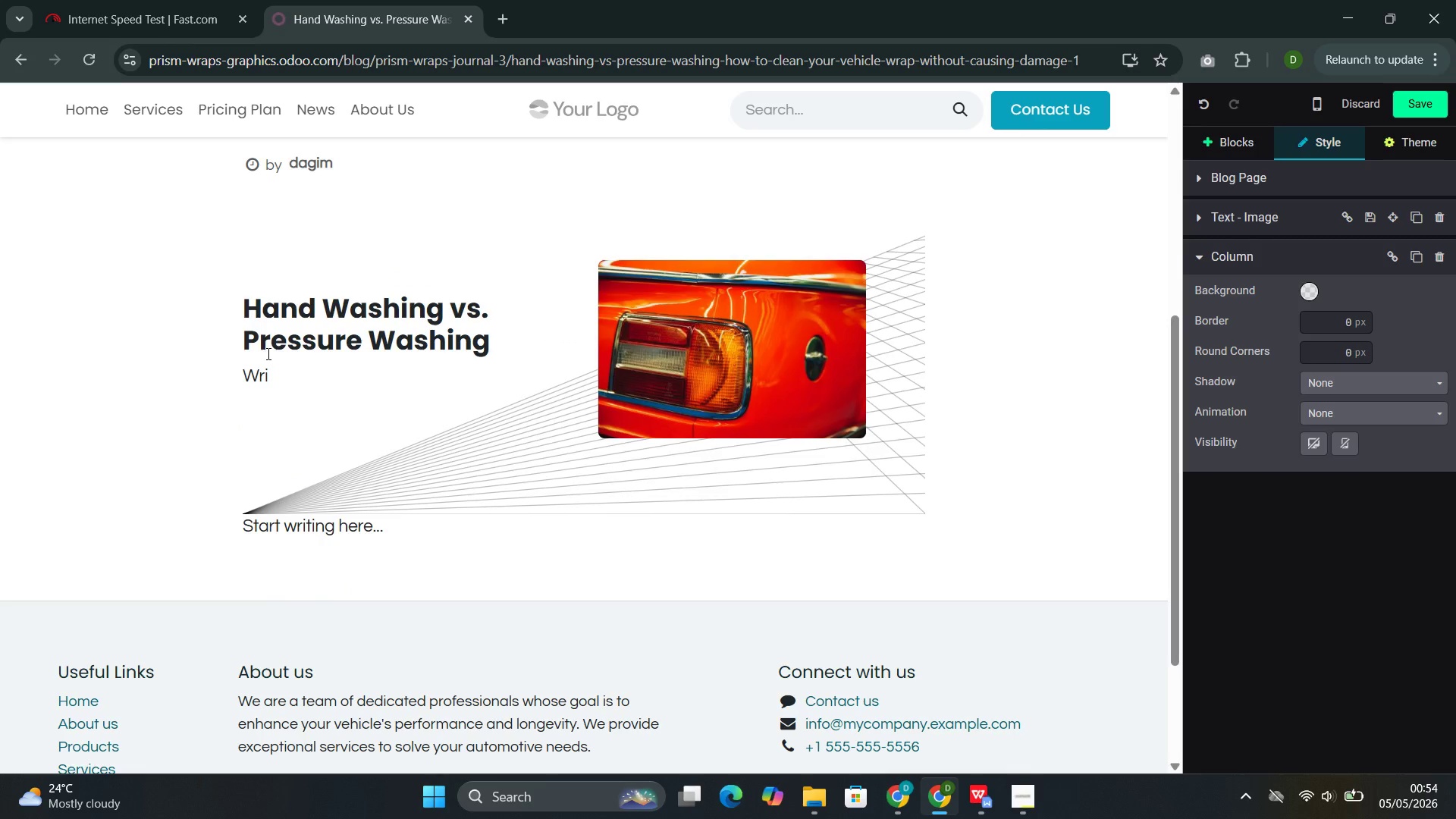 
key(Backspace)
 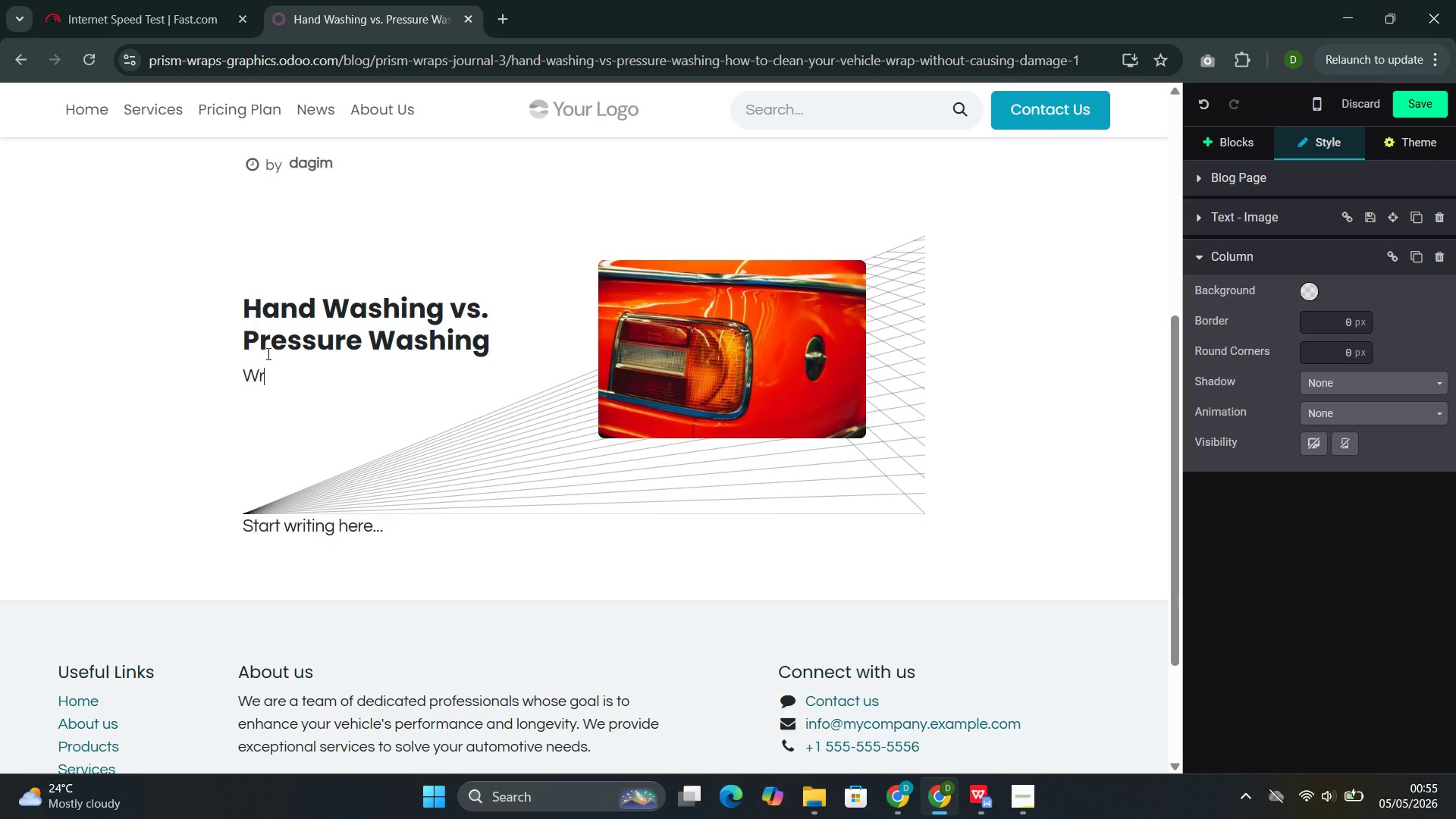 
wait(16.83)
 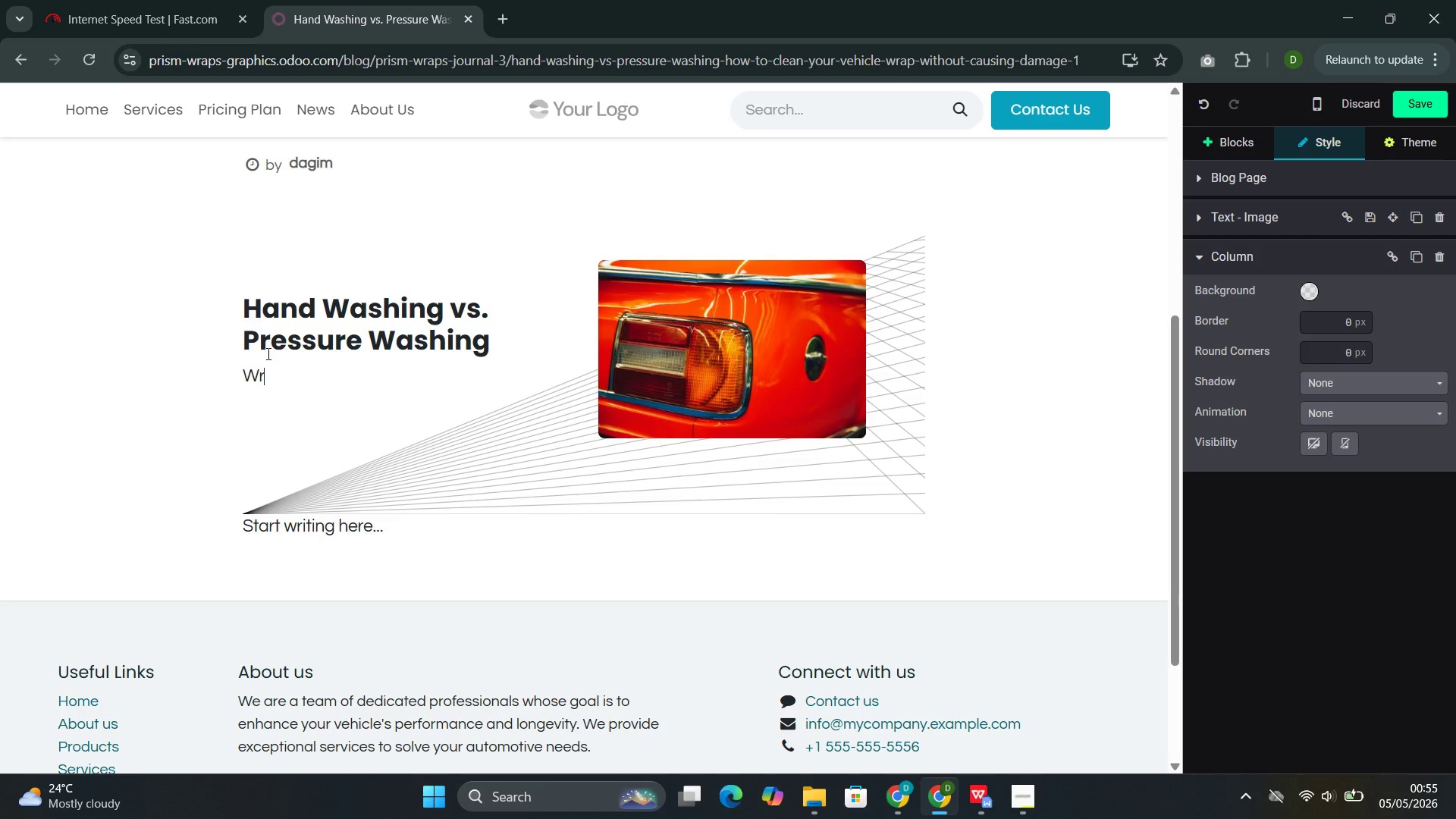 
key(Backspace)
 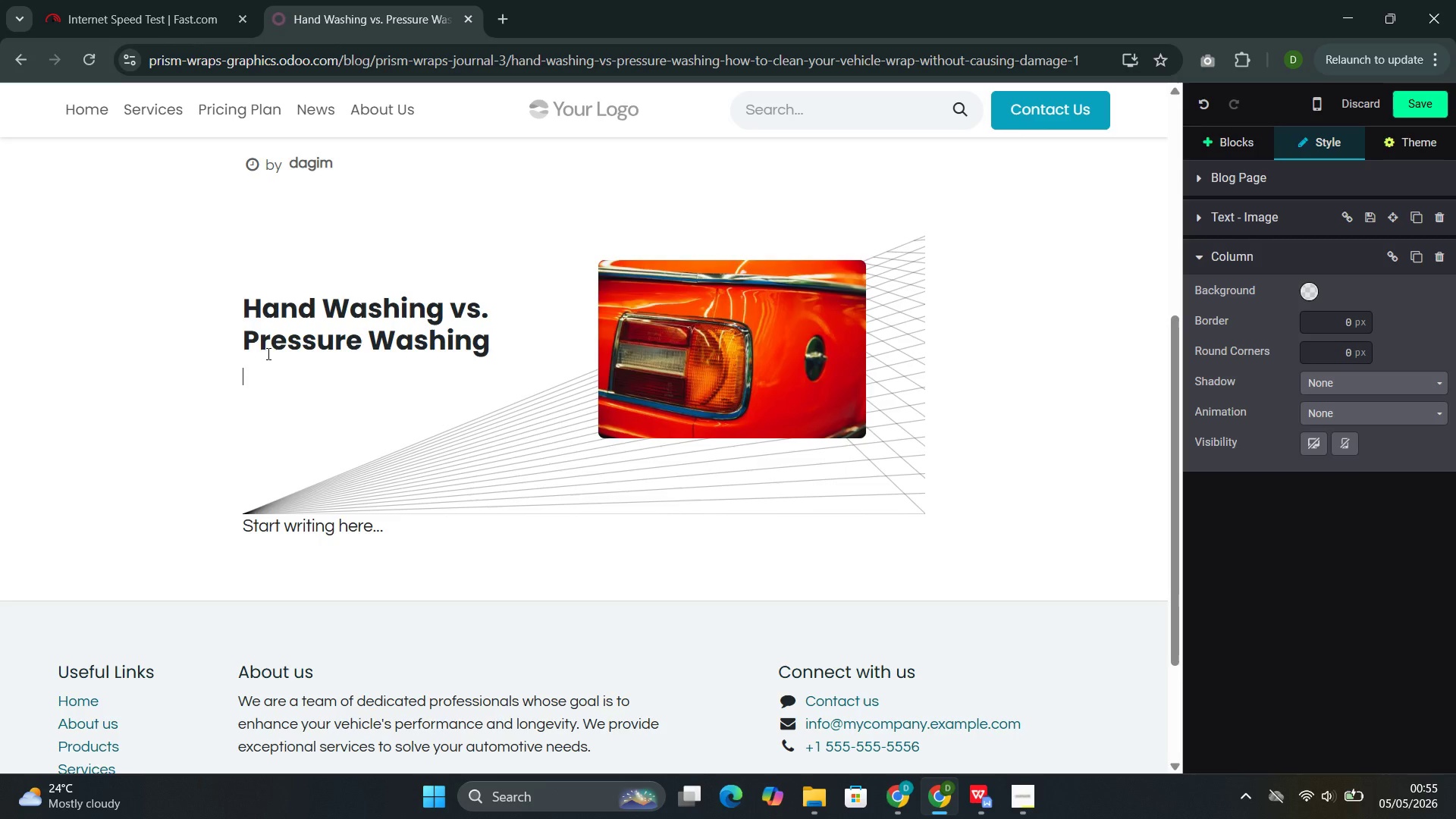 
key(Backspace)
 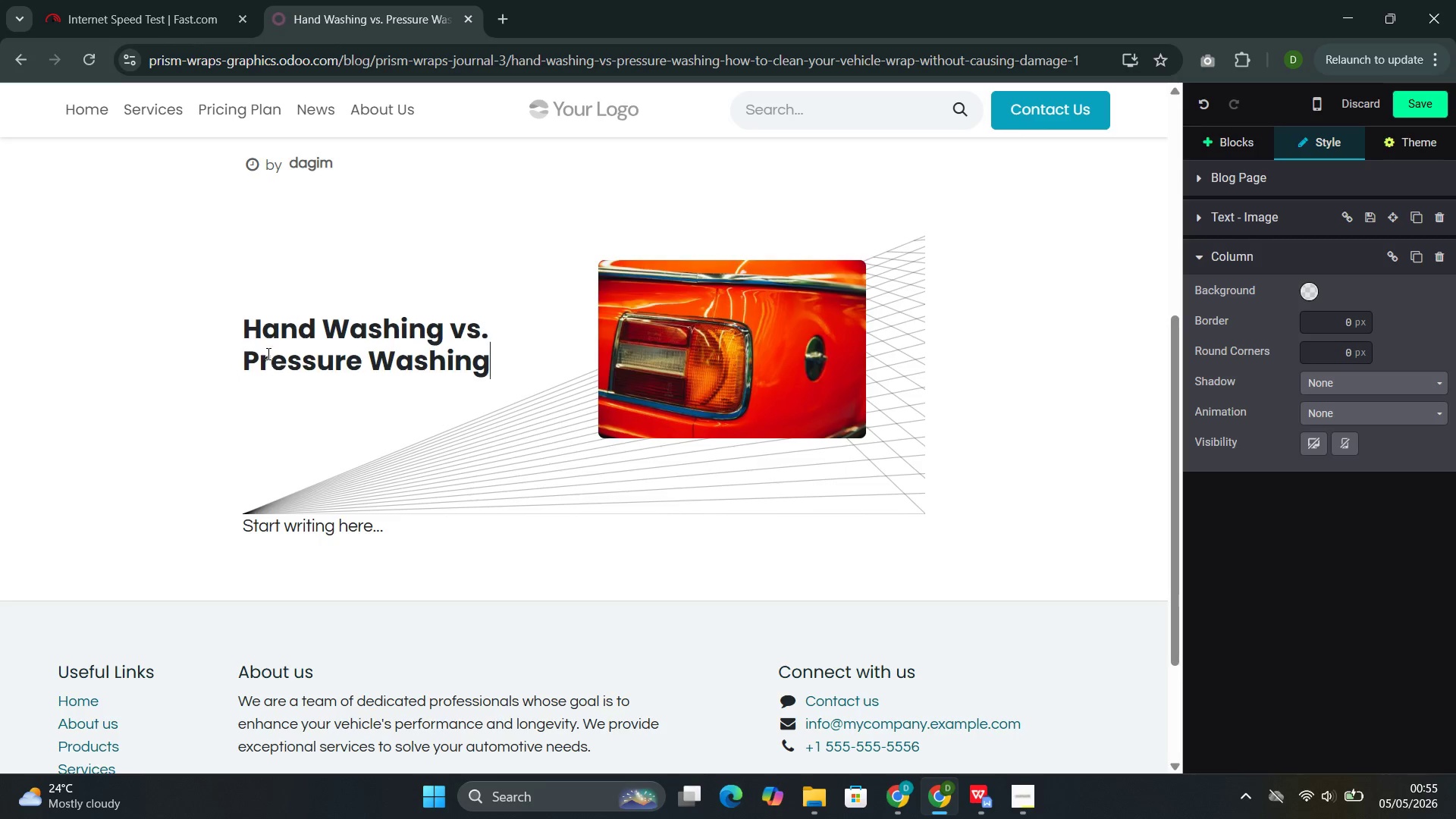 
key(Backspace)
 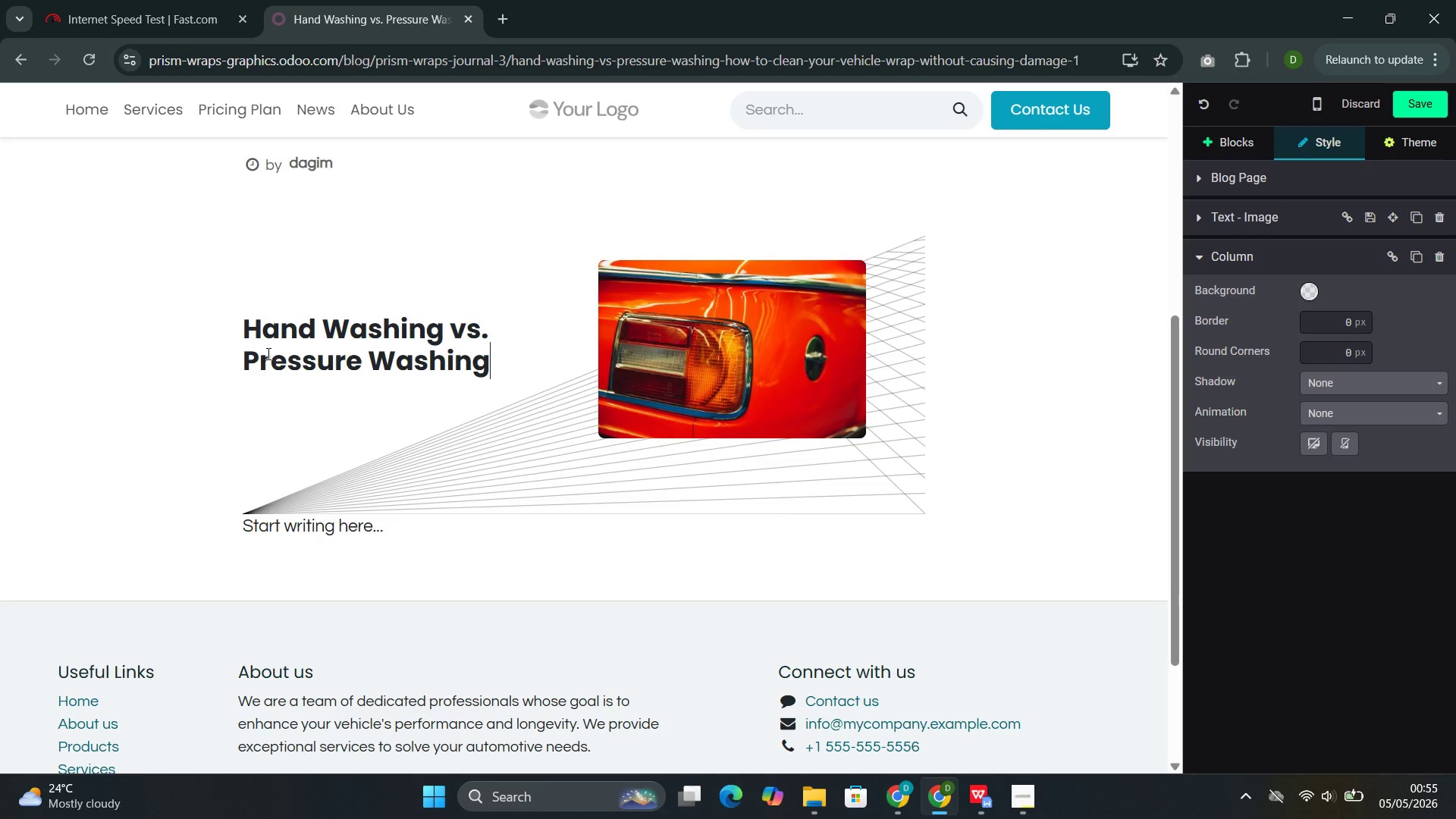 
key(Enter)
 